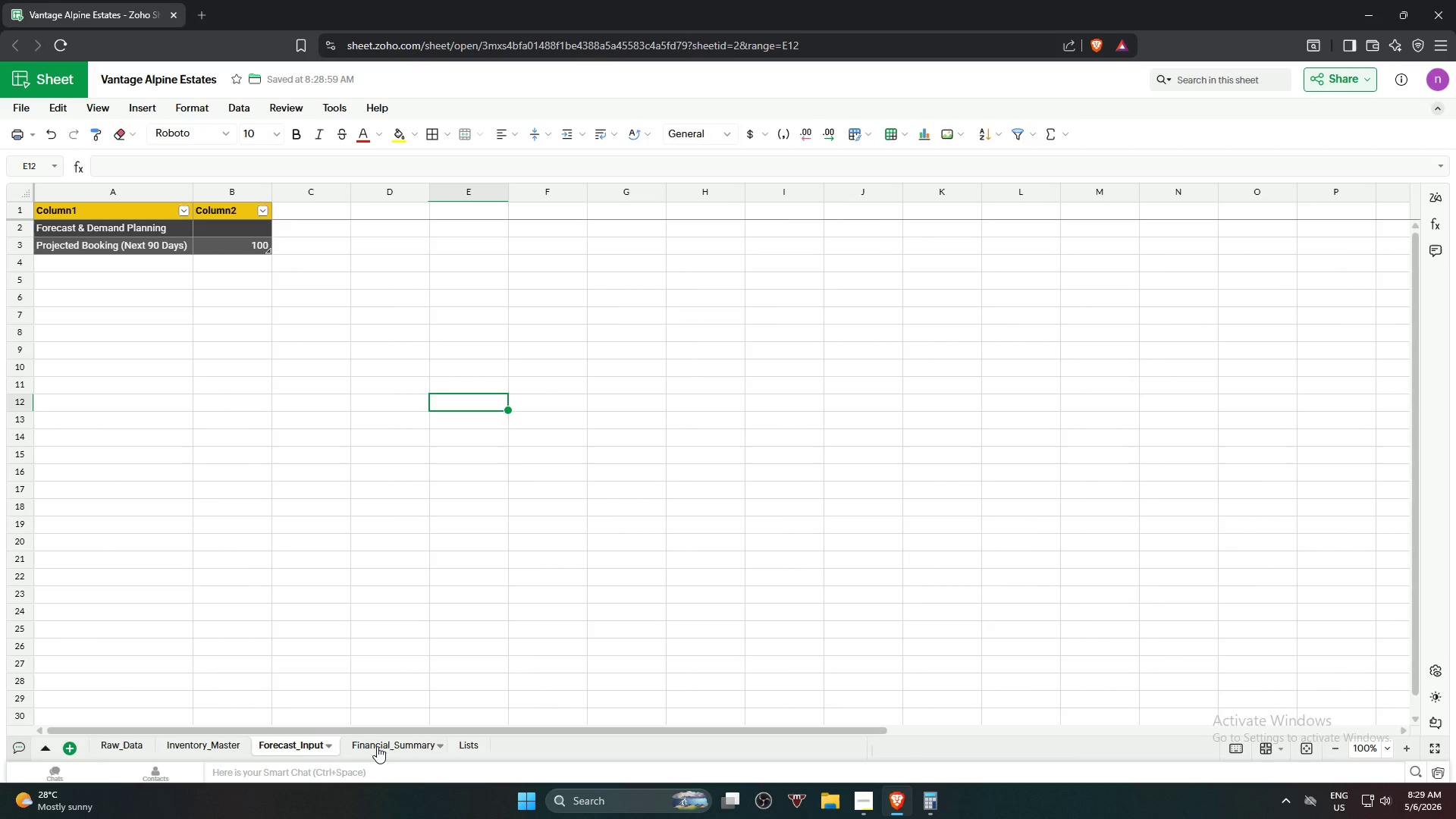 
left_click([377, 746])
 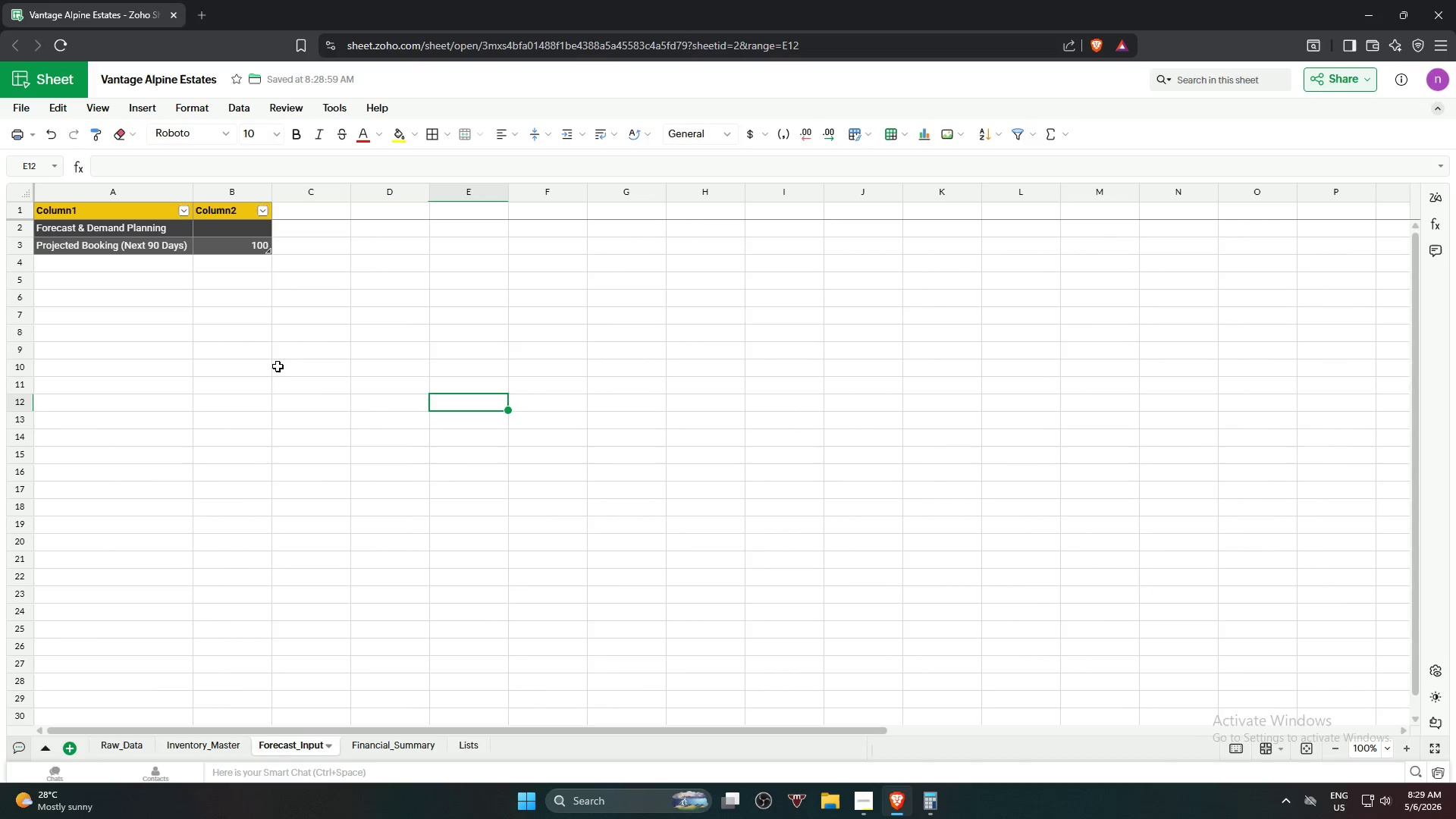 
left_click([225, 211])
 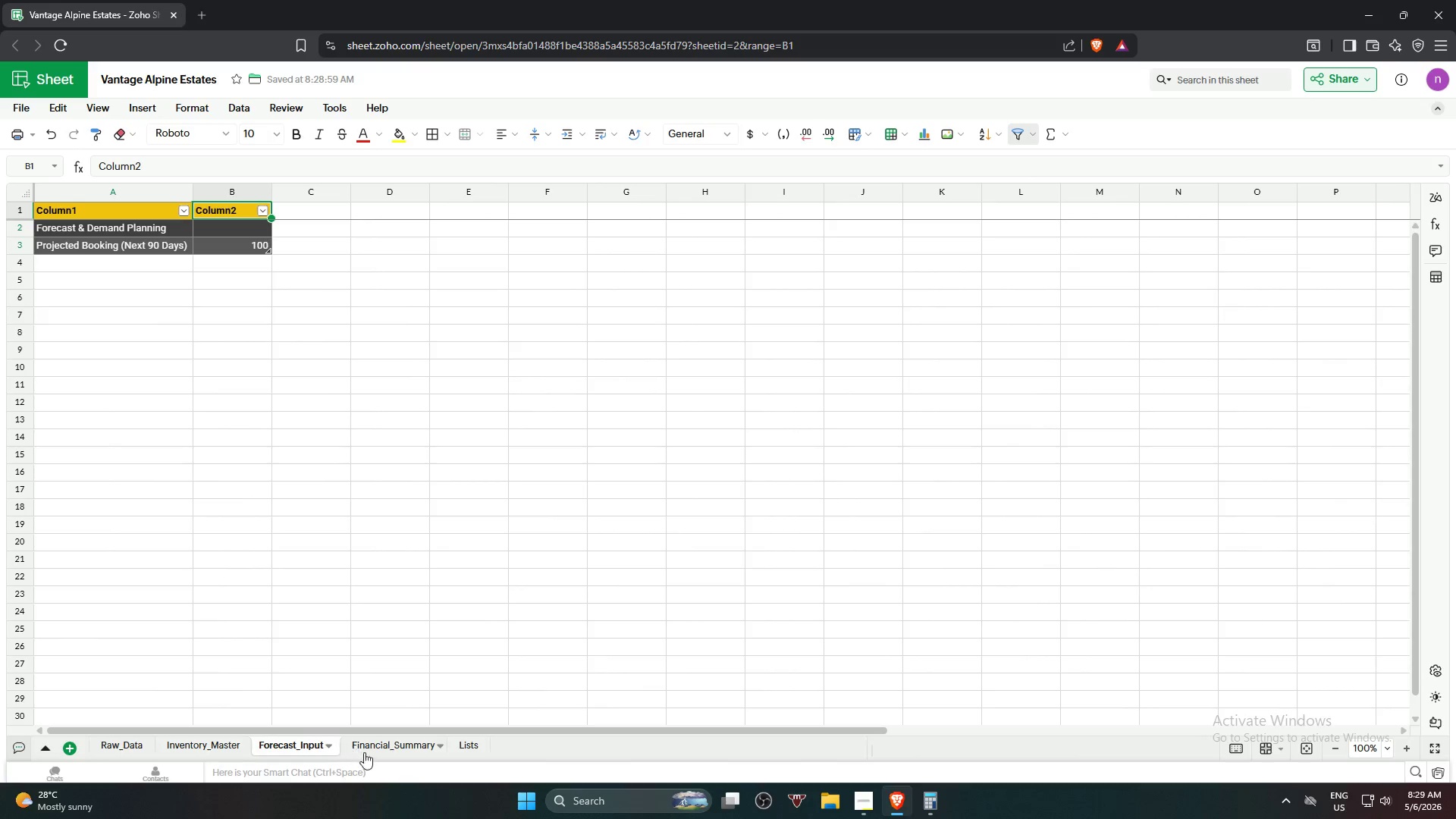 
left_click([384, 741])
 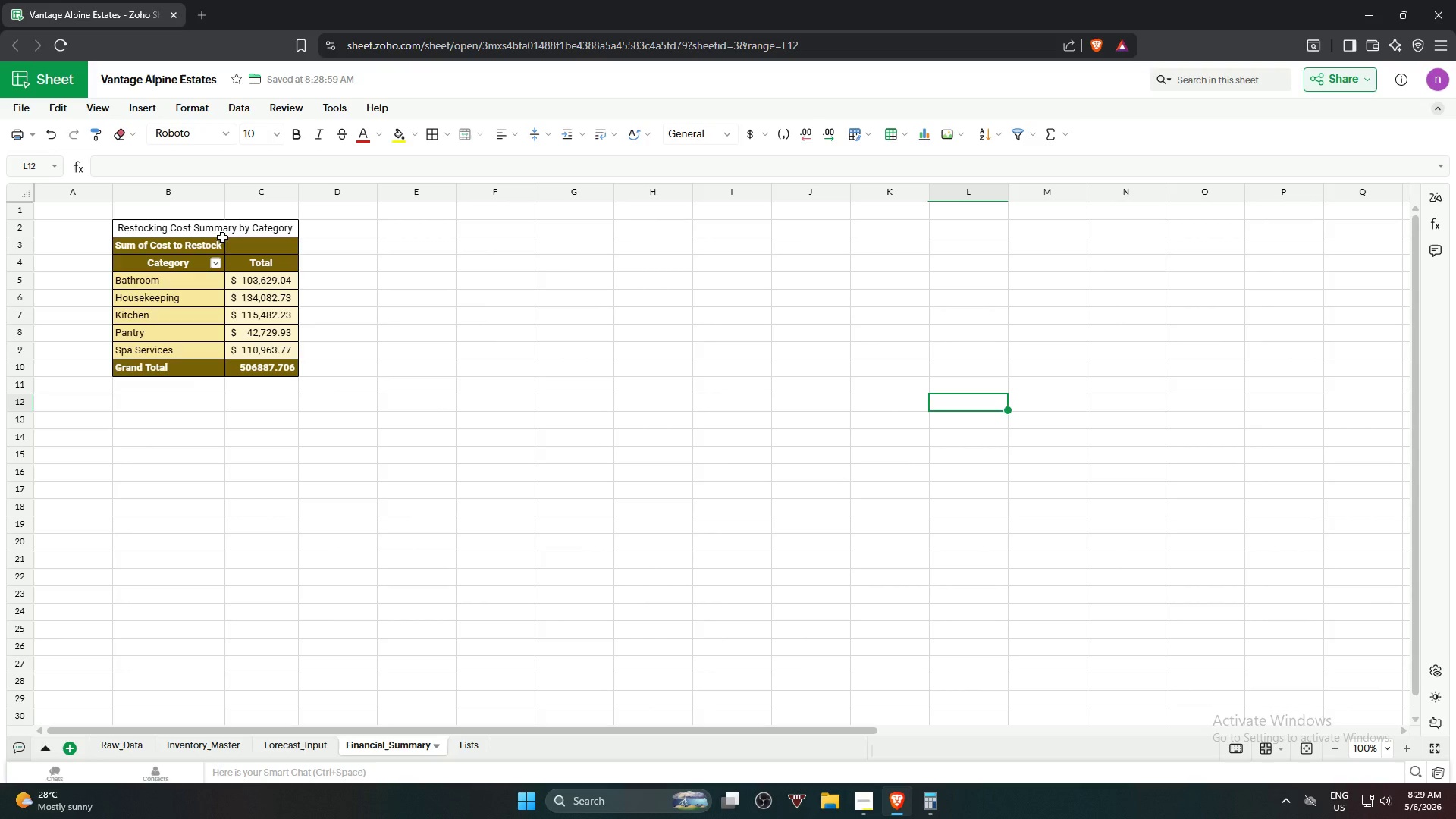 
left_click([228, 233])
 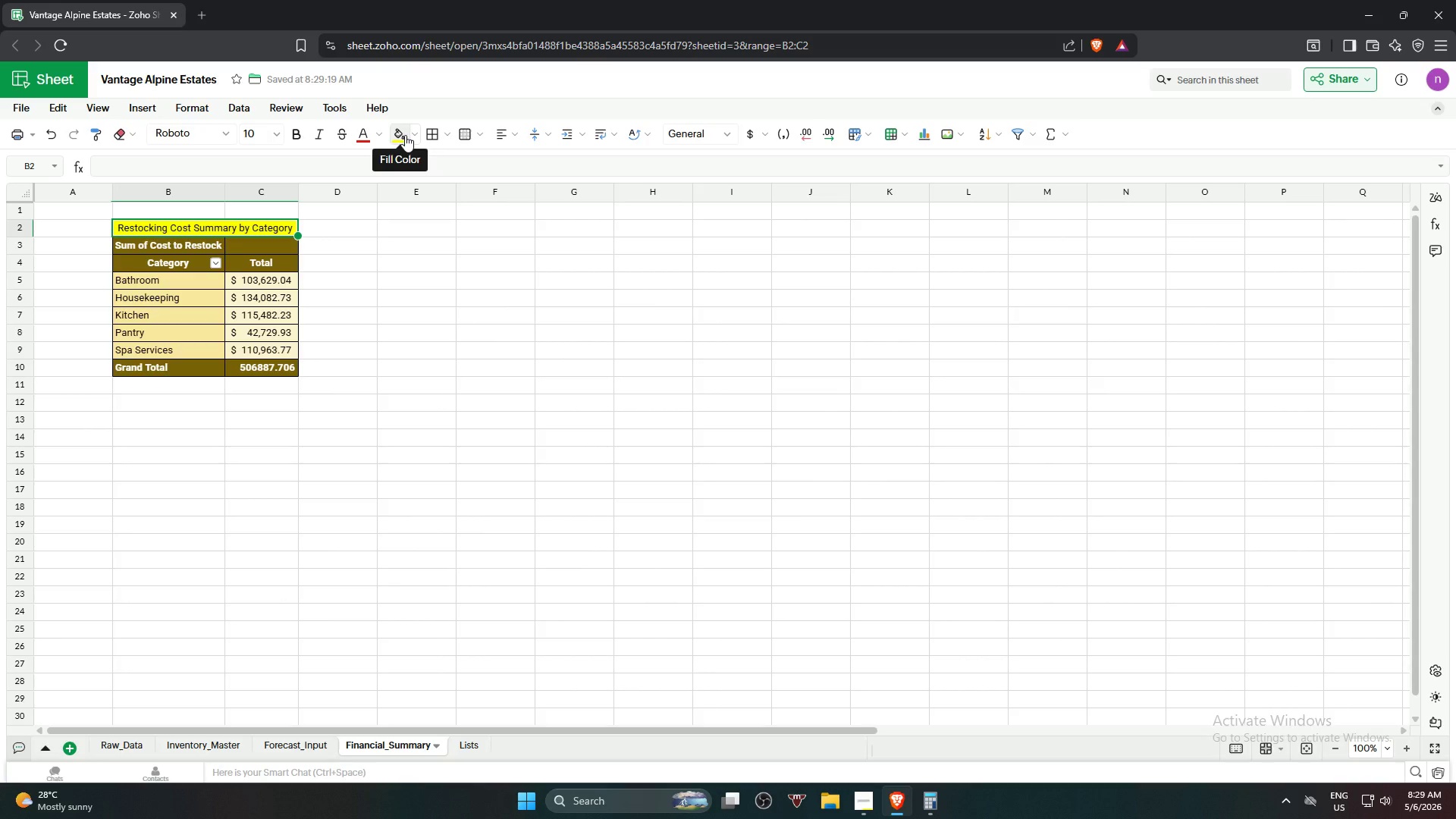 
left_click([411, 131])
 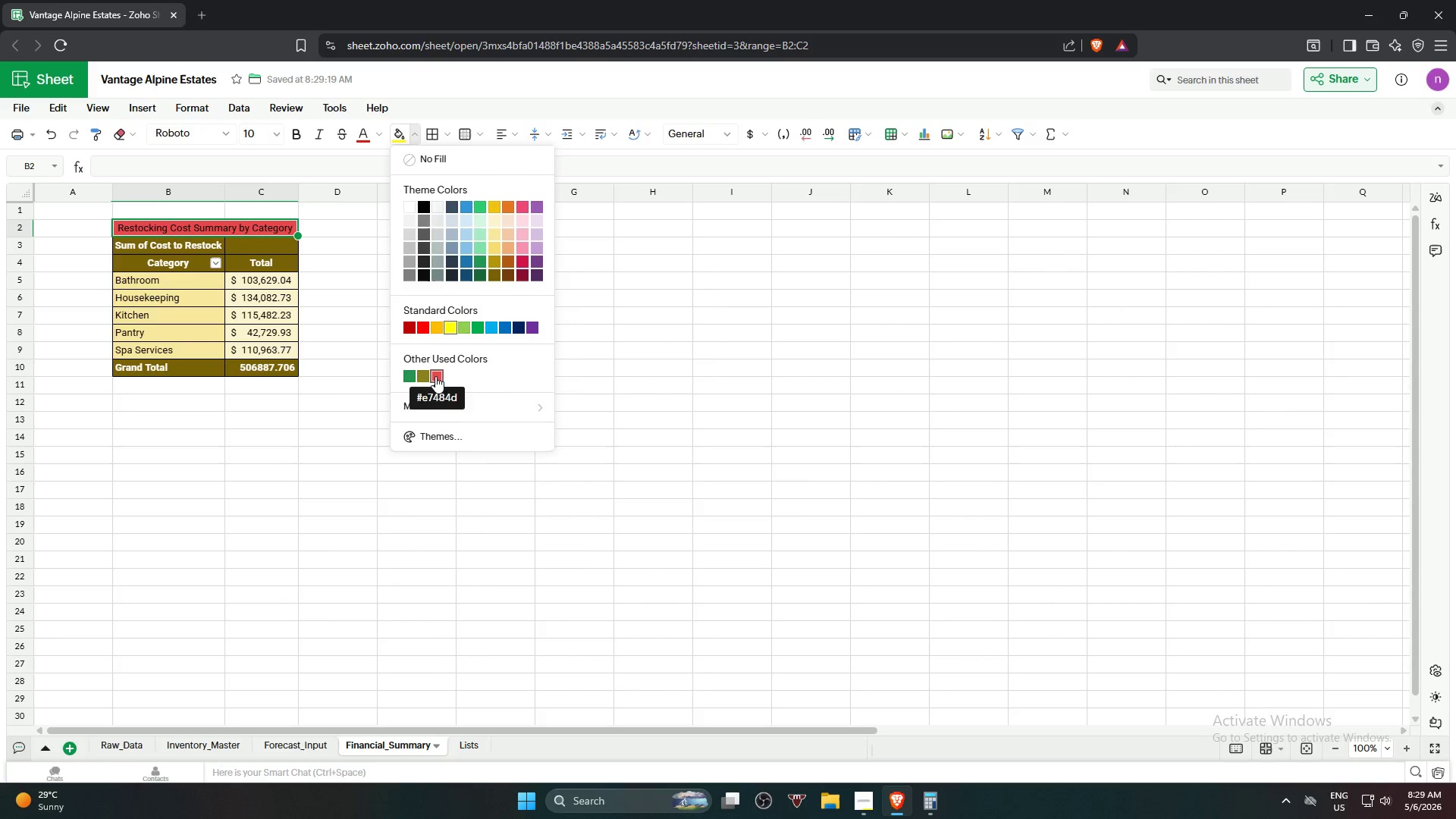 
wait(14.69)
 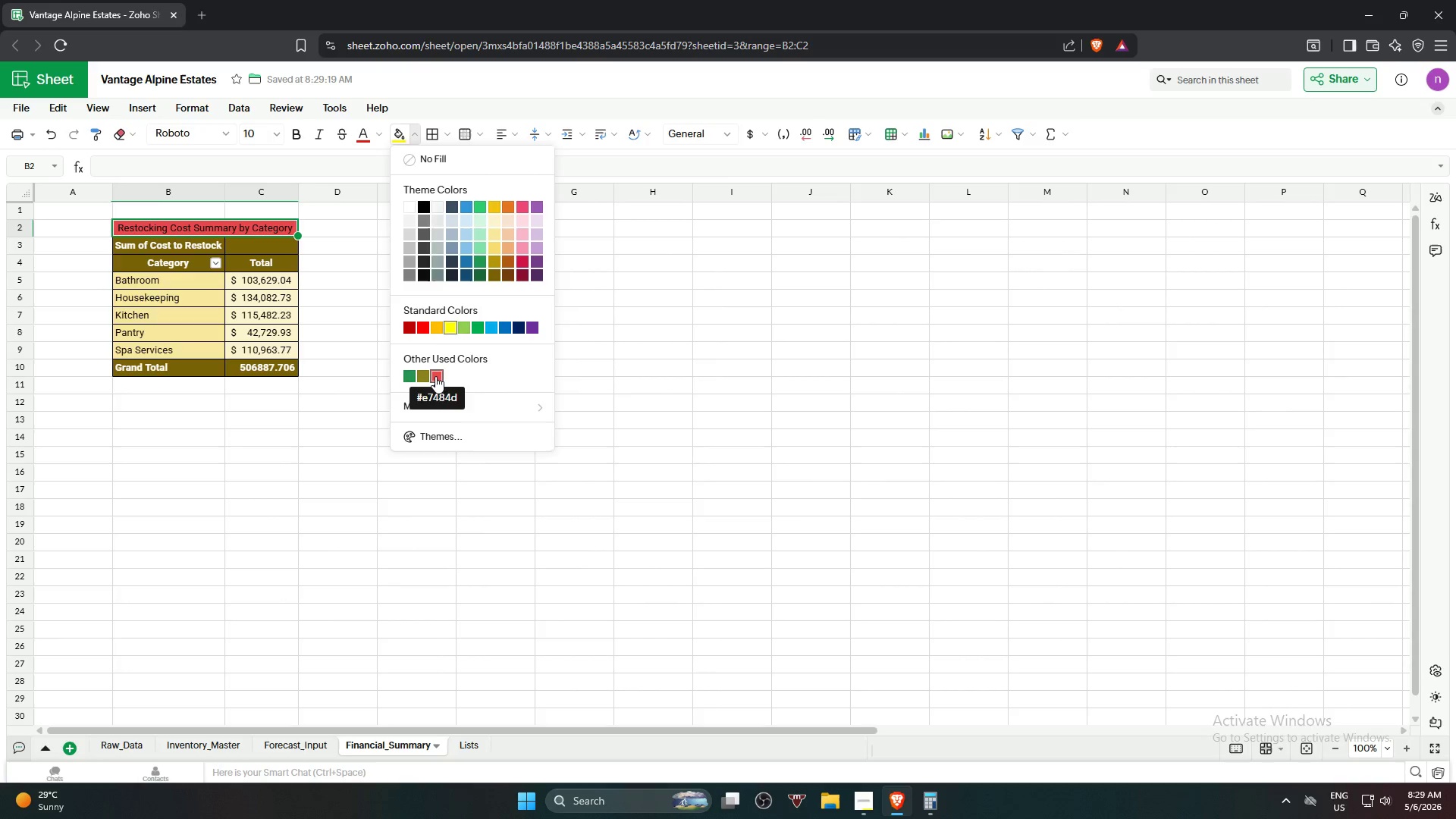 
left_click([495, 204])
 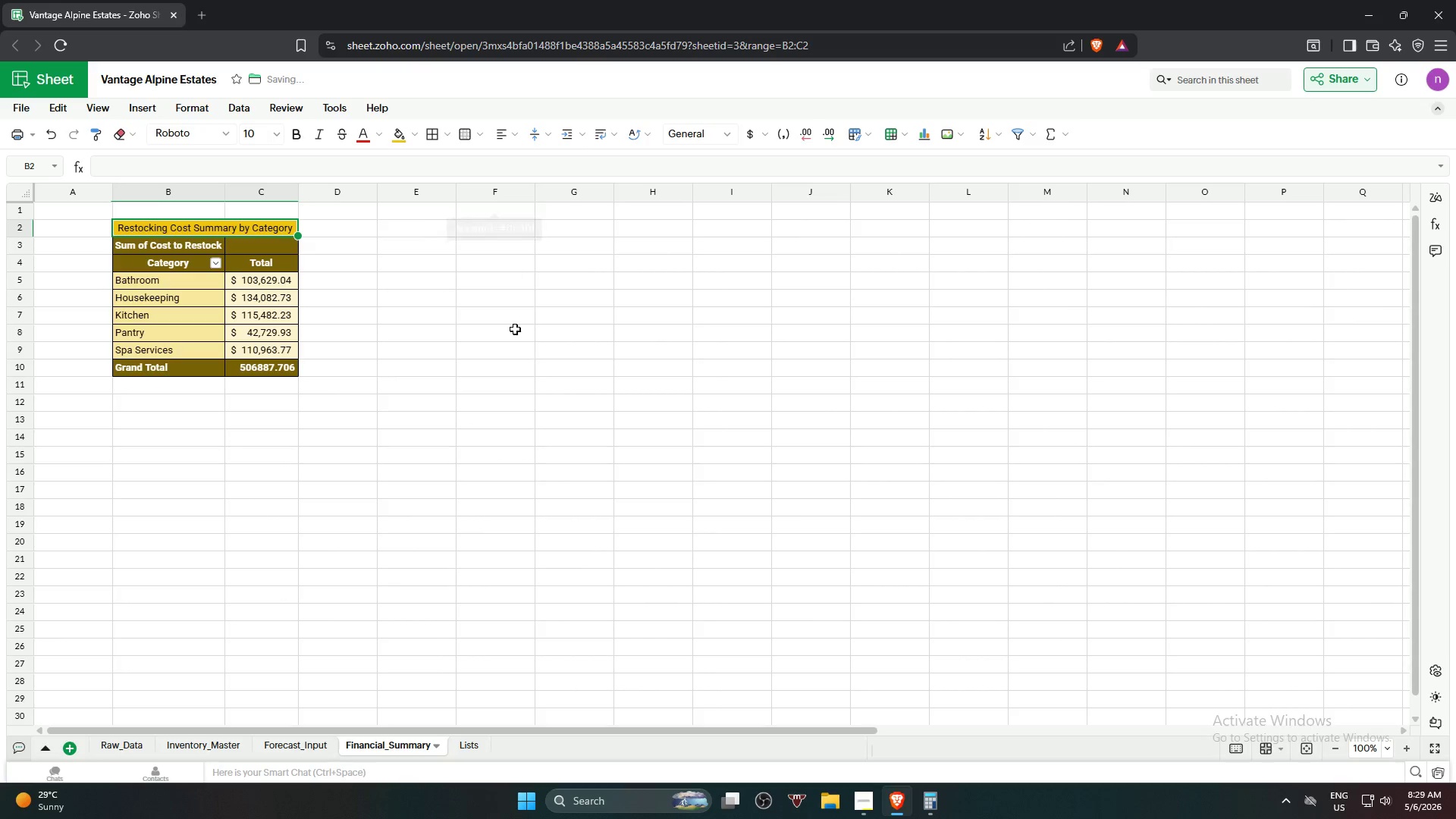 
double_click([513, 350])
 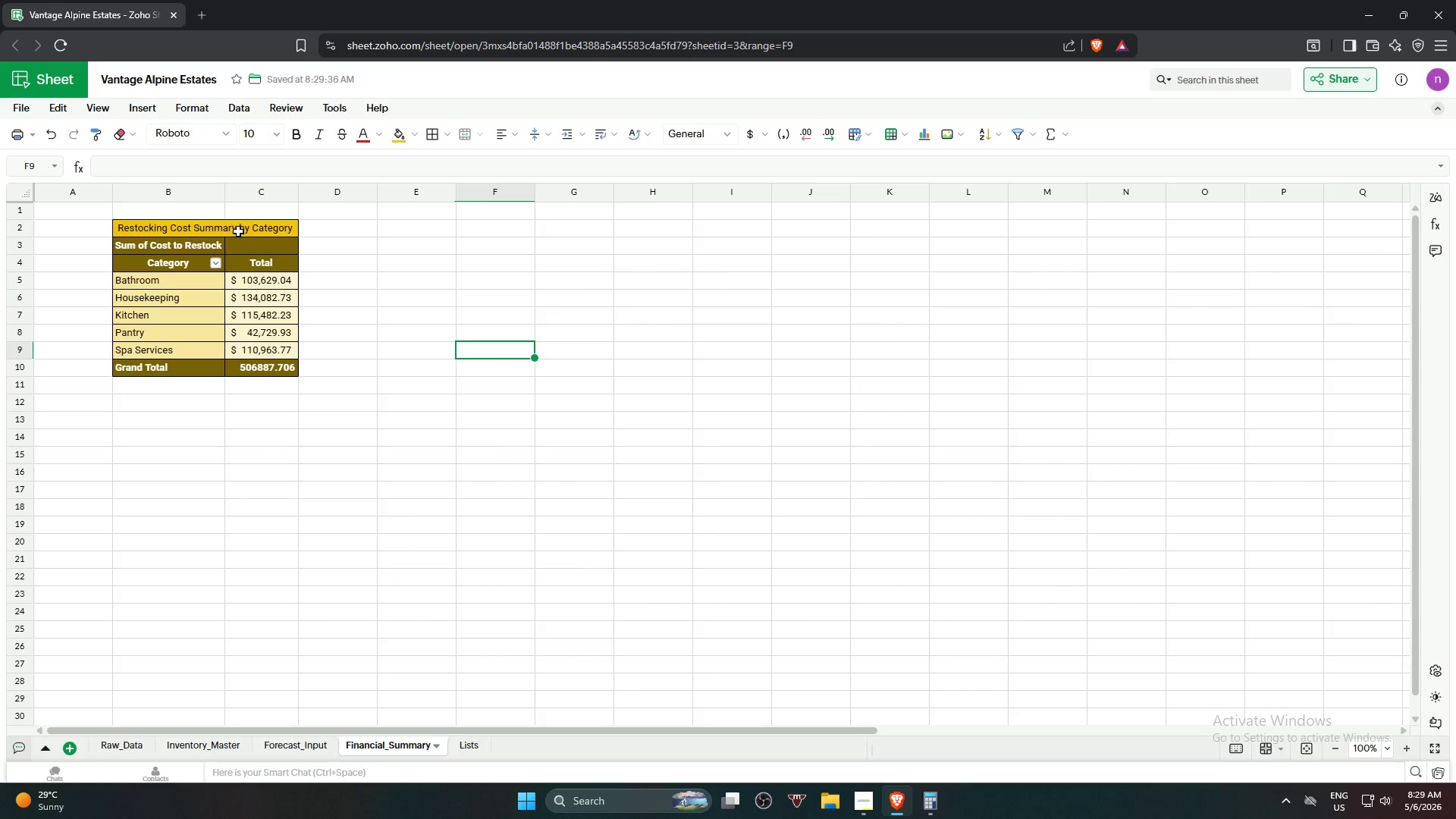 
left_click([238, 231])
 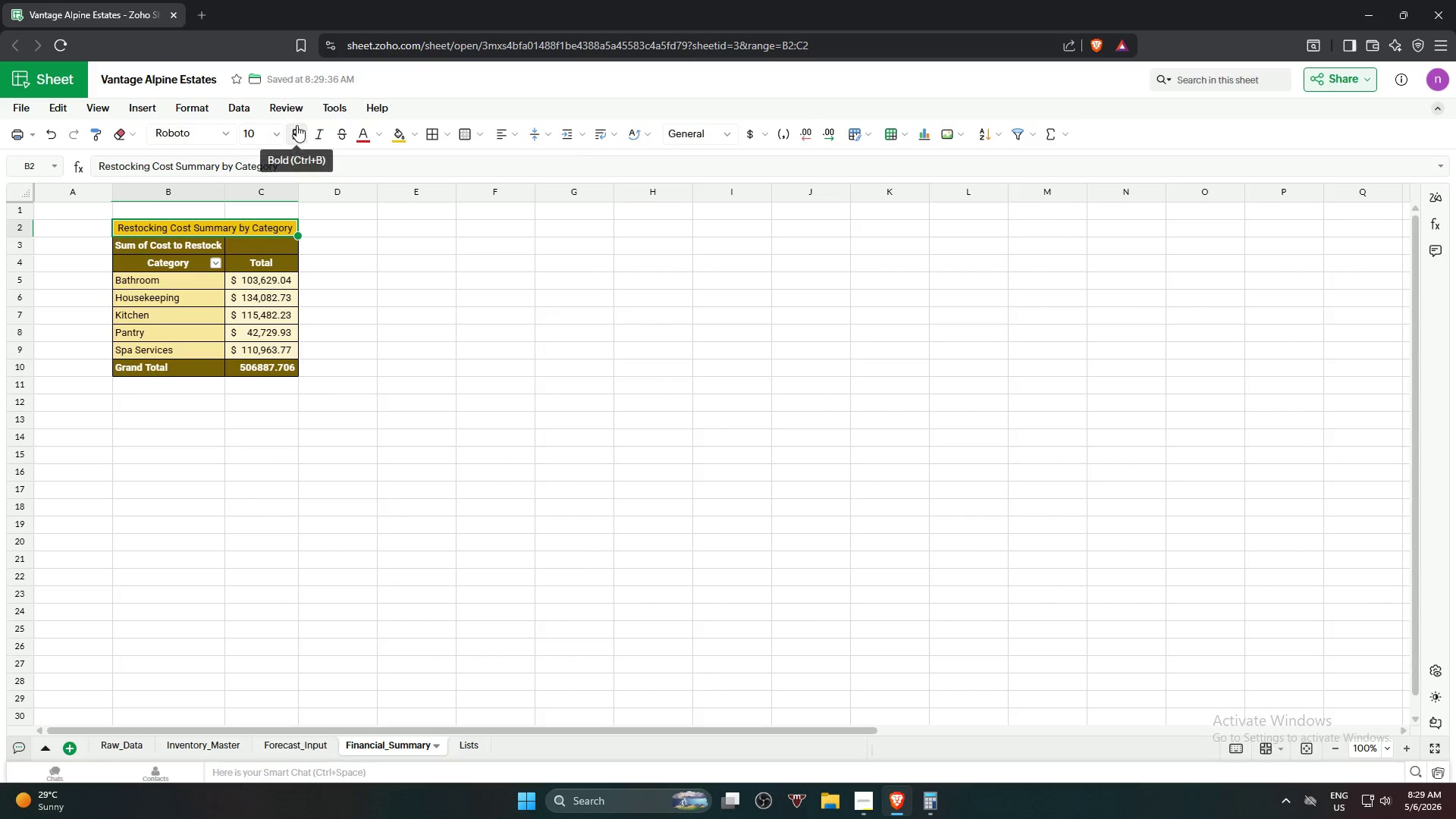 
left_click([297, 125])
 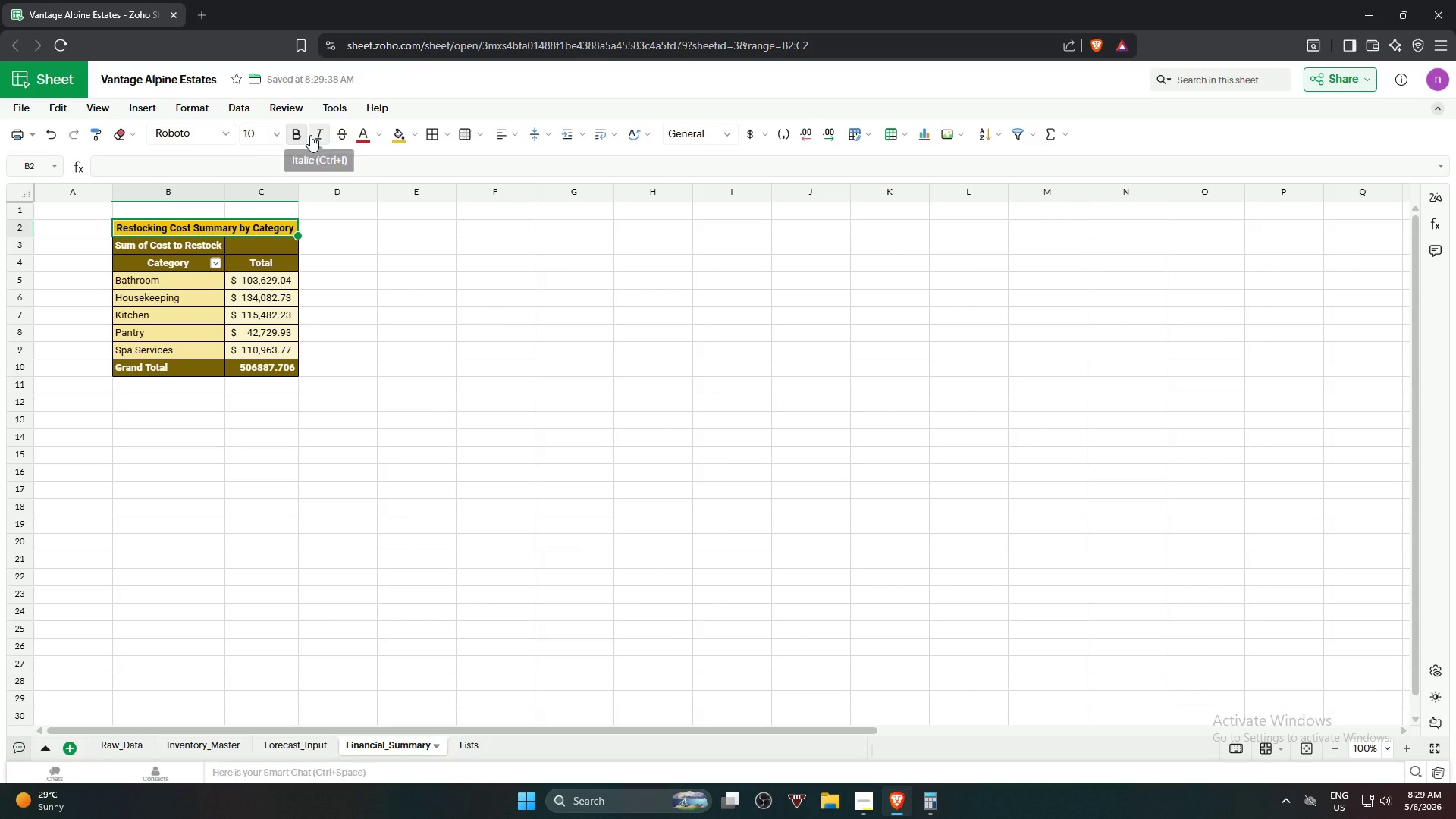 
left_click([310, 135])
 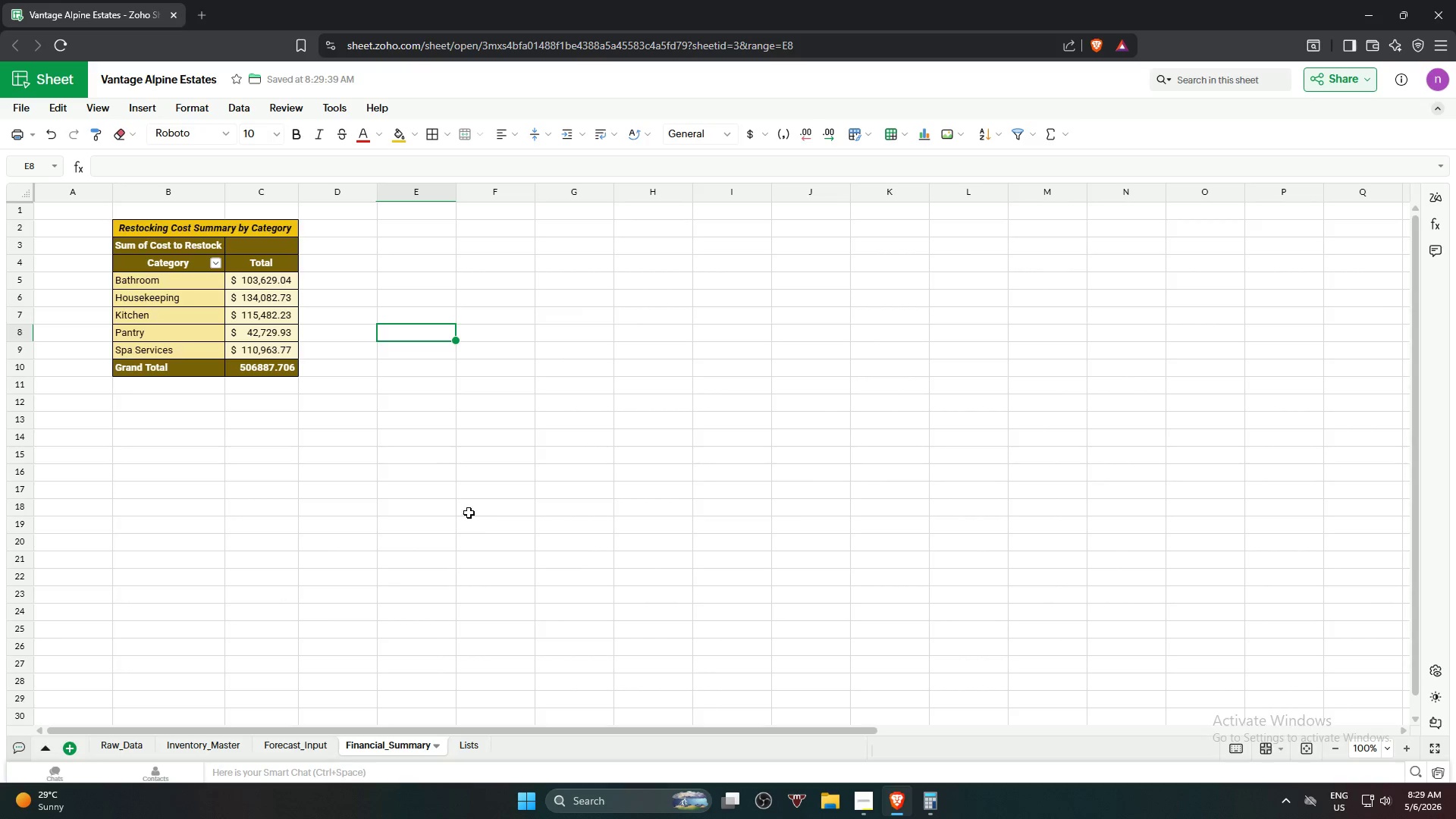 
left_click([479, 538])
 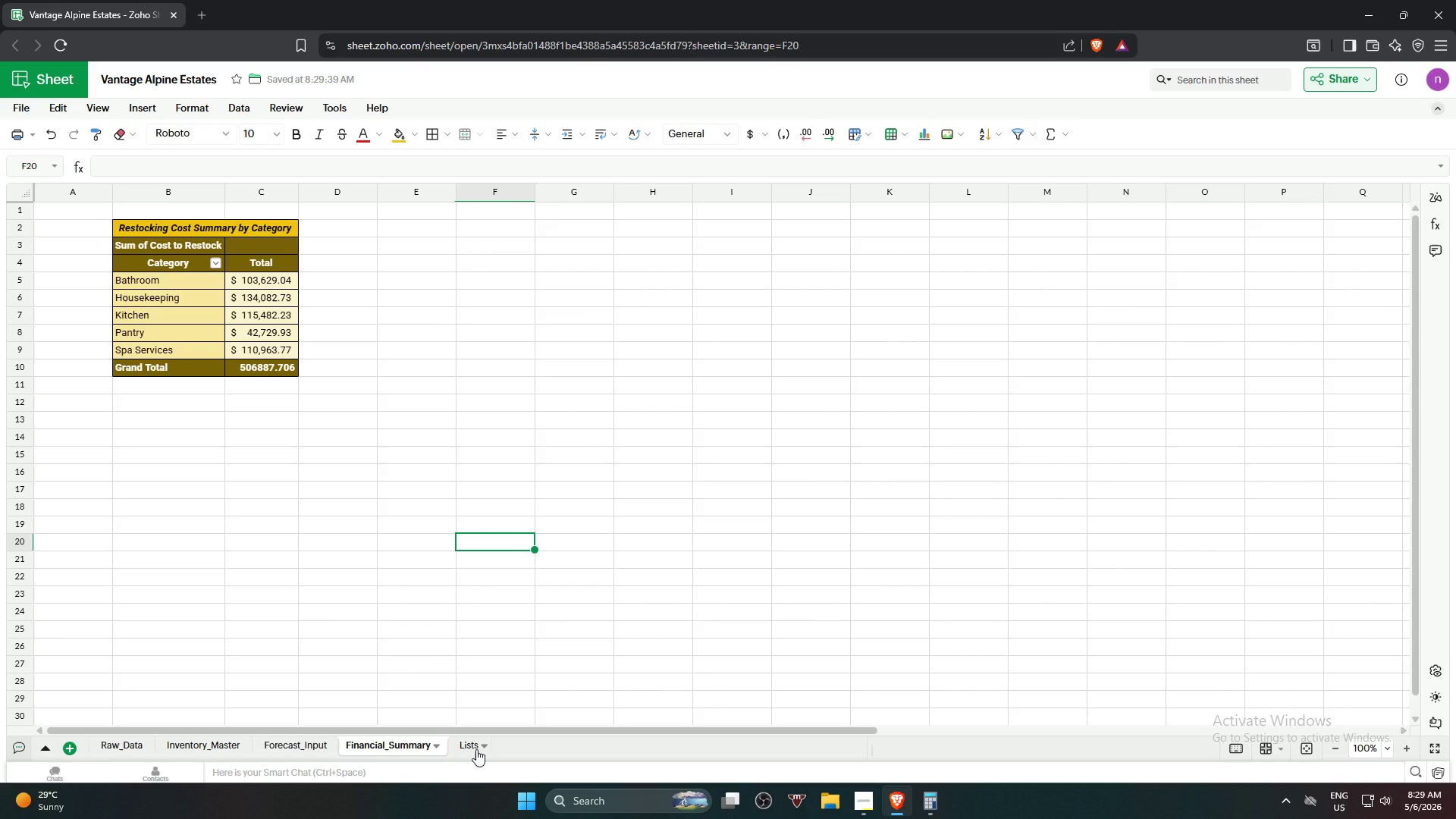 
wait(7.33)
 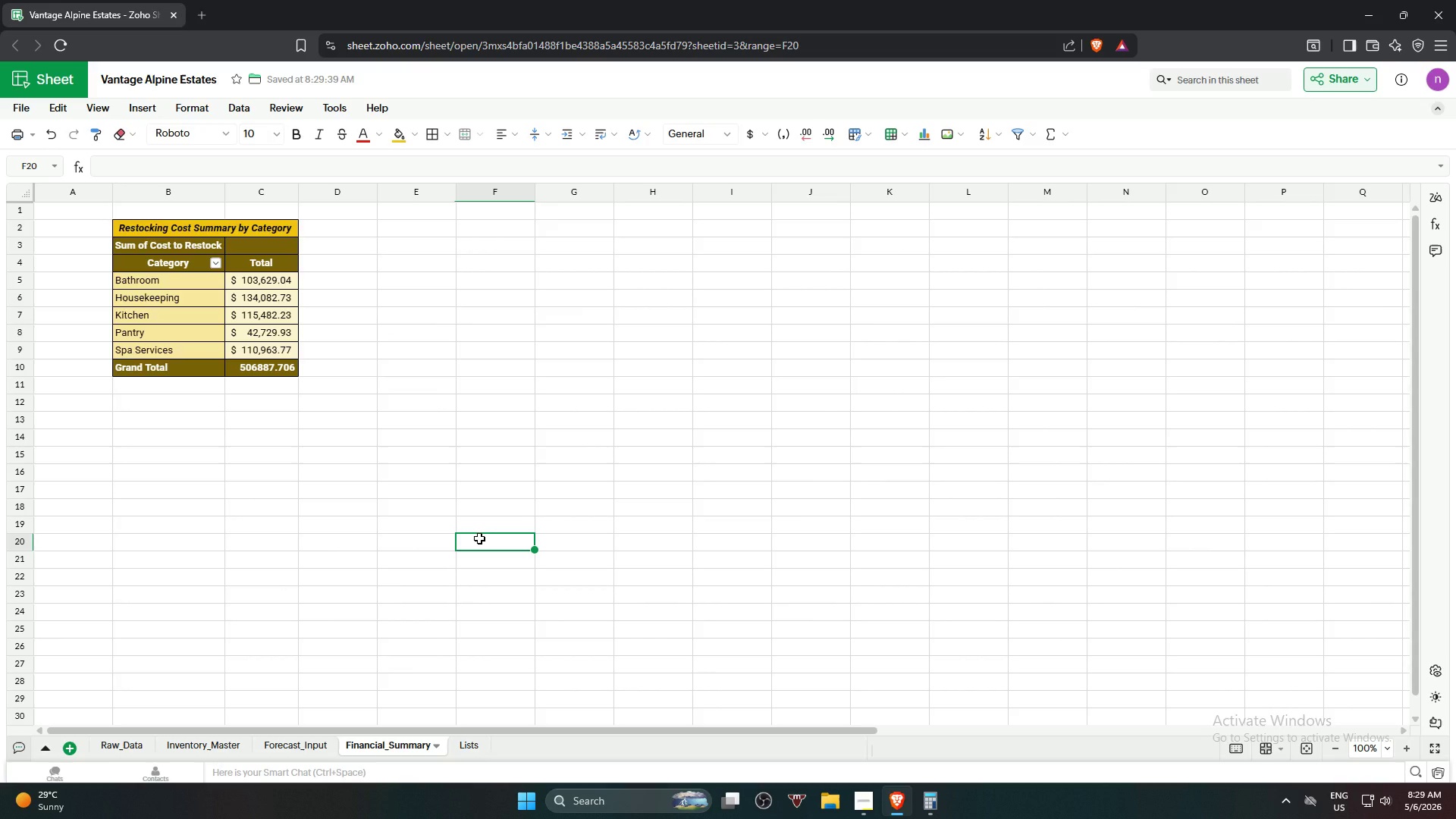 
left_click([476, 749])
 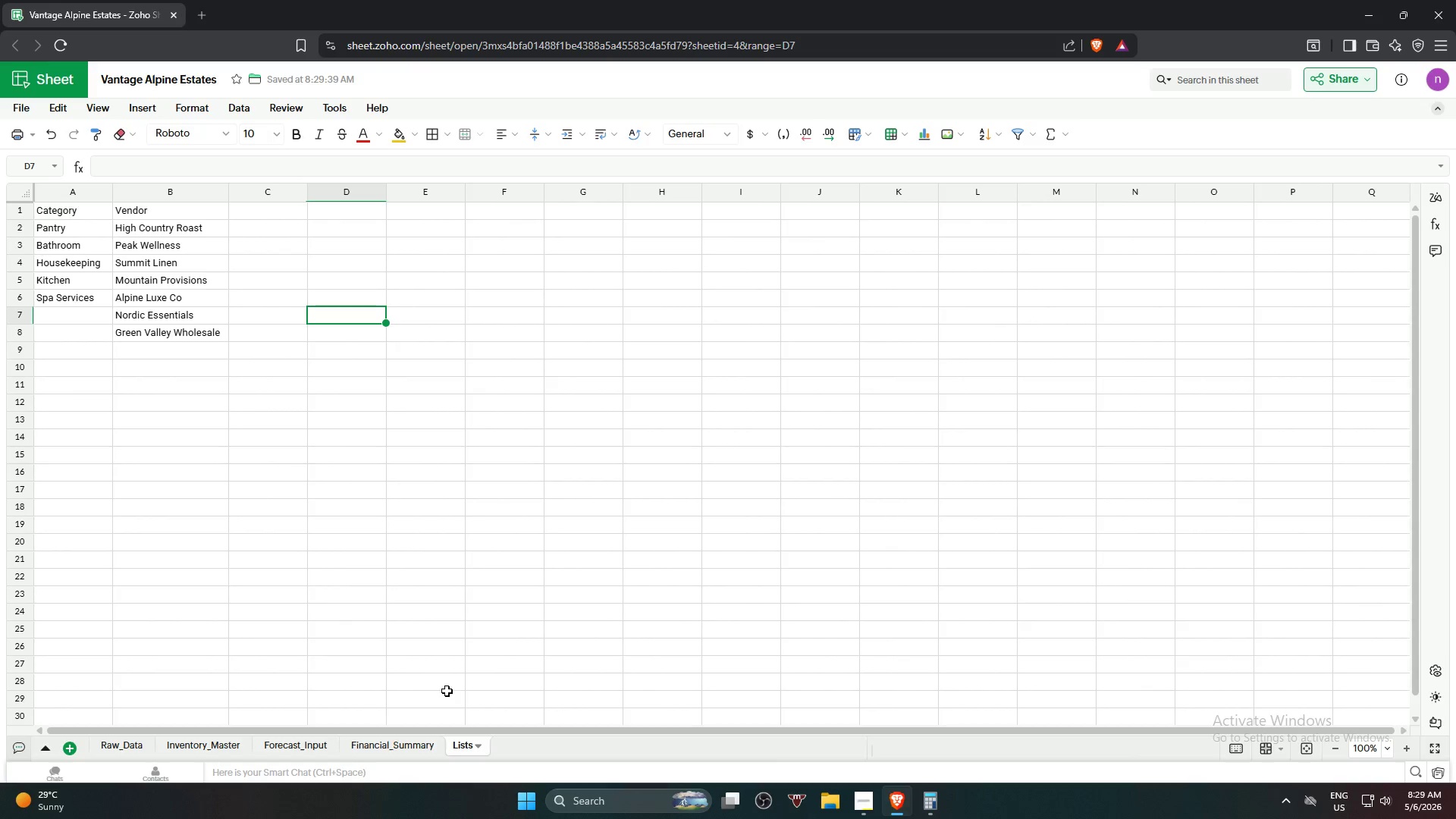 
left_click([309, 463])
 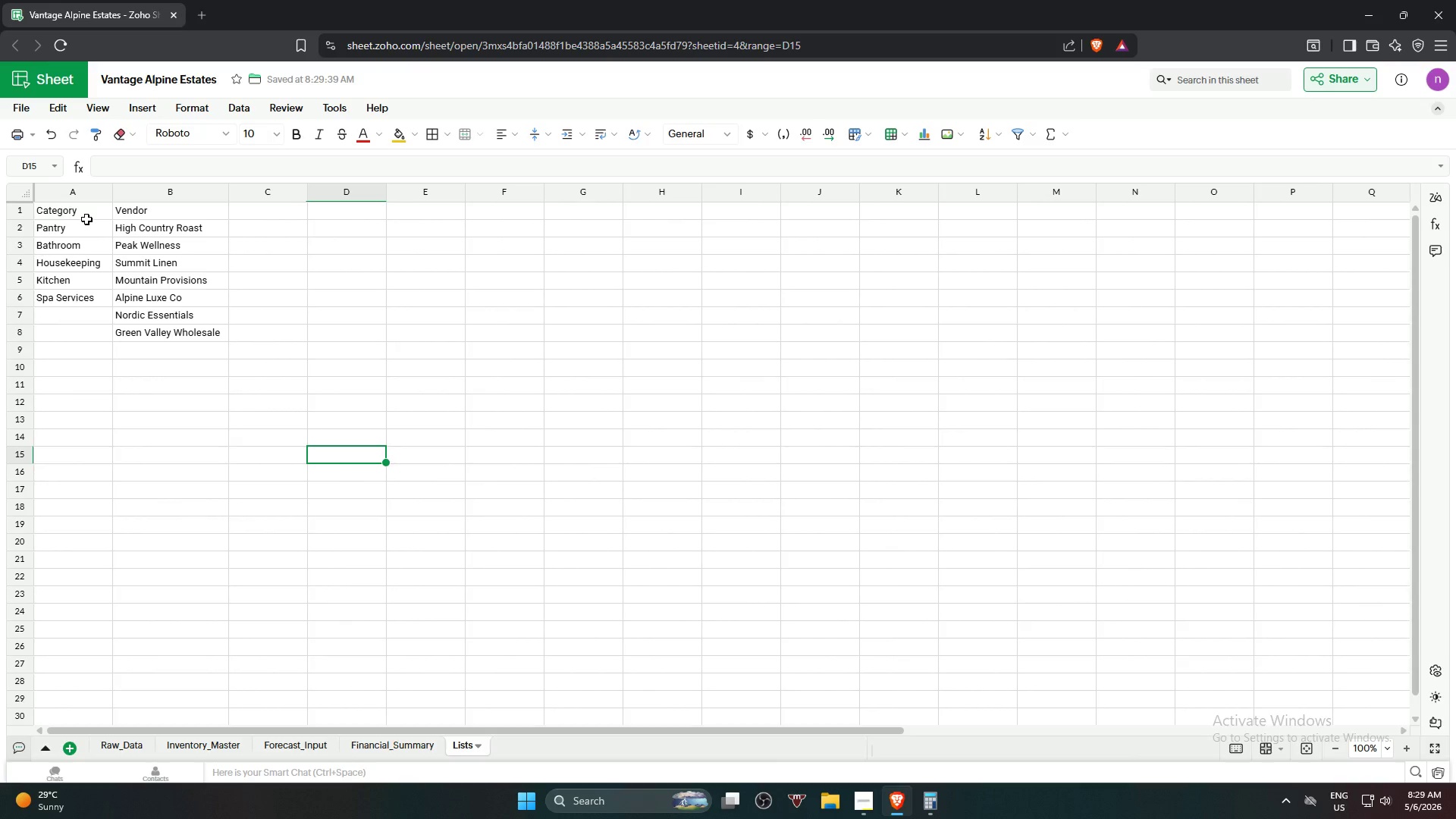 
left_click([86, 213])
 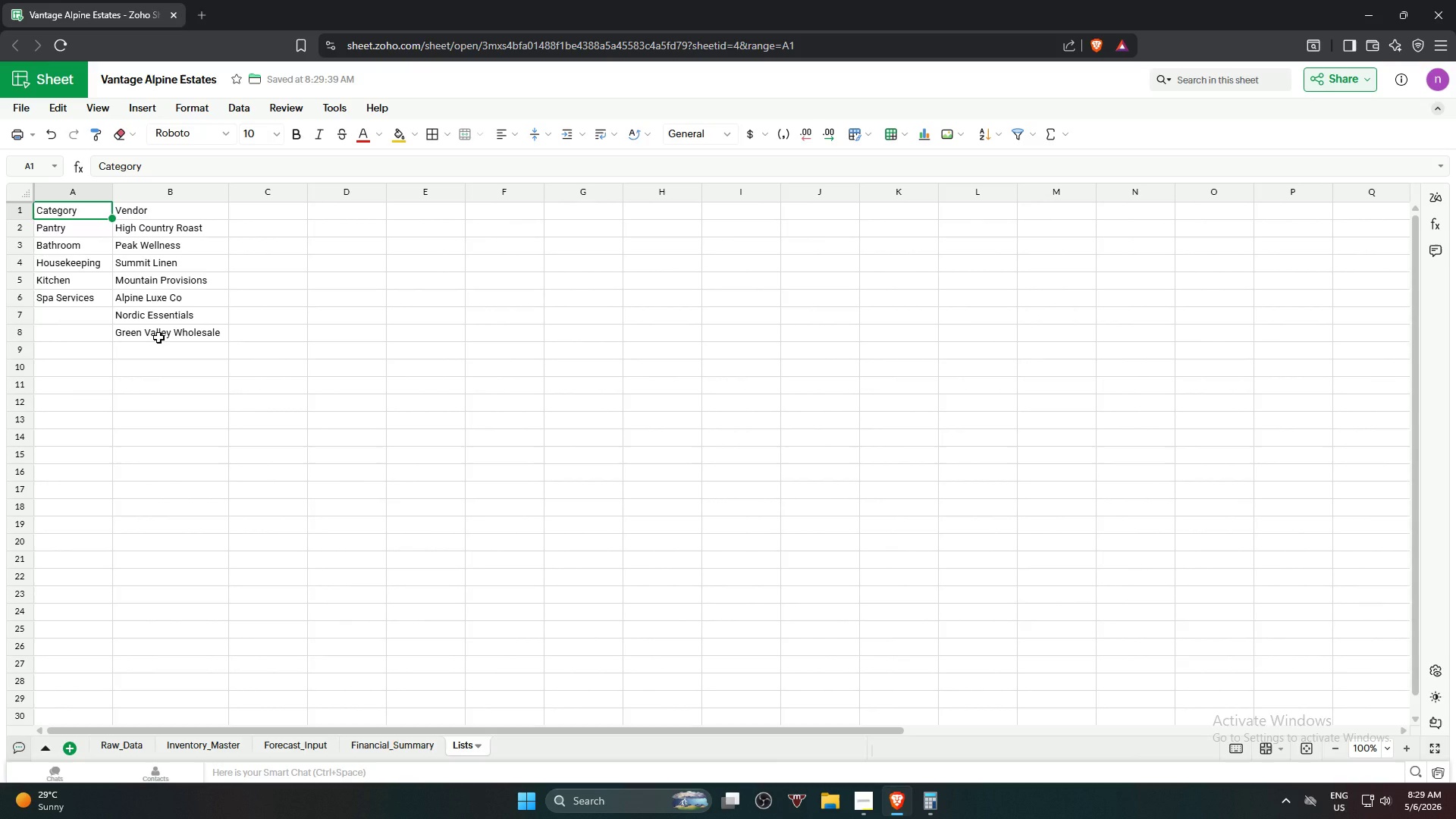 
hold_key(key=ShiftLeft, duration=0.55)
left_click([158, 337])
 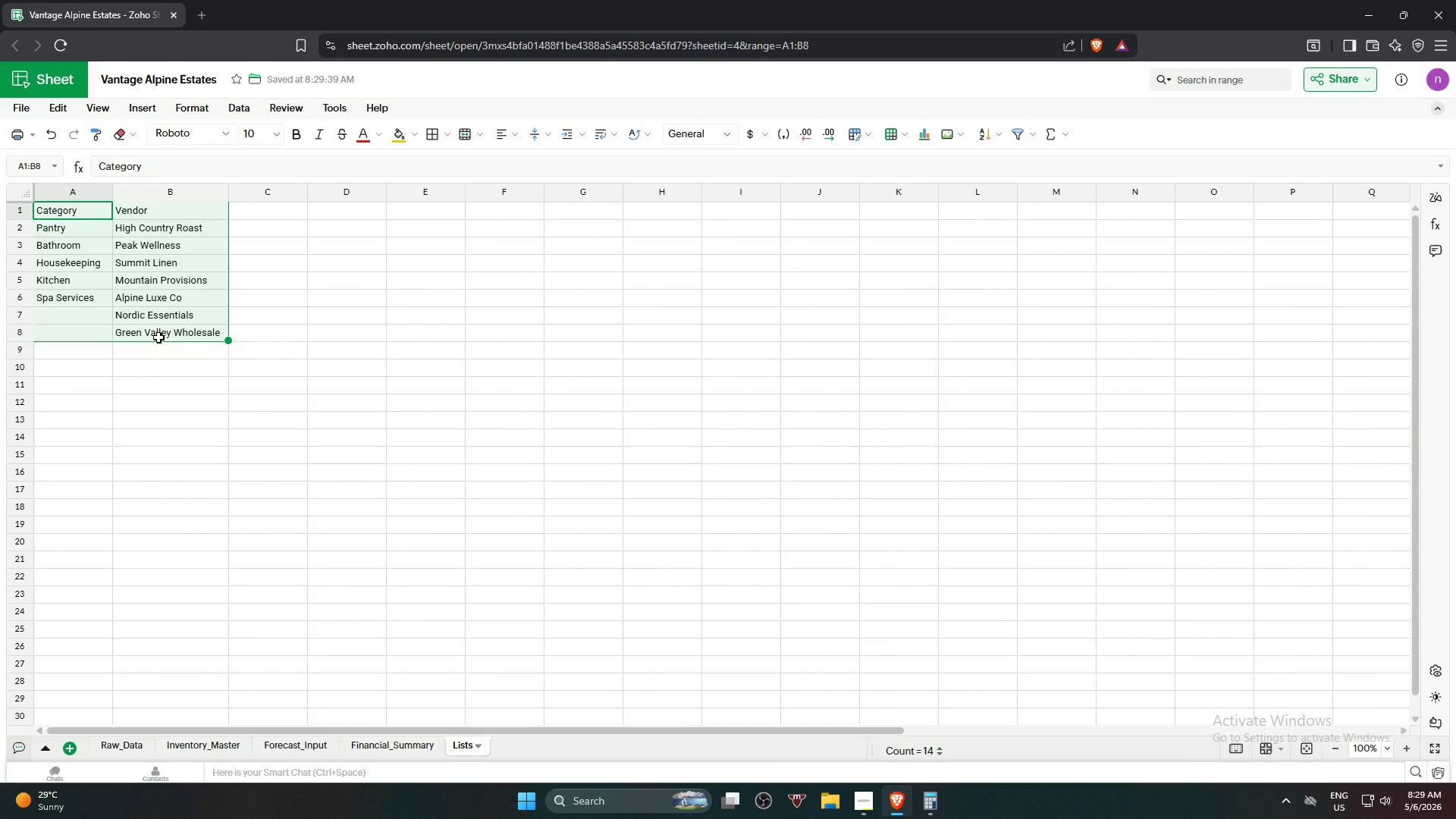 
key(Alt+Control+T)
 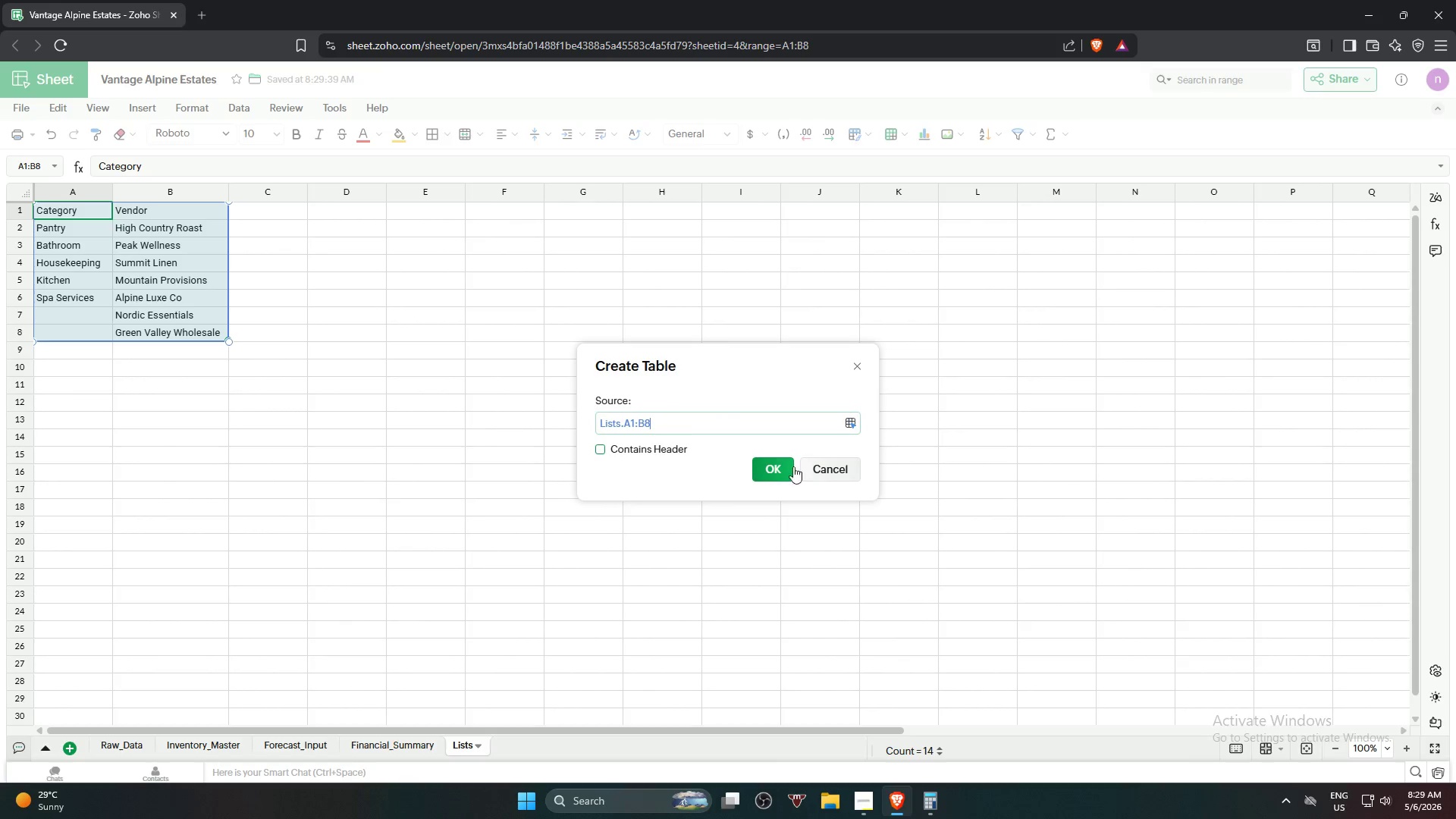 
left_click([783, 470])
 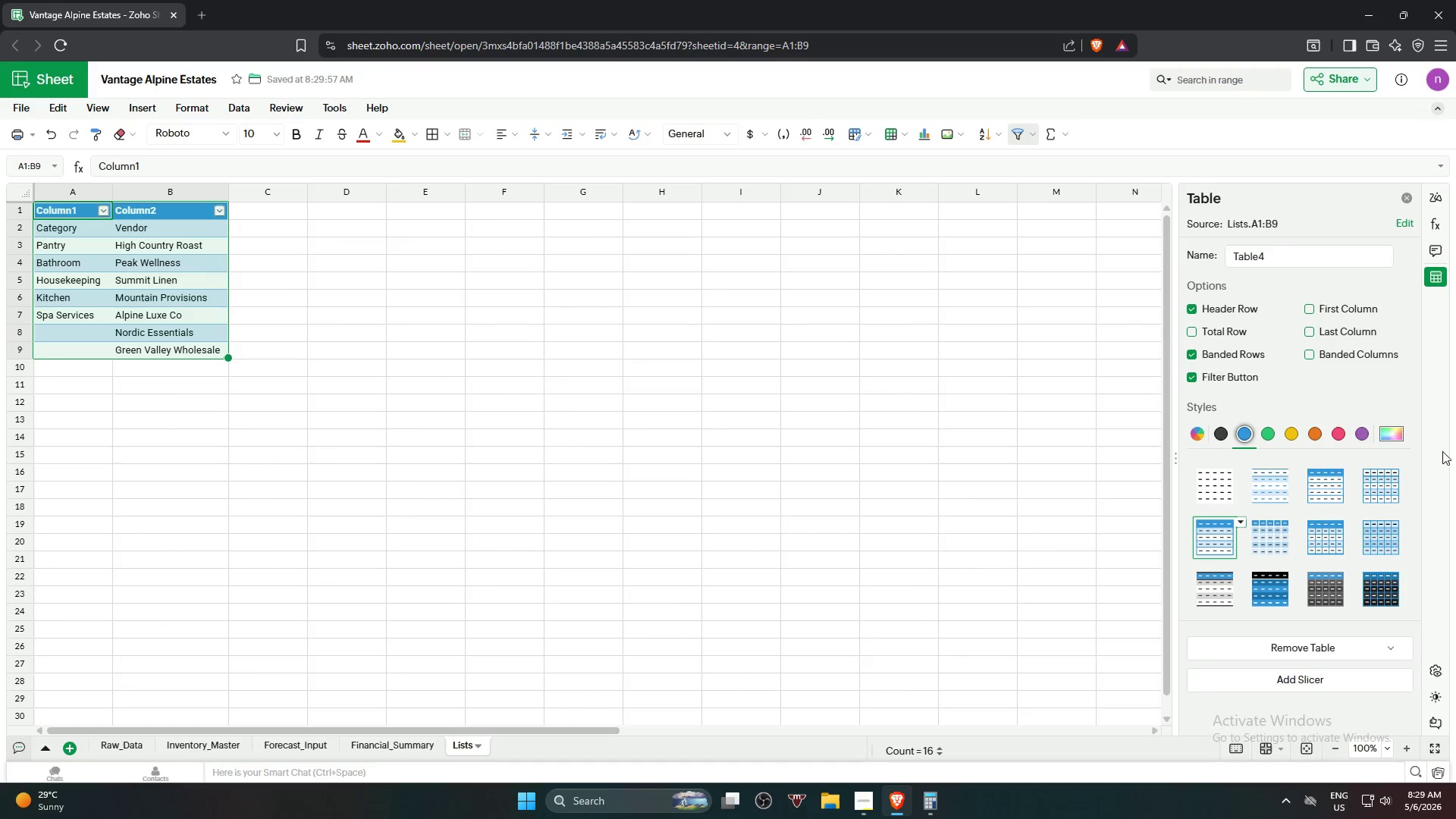 
left_click([1288, 429])
 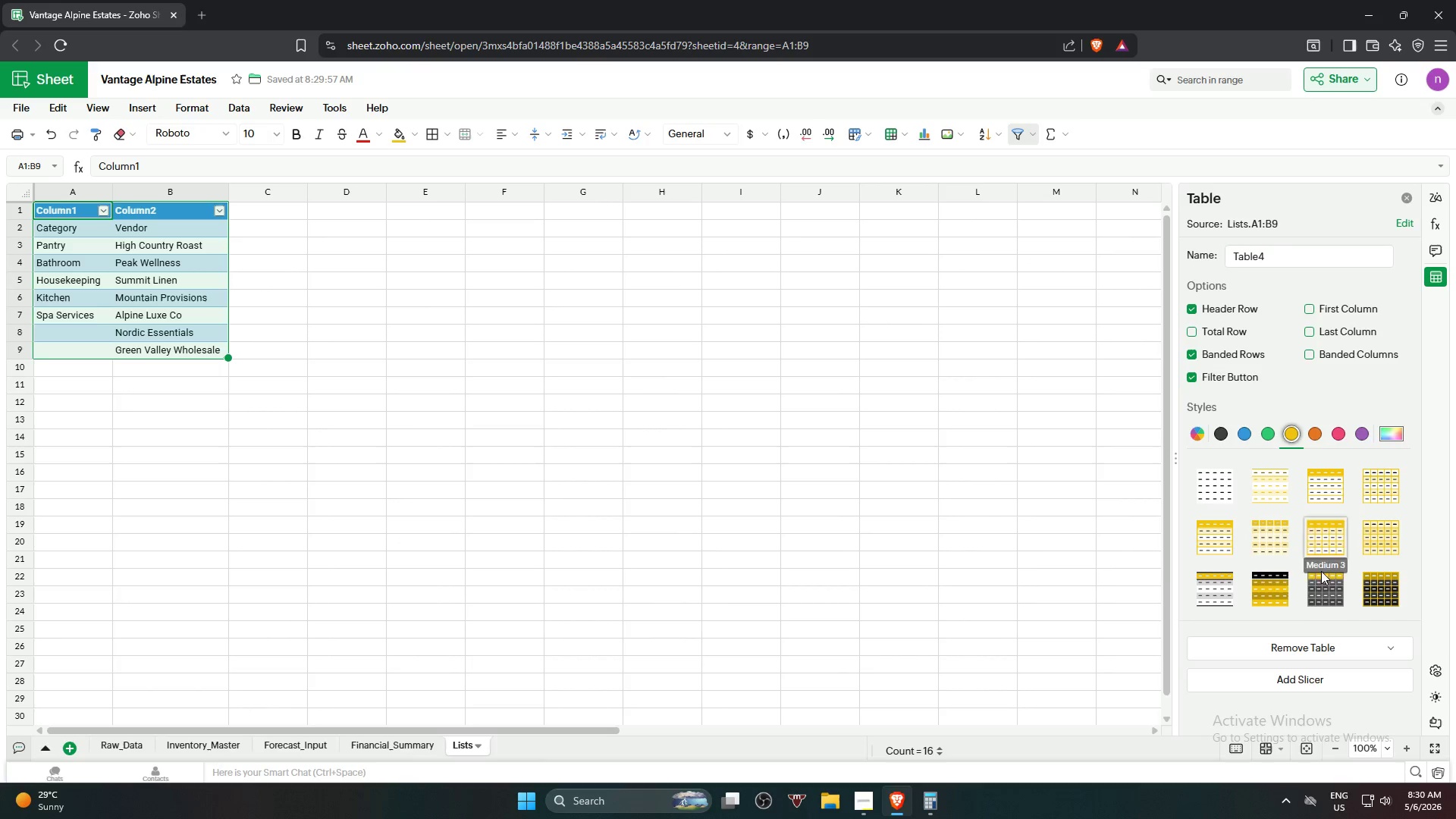 
left_click([1323, 587])
 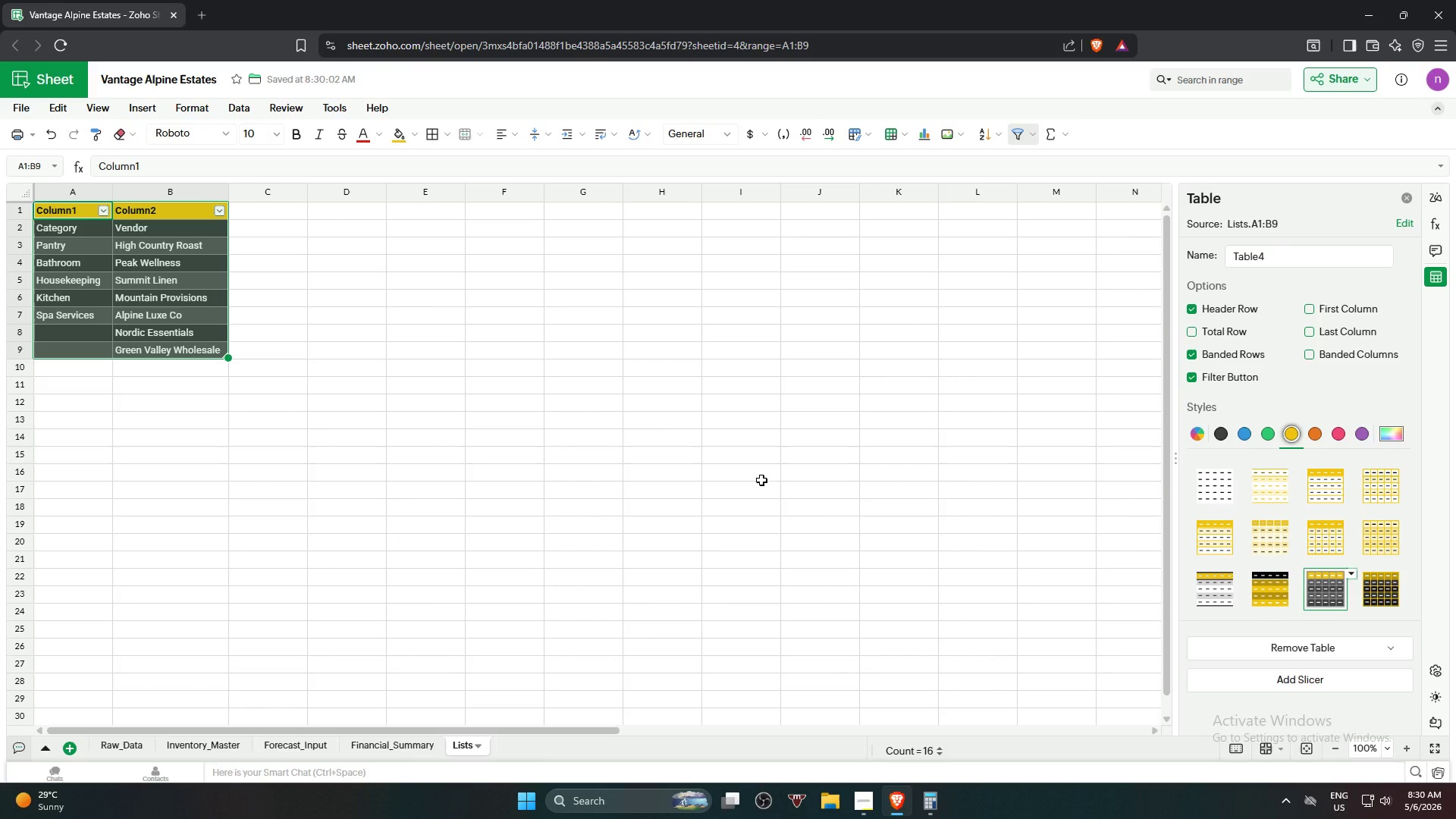 
left_click([761, 480])
 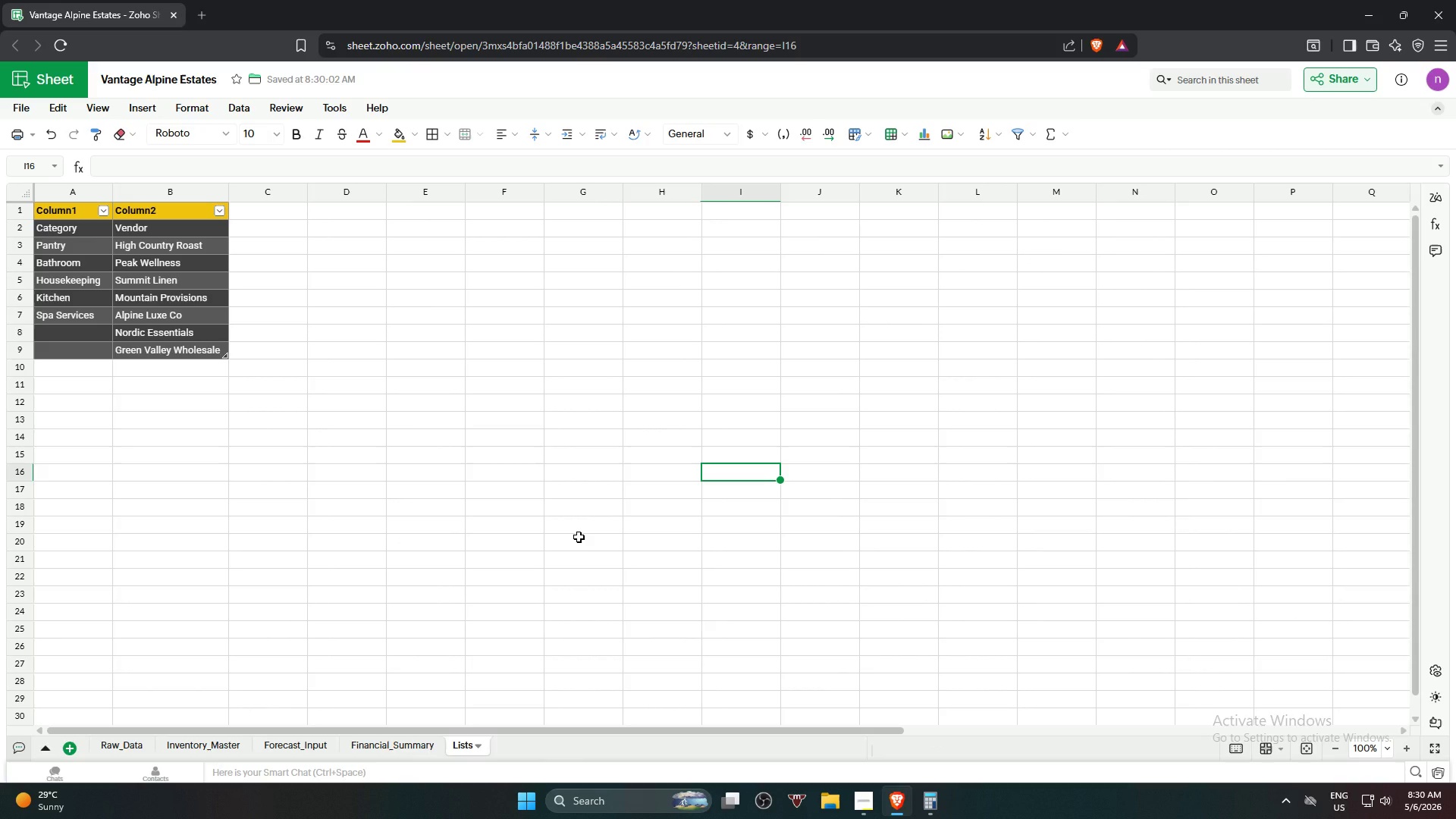 
wait(5.73)
 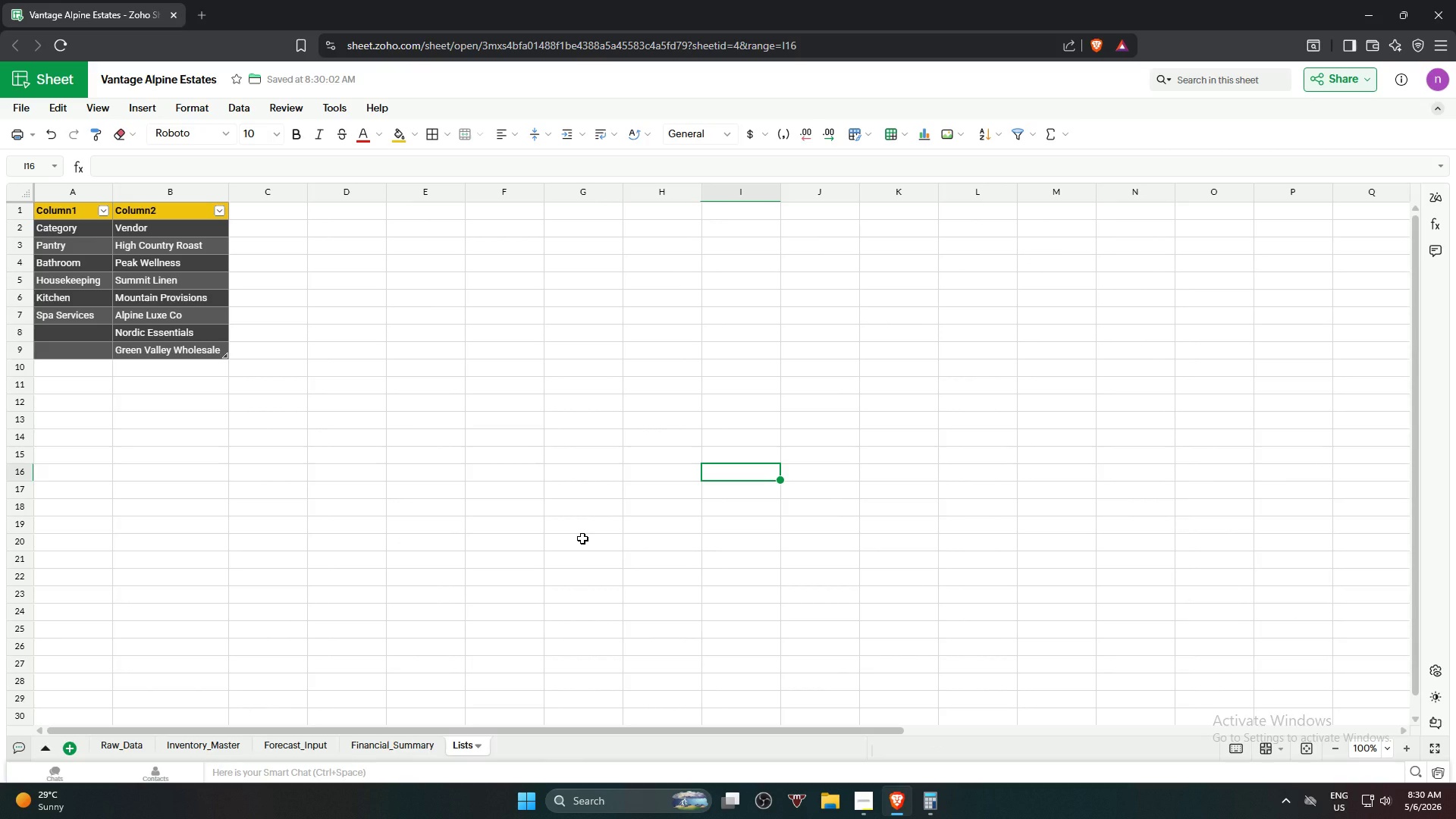 
left_click([579, 537])
 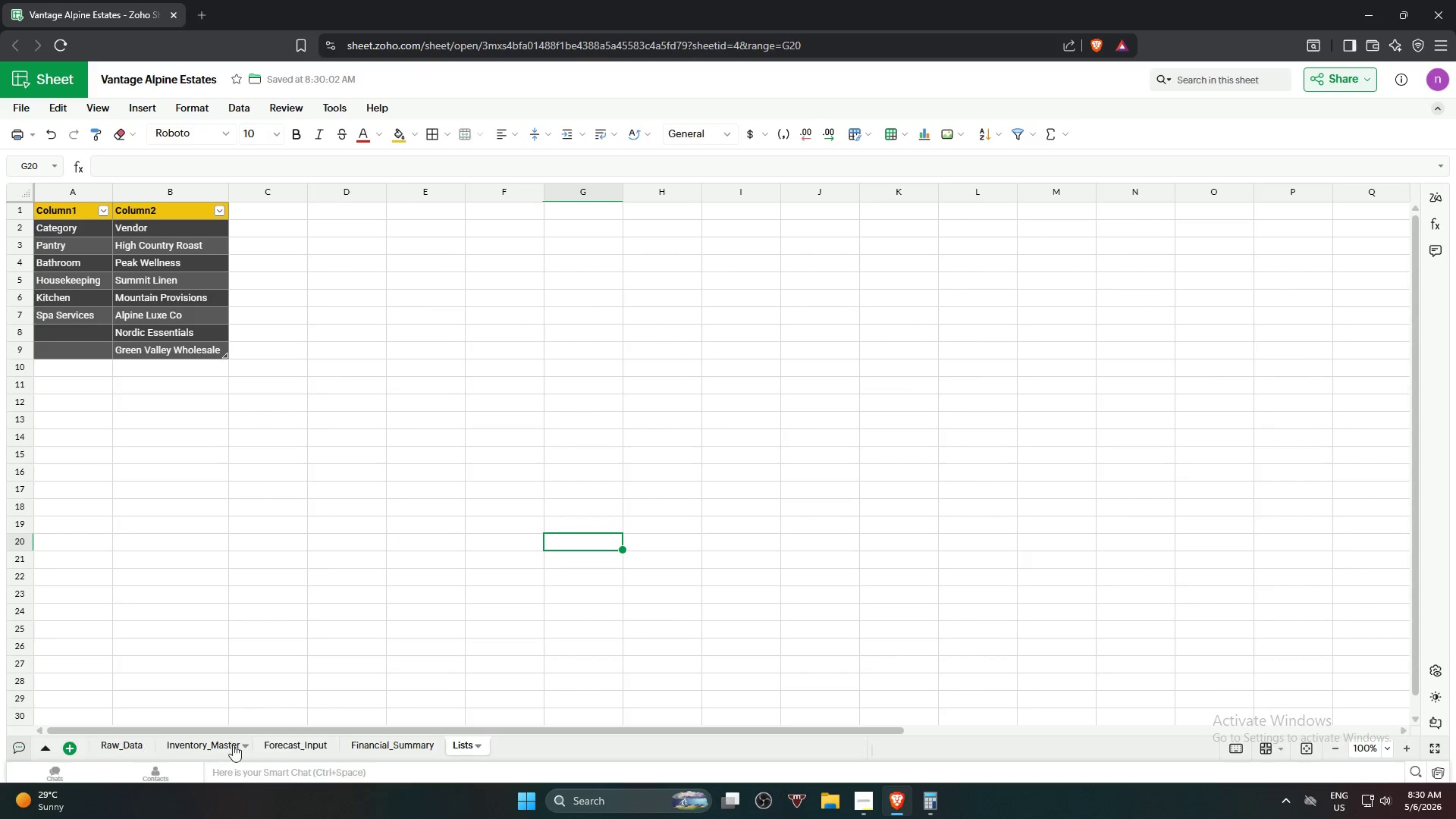 
wait(9.47)
 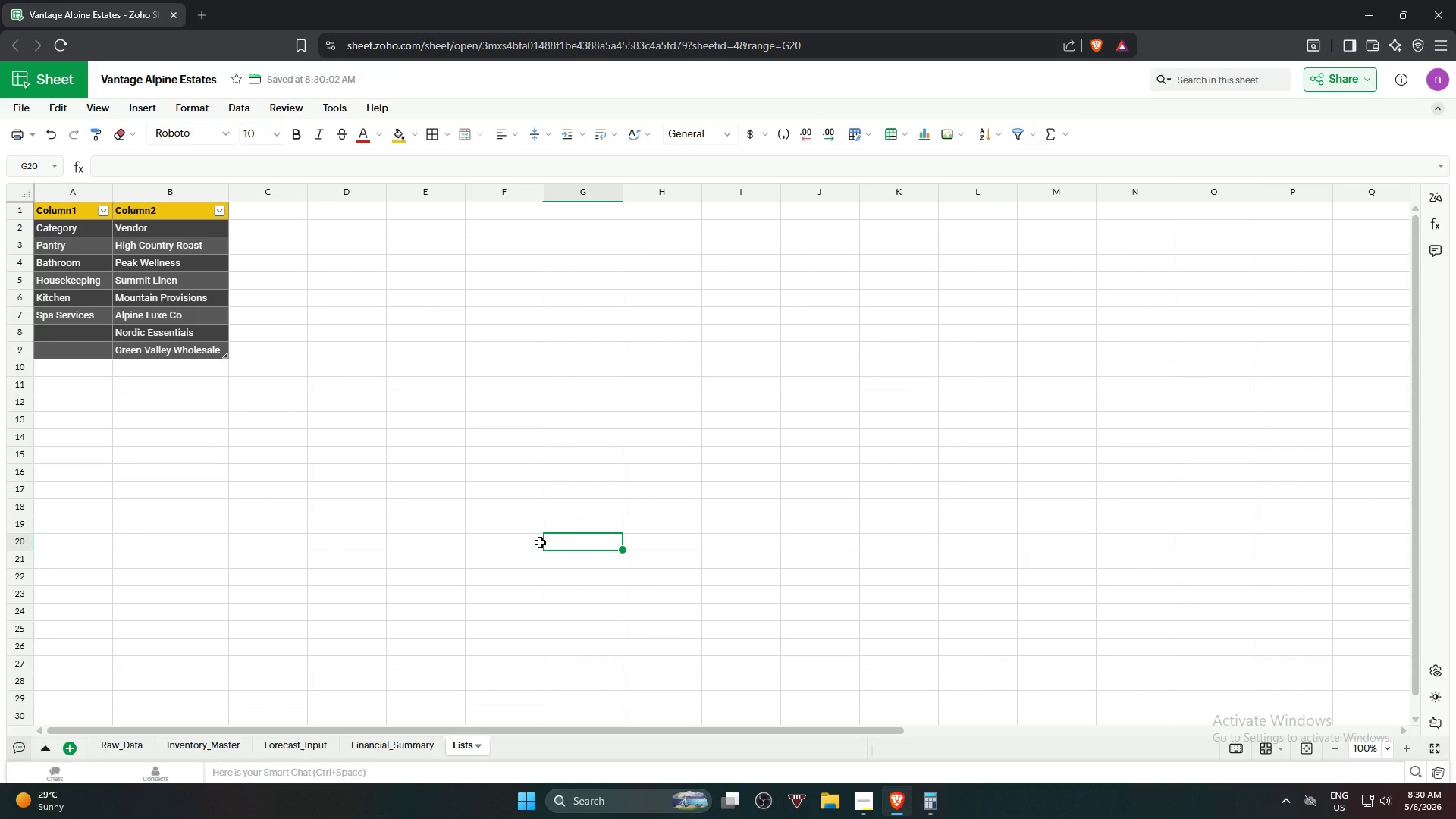 
key(Control+Z)
 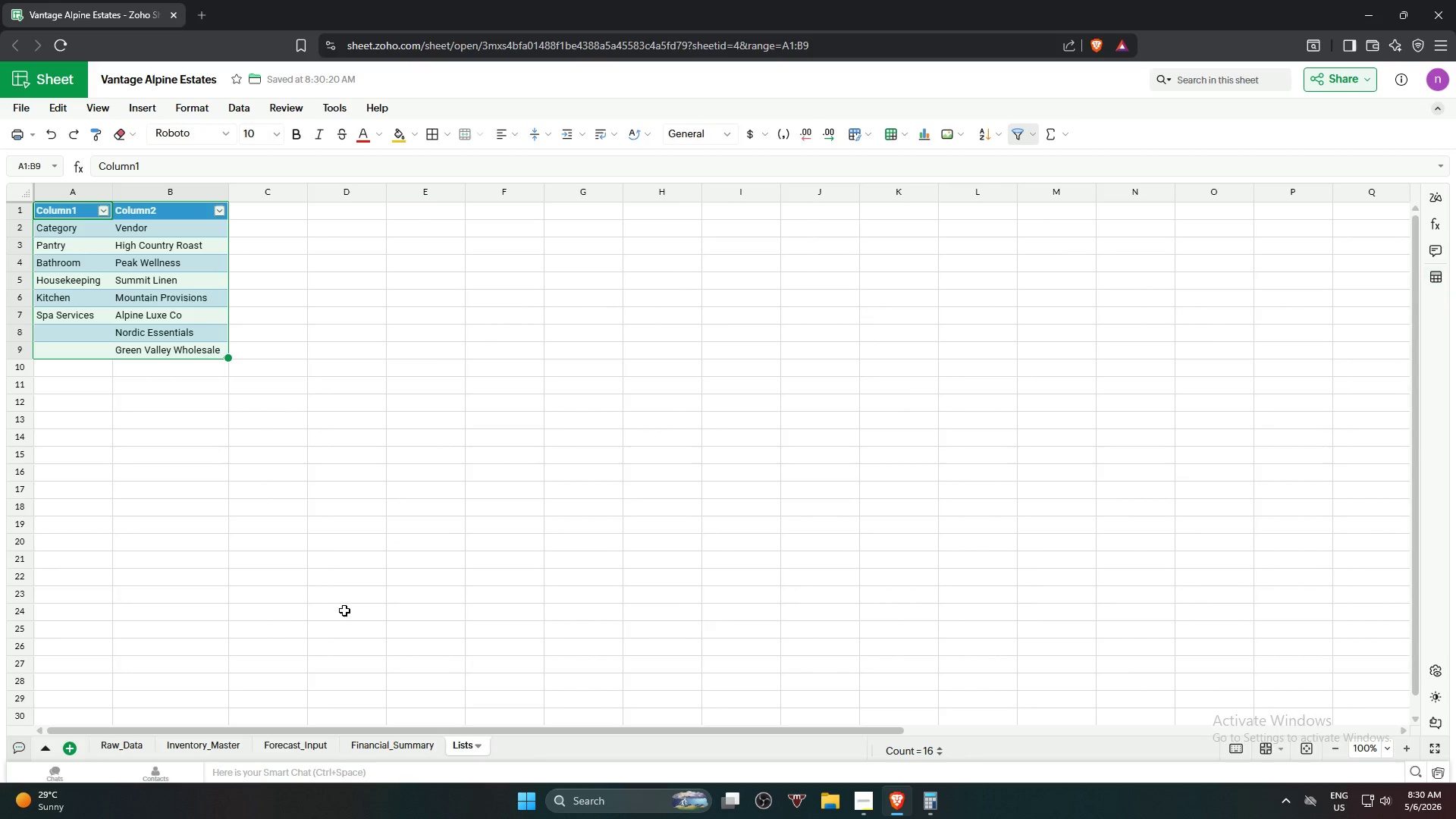 
key(Control+Z)
 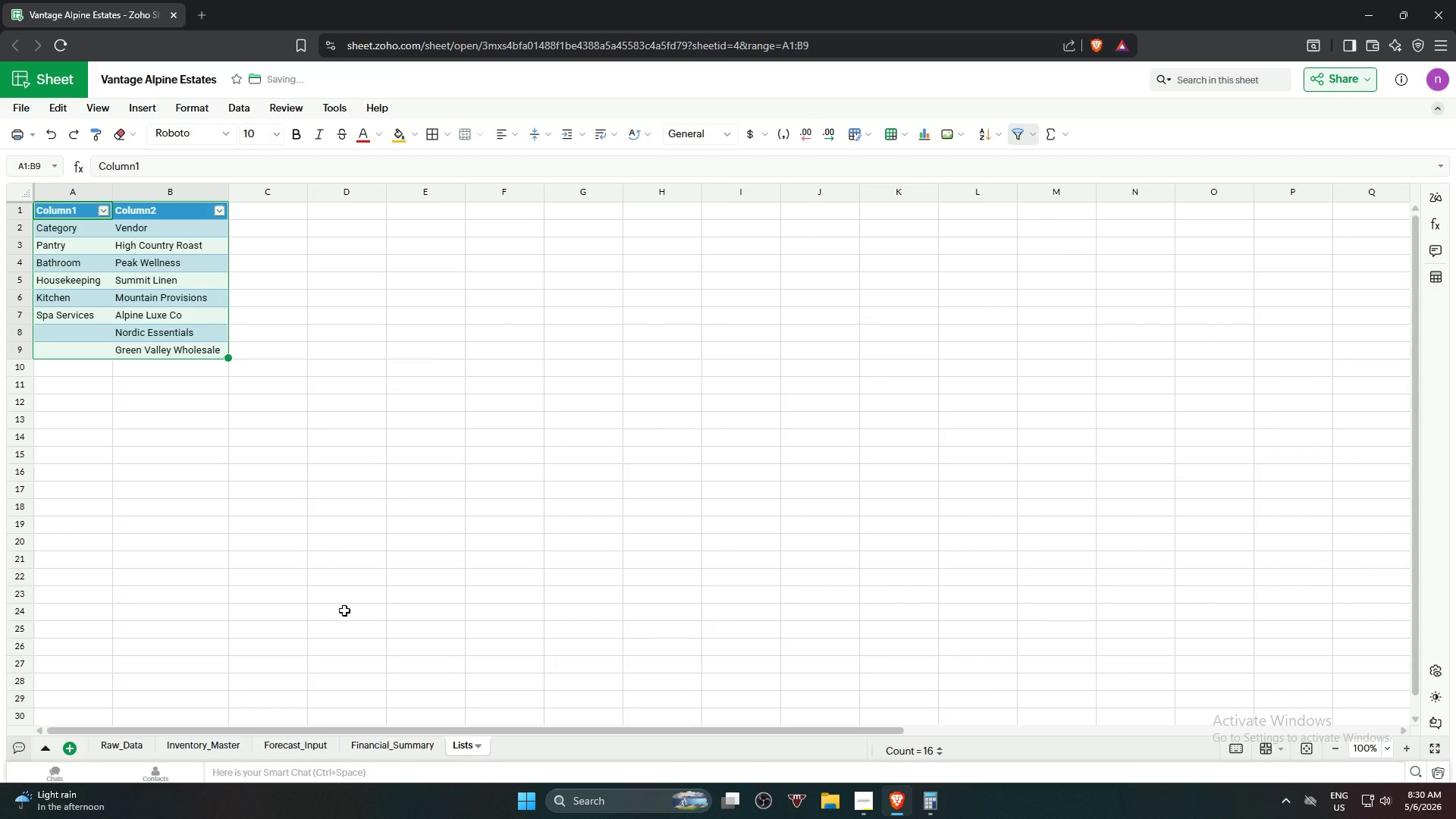 
key(Control+Z)
 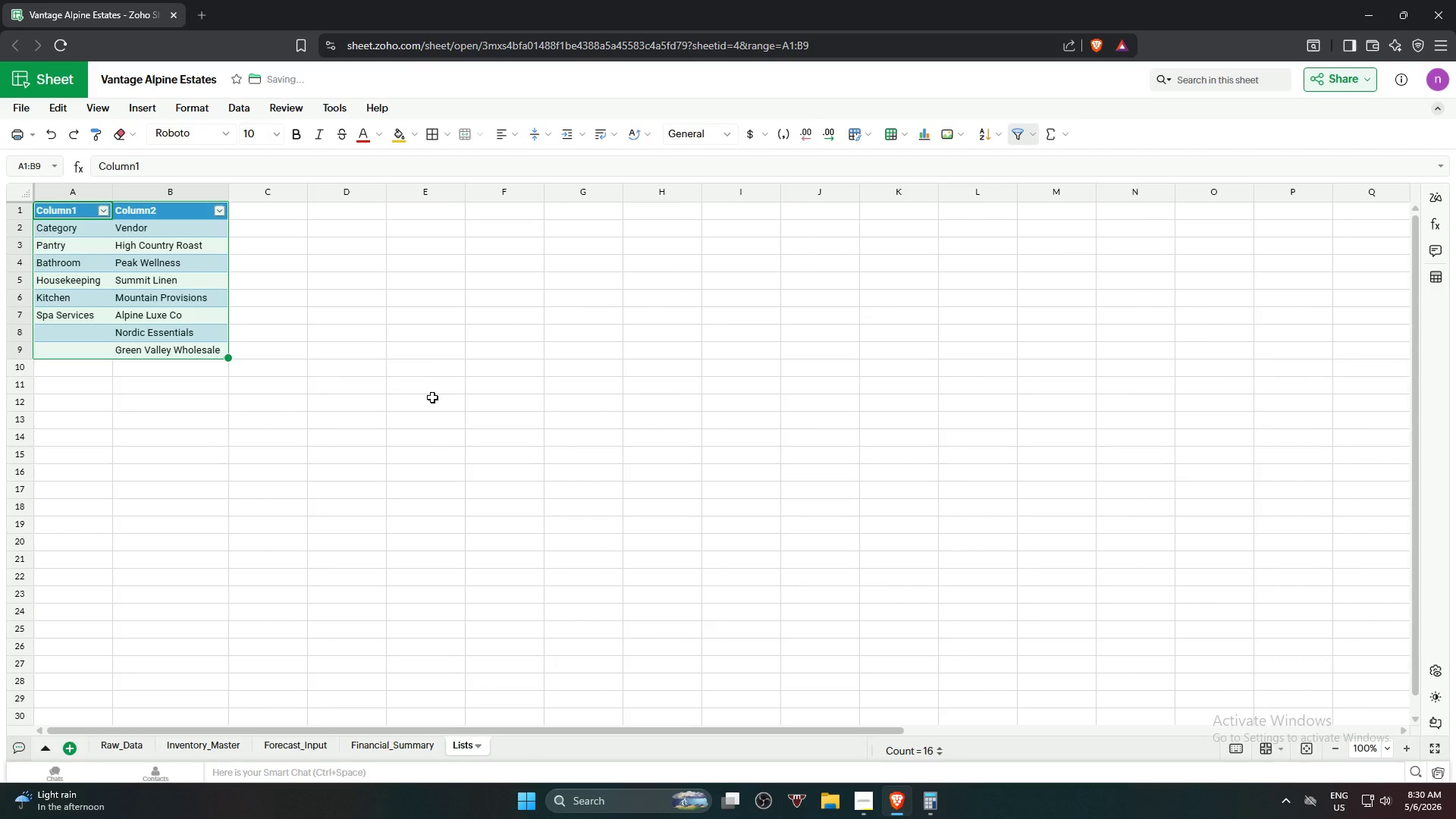 
key(Control+Z)
 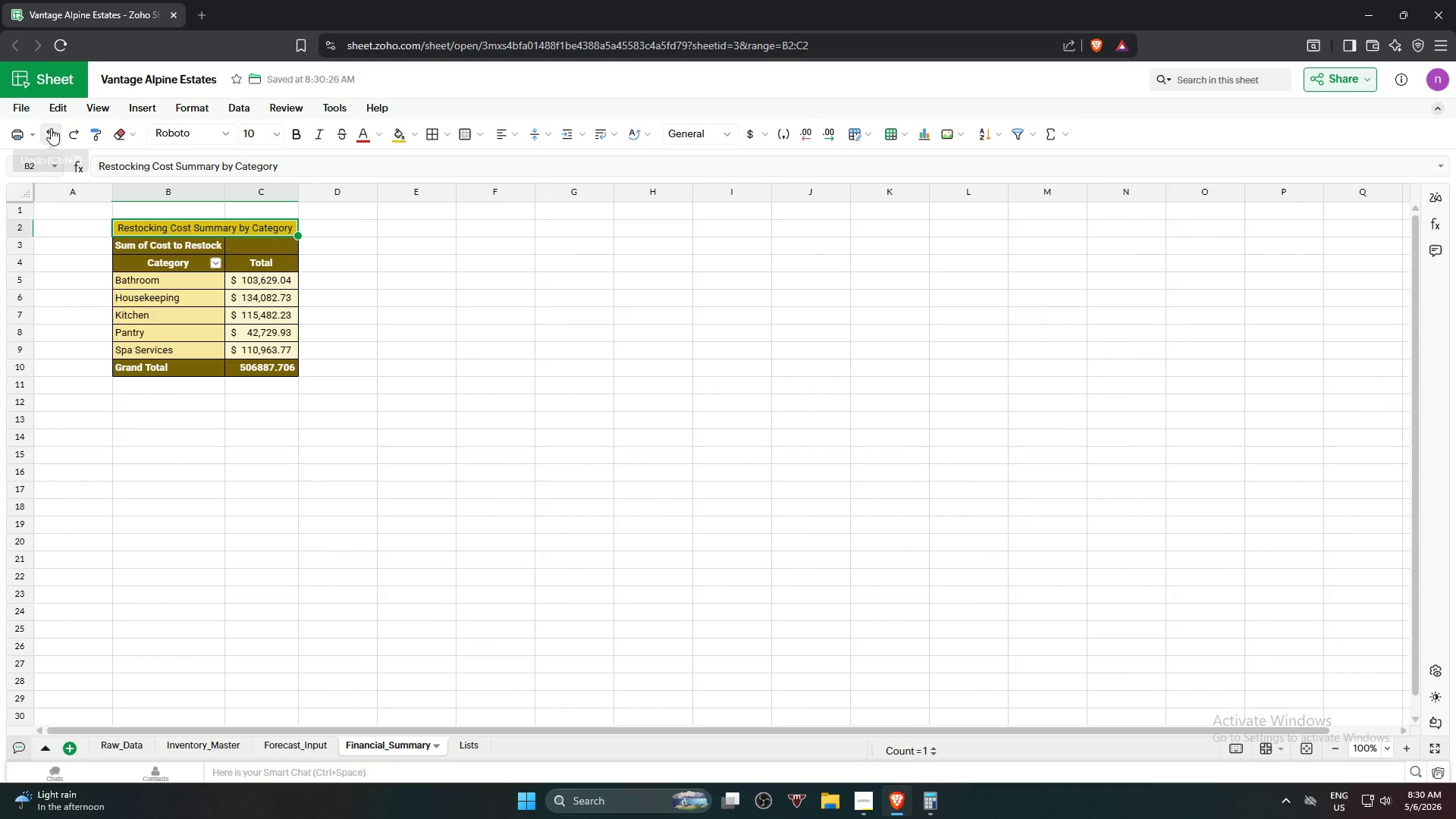 
left_click([71, 135])
 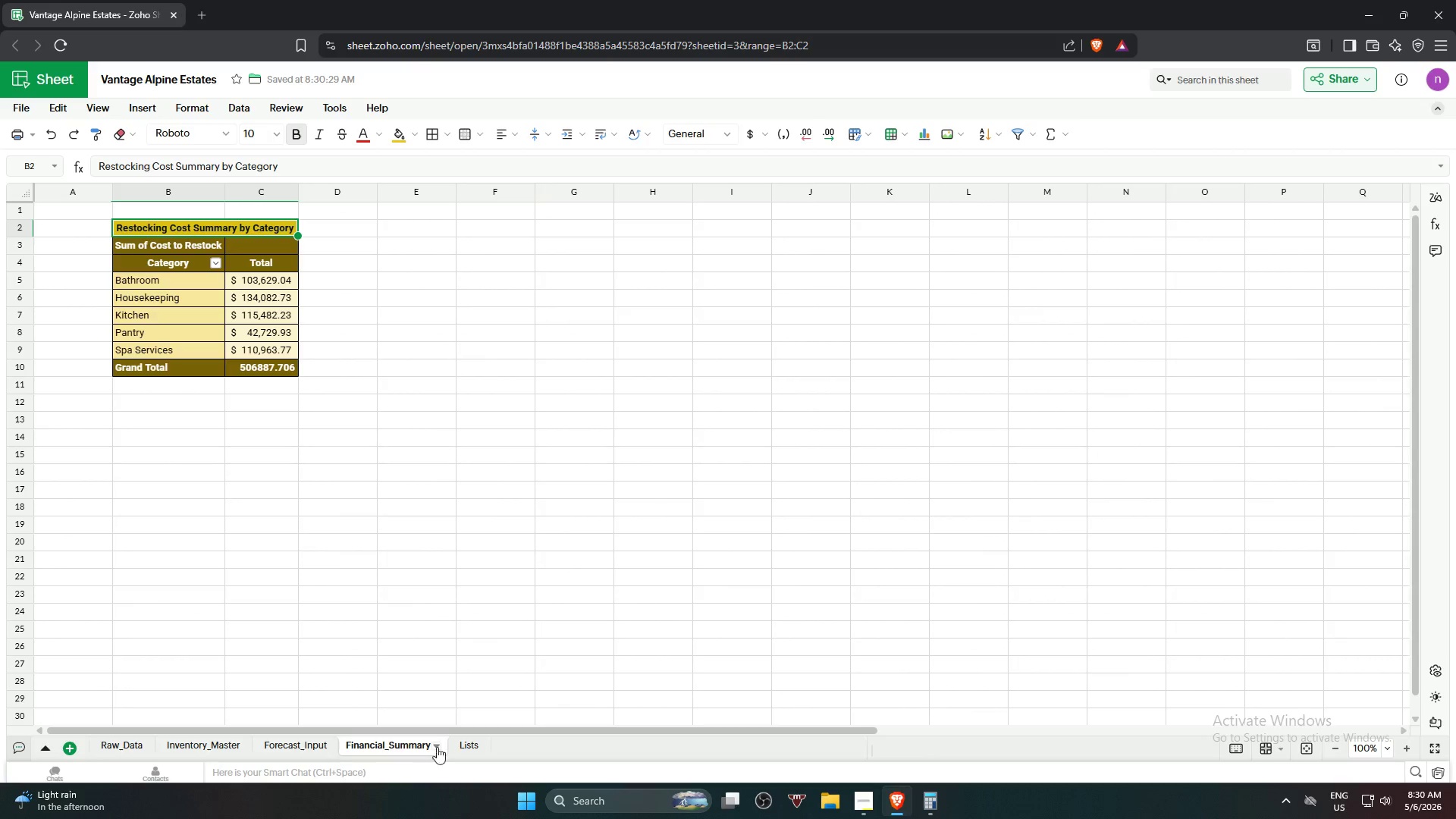 
left_click([466, 752])
 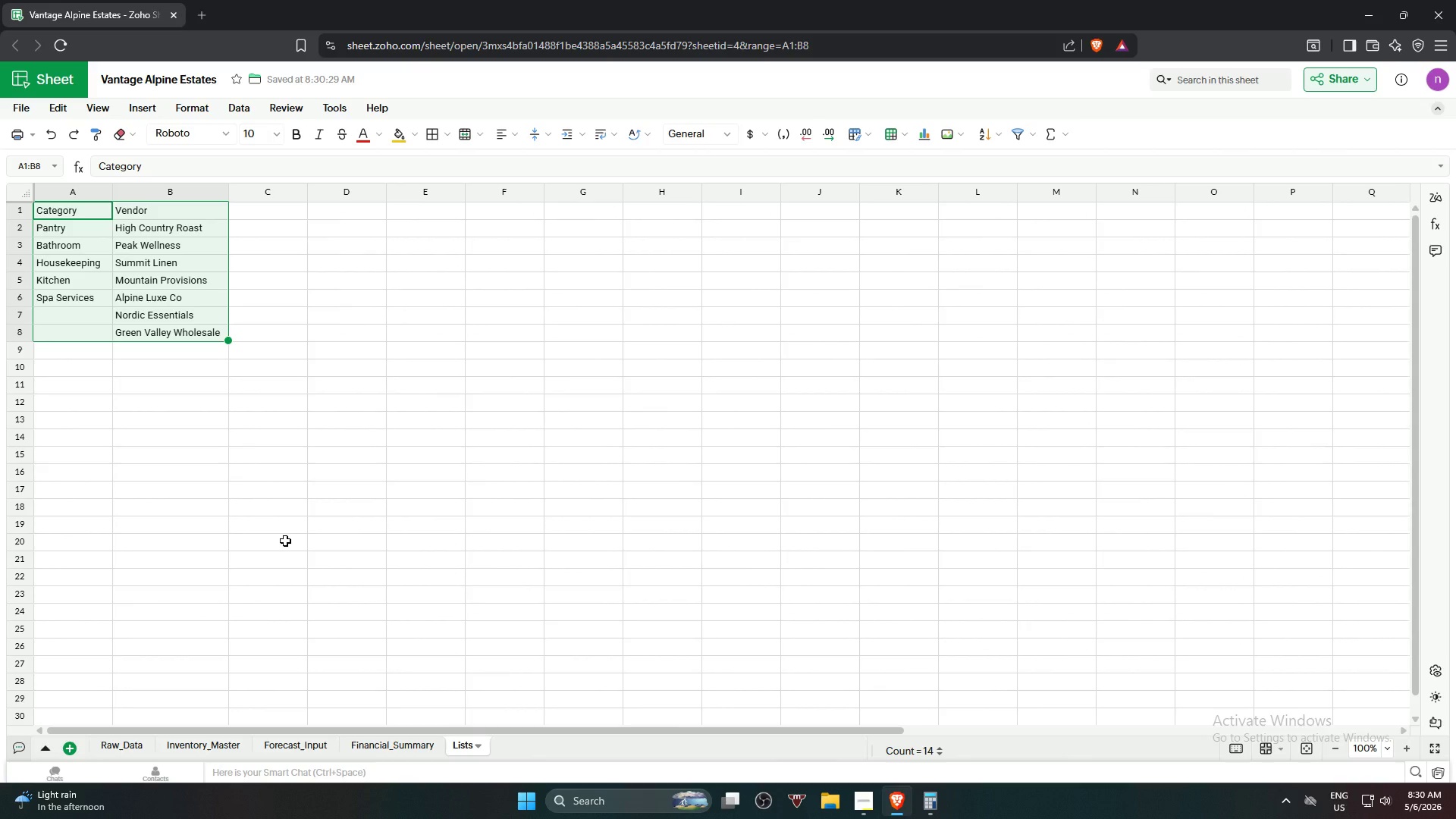 
left_click([285, 541])
 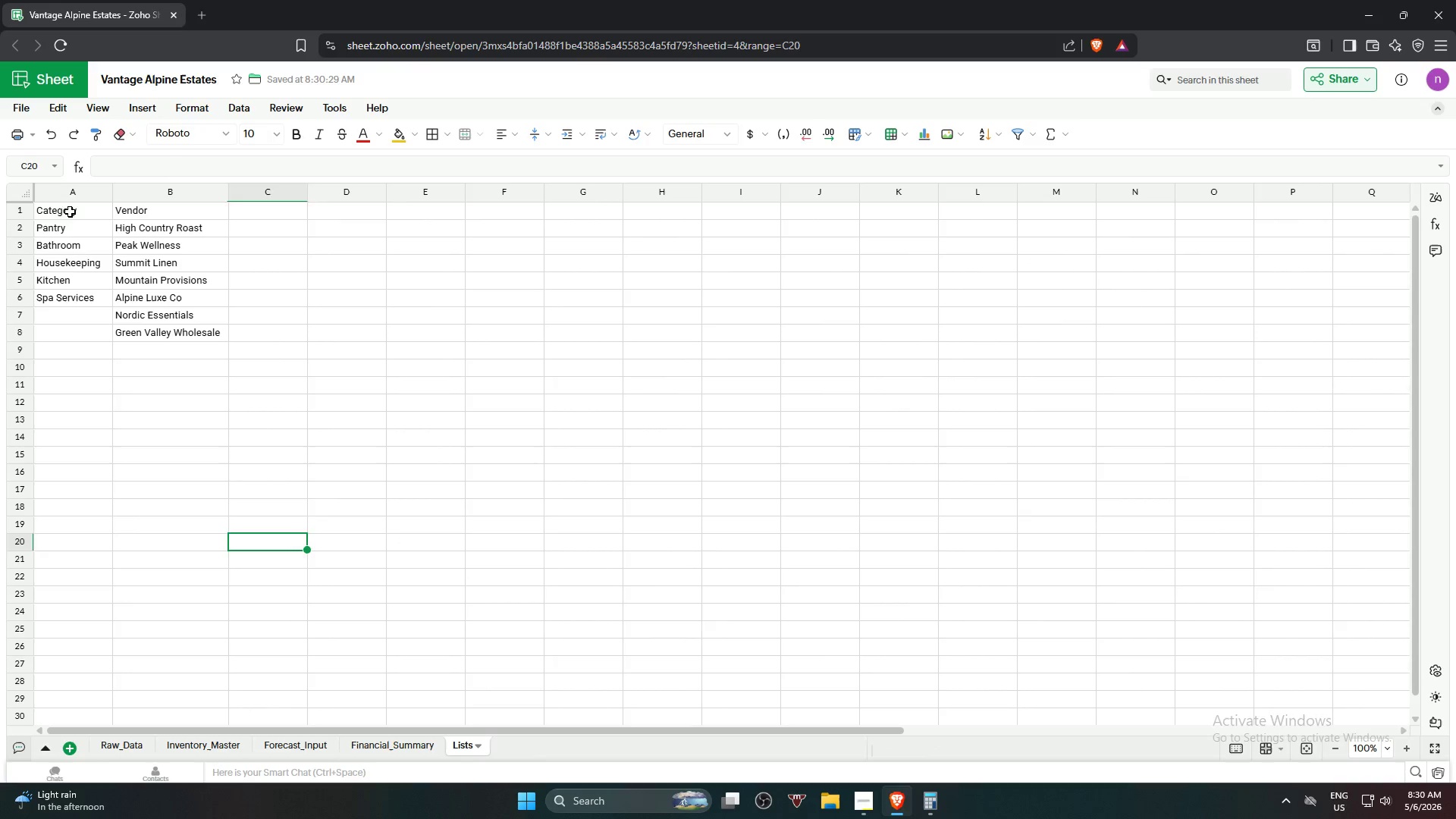 
hold_key(key=ShiftLeft, duration=1.03)
left_click([182, 332])
 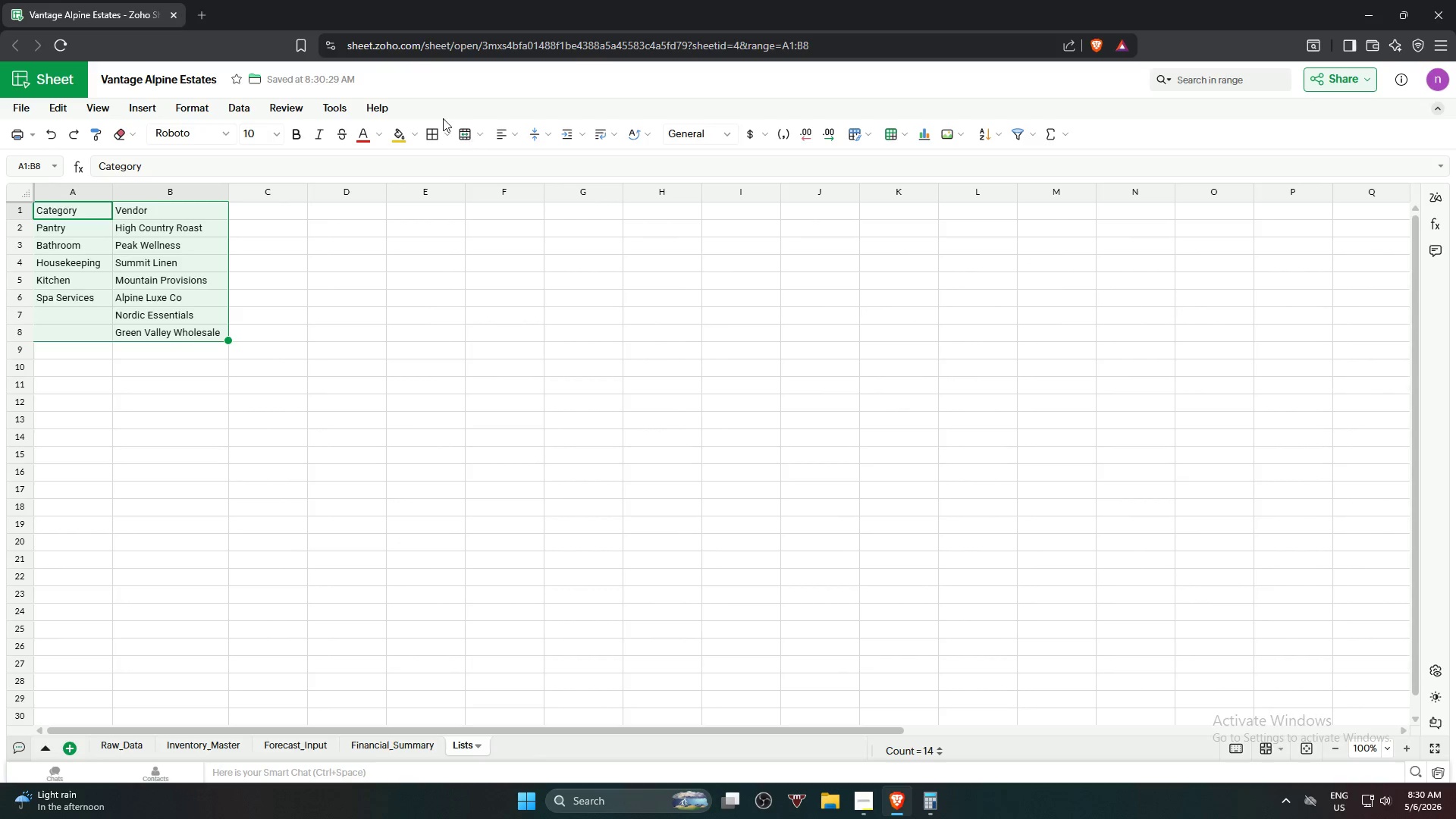 
left_click([427, 133])
 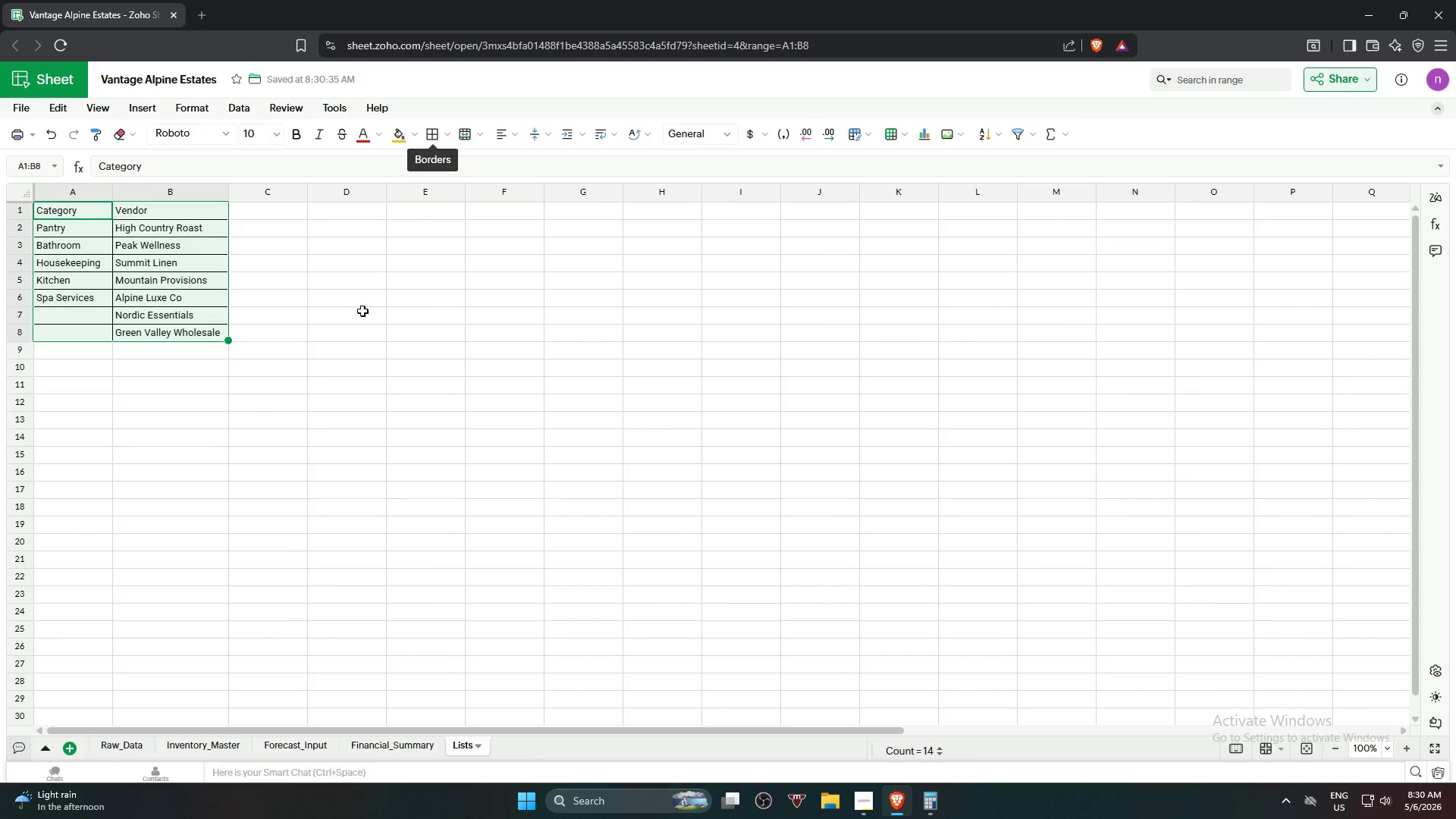 
left_click([364, 379])
 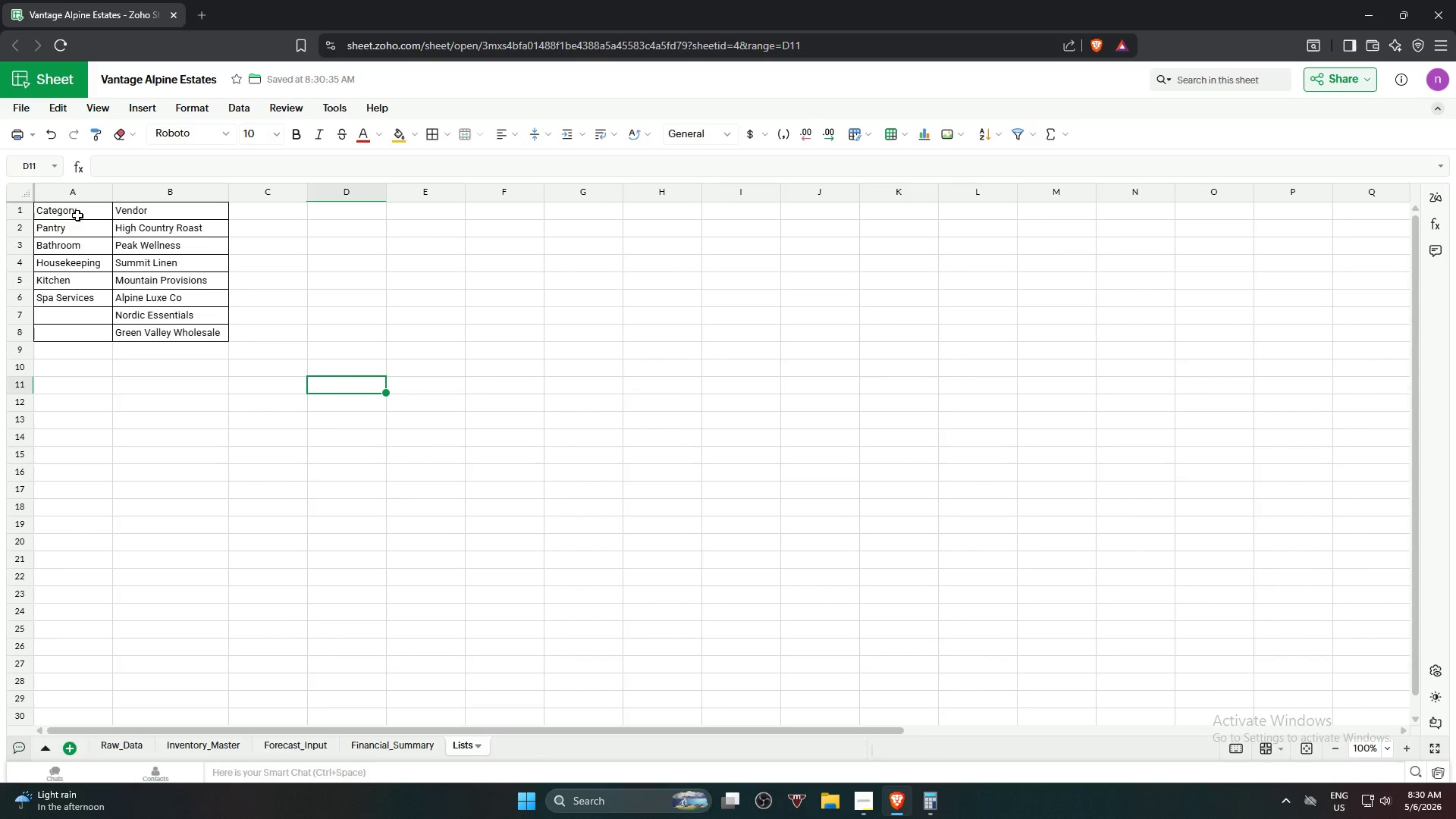 
left_click([79, 212])
 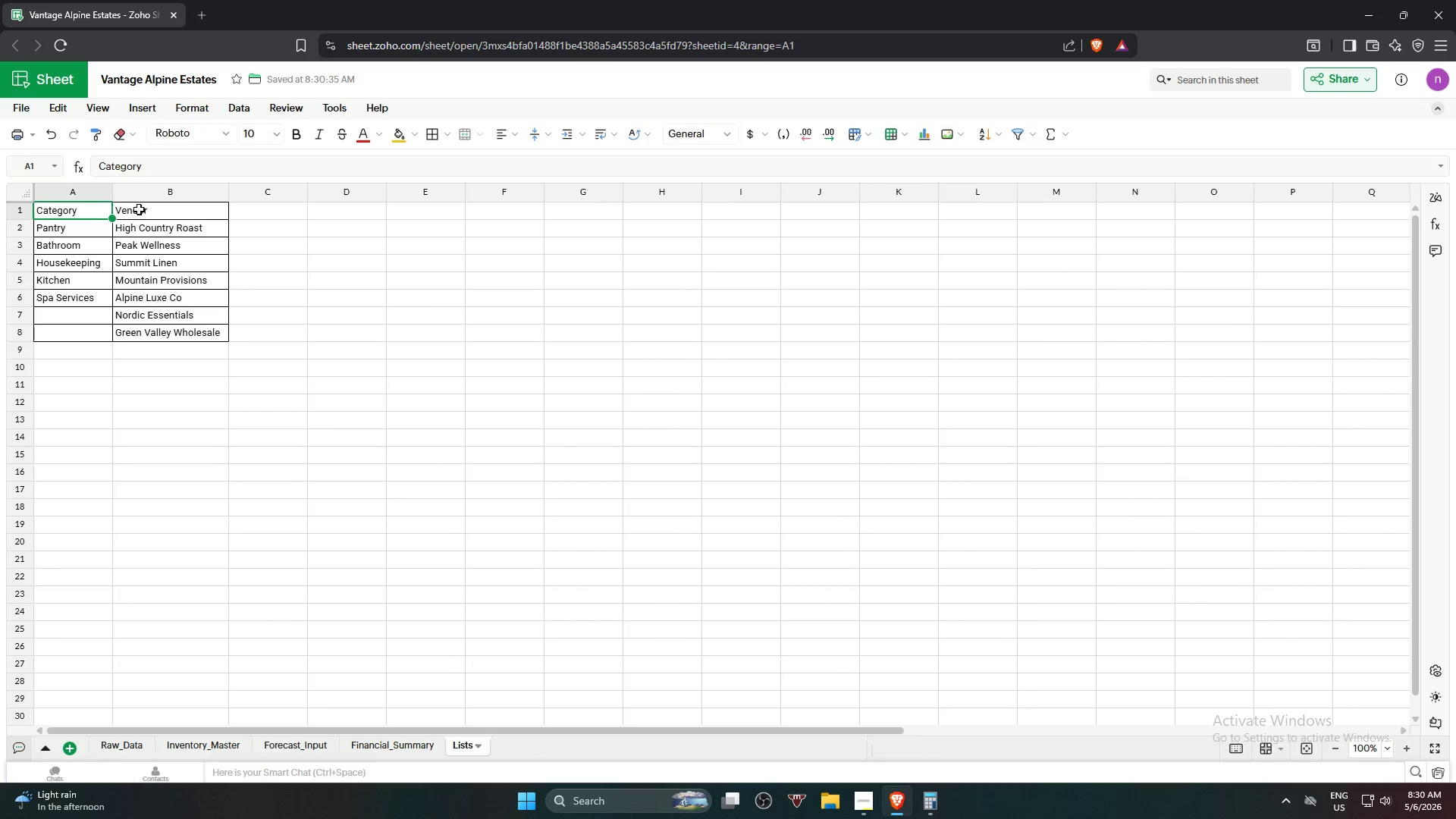 
hold_key(key=ShiftLeft, duration=0.81)
left_click([146, 212])
 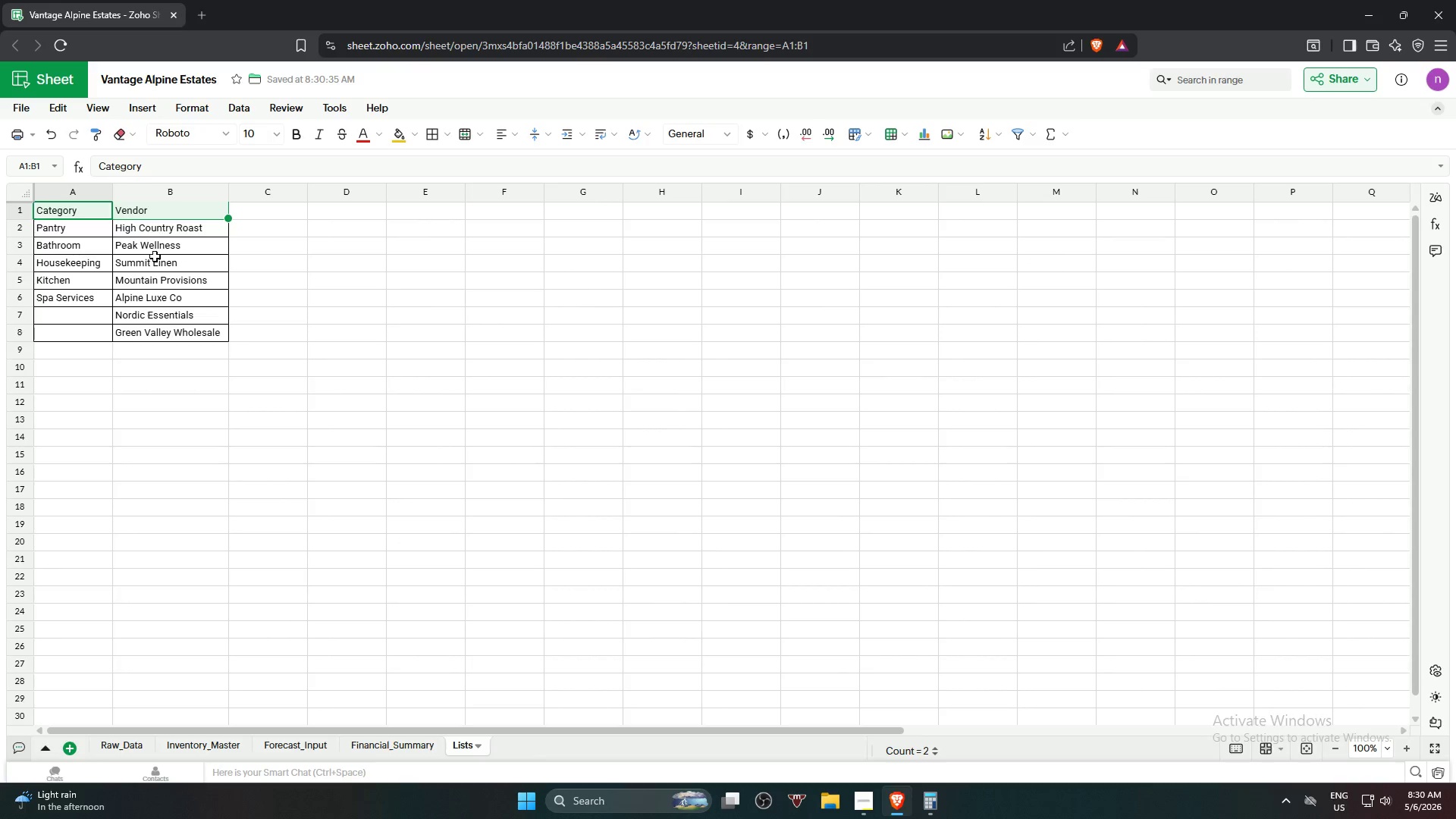 
hold_key(key=ShiftLeft, duration=0.53)
left_click([179, 331])
 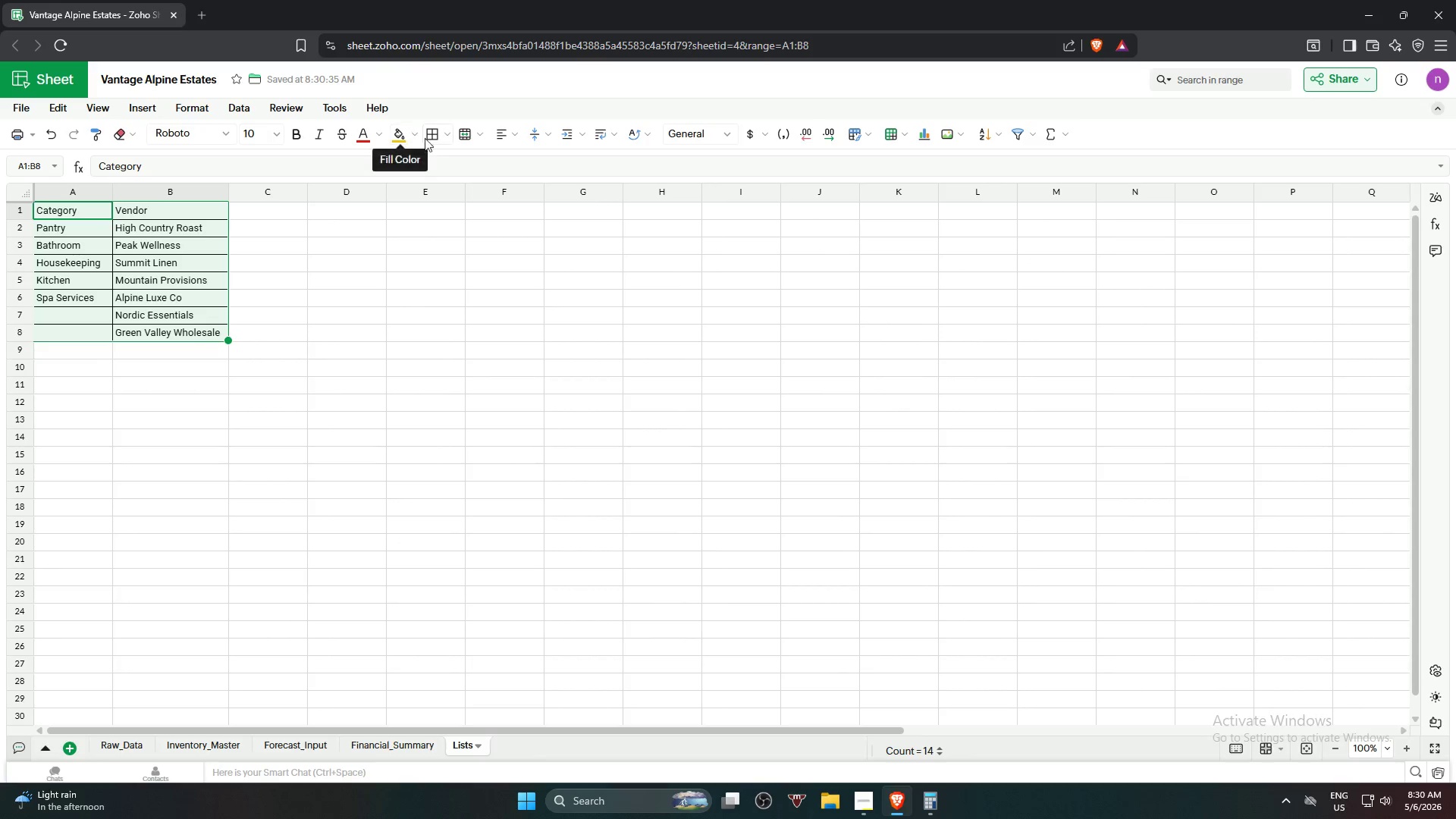 
left_click([431, 135])
 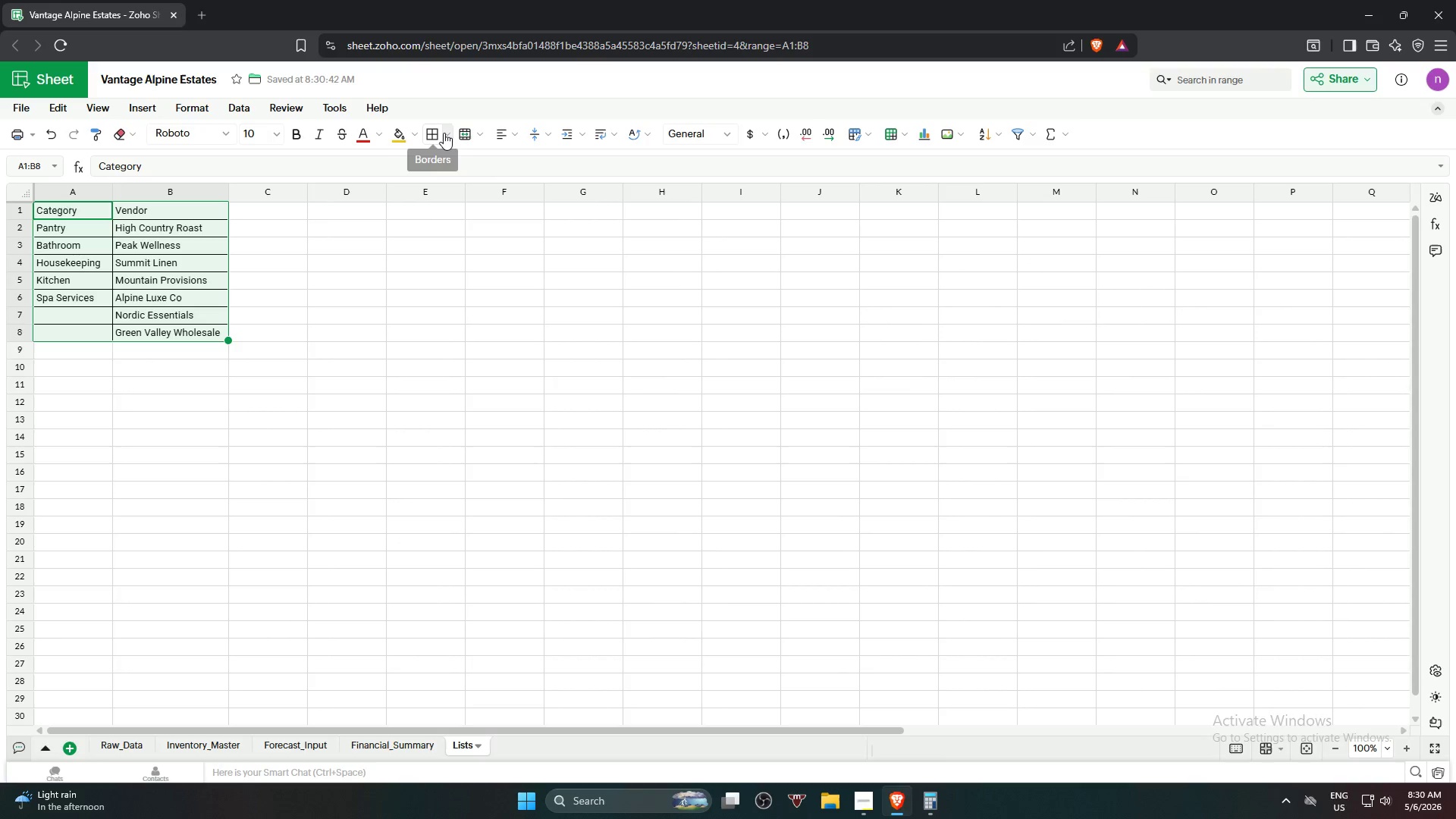 
left_click([444, 133])
 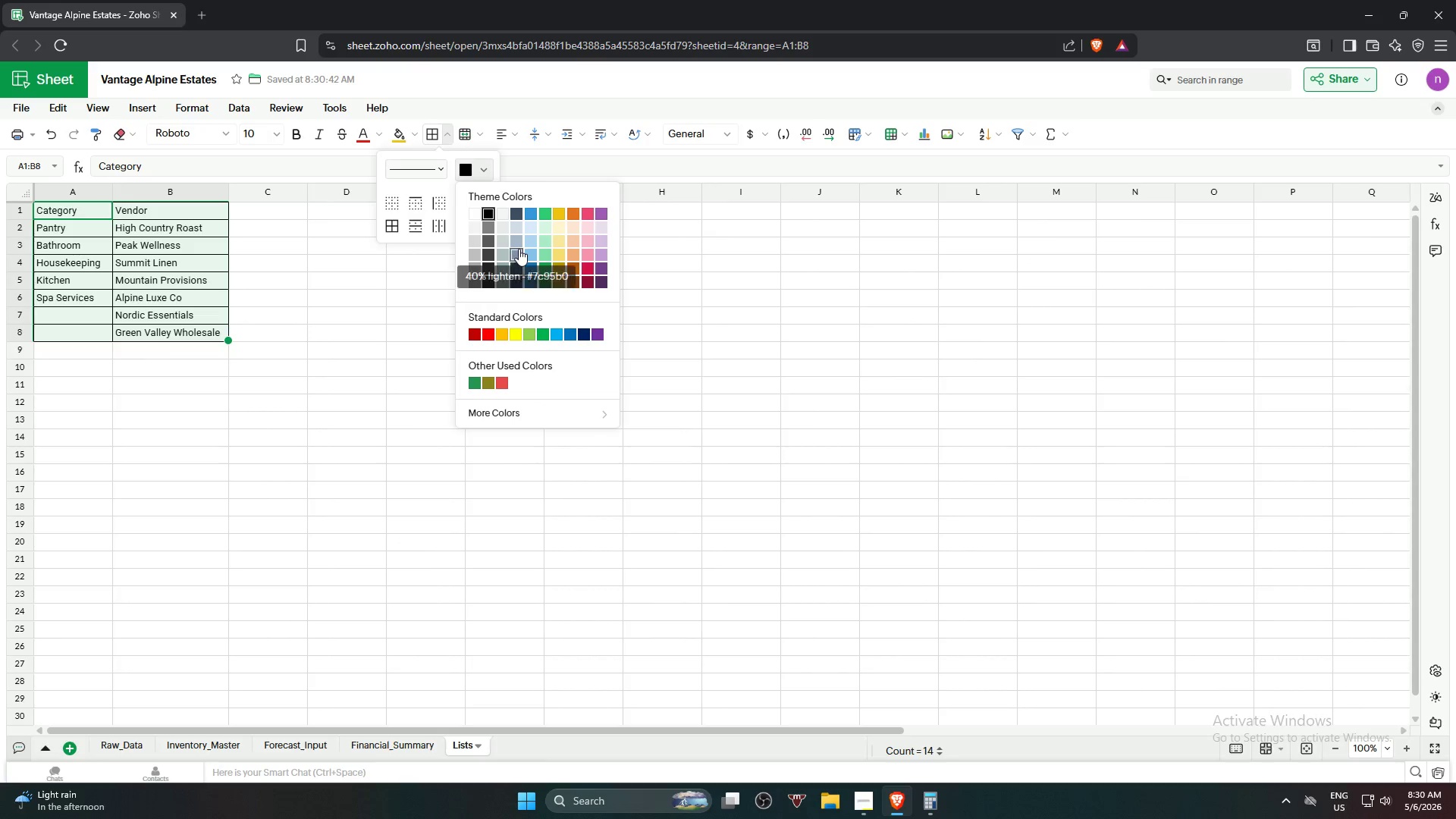 
wait(12.33)
 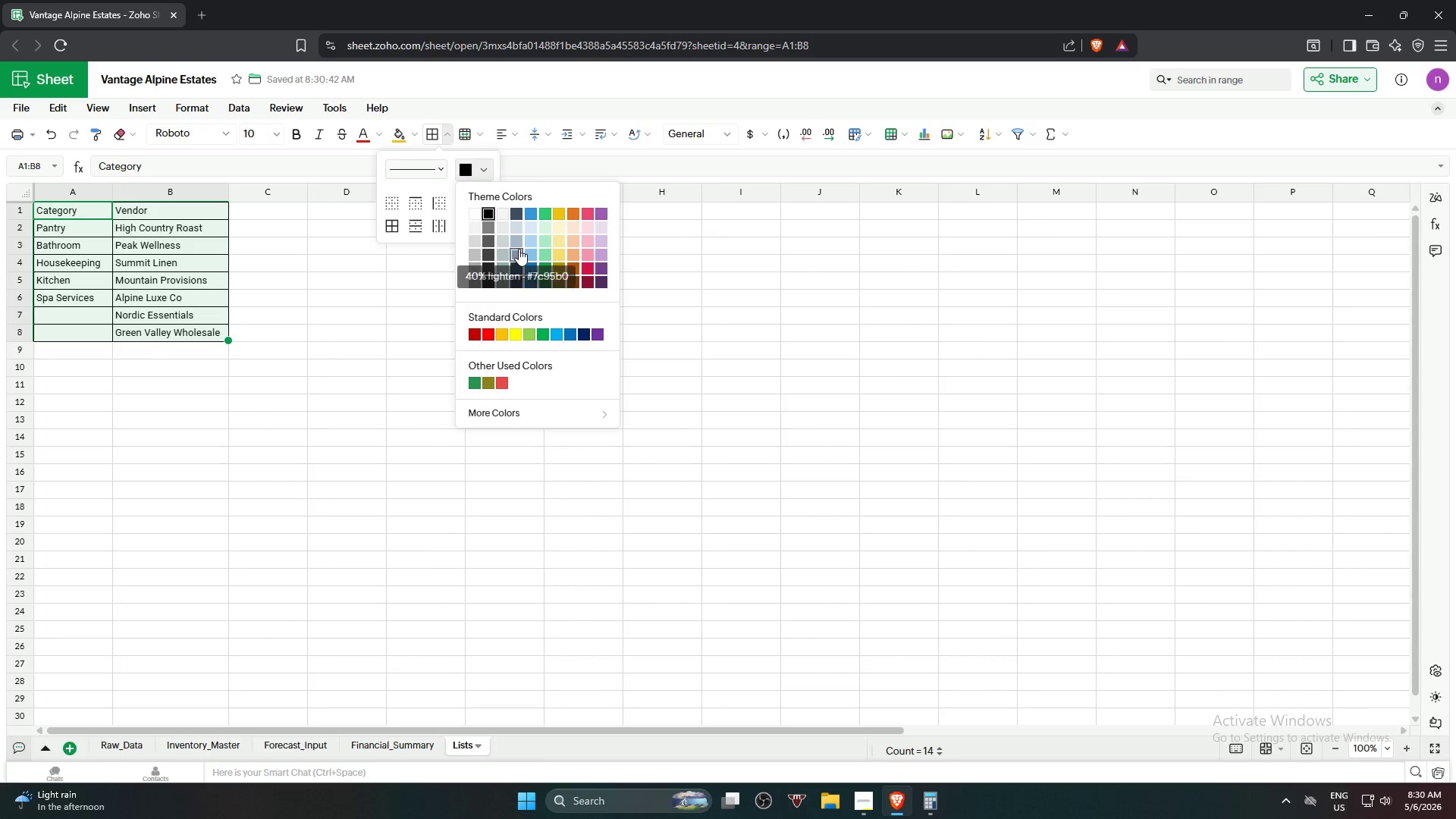 
left_click([518, 266])
 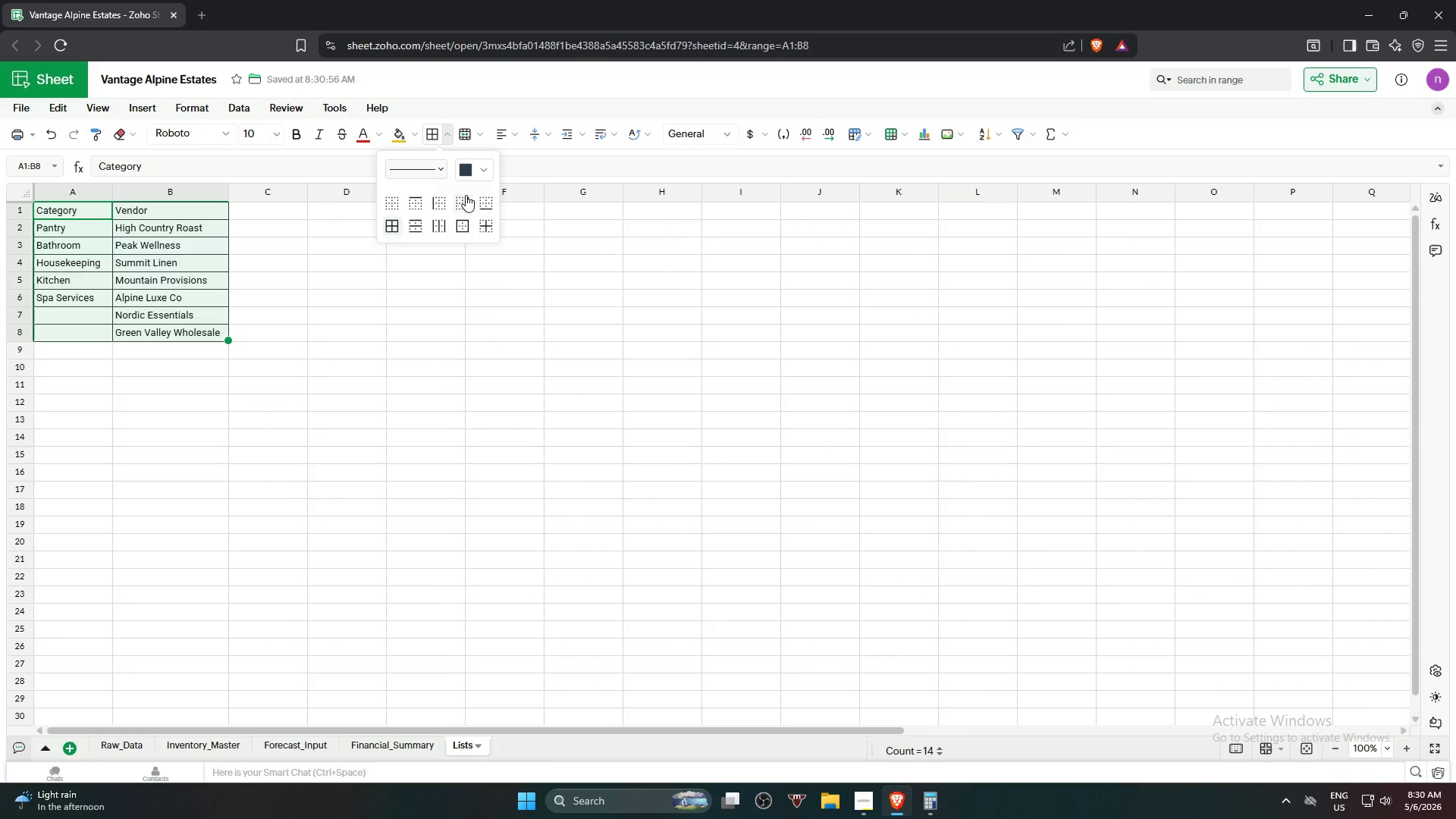 
left_click([434, 162])
 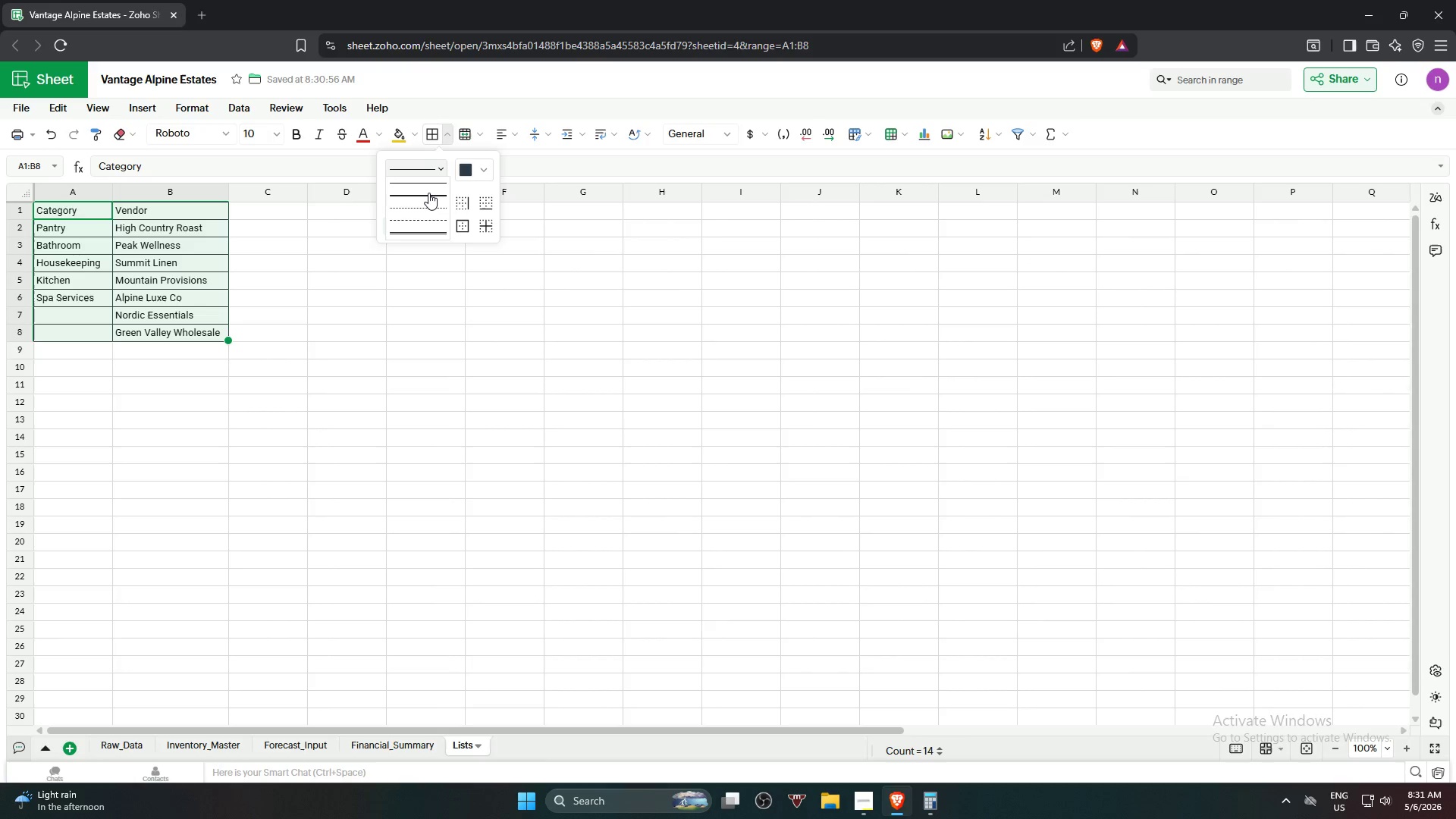 
left_click([427, 195])
 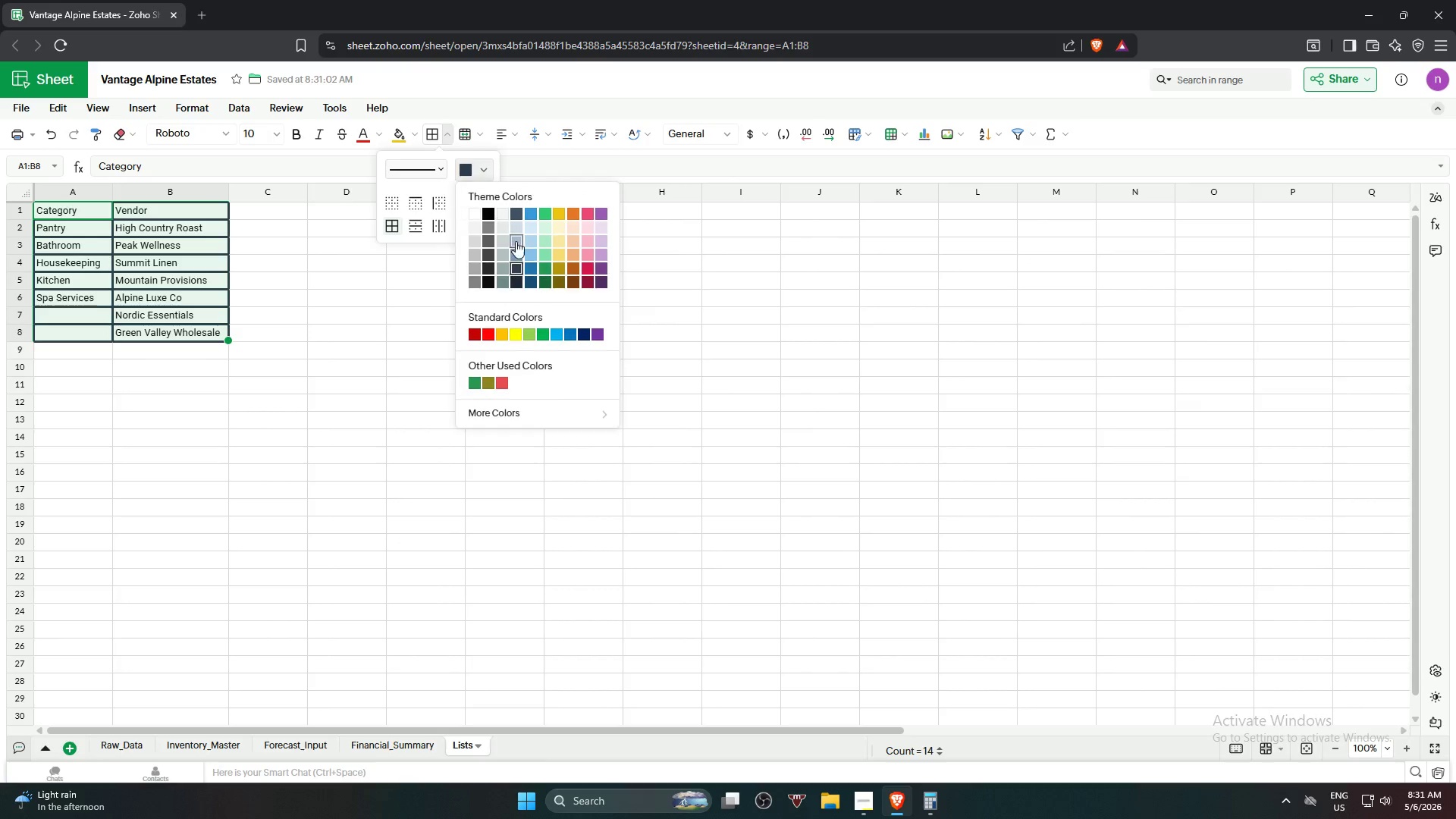 
left_click([519, 253])
 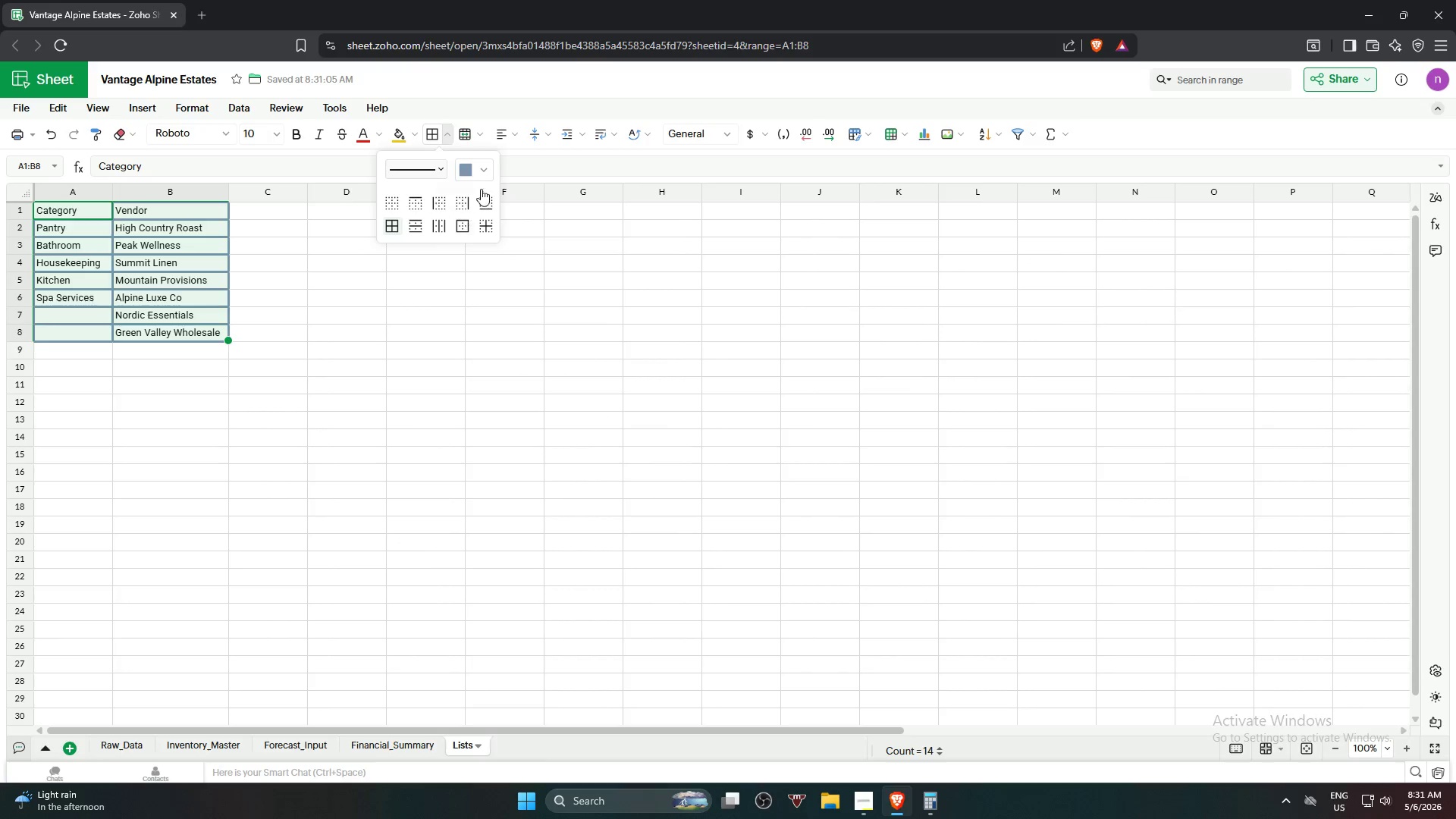 
left_click([491, 169])
 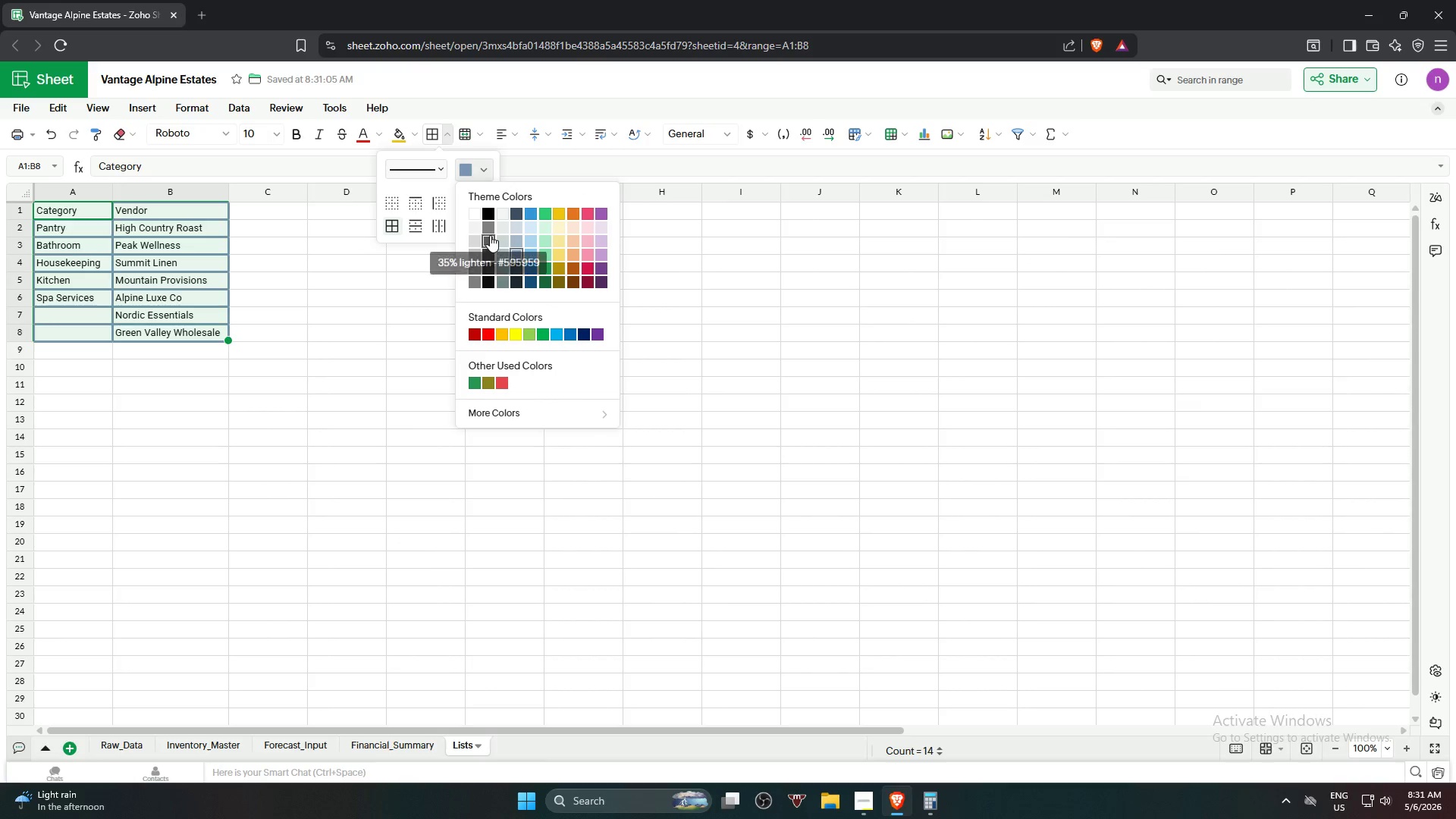 
wait(8.06)
 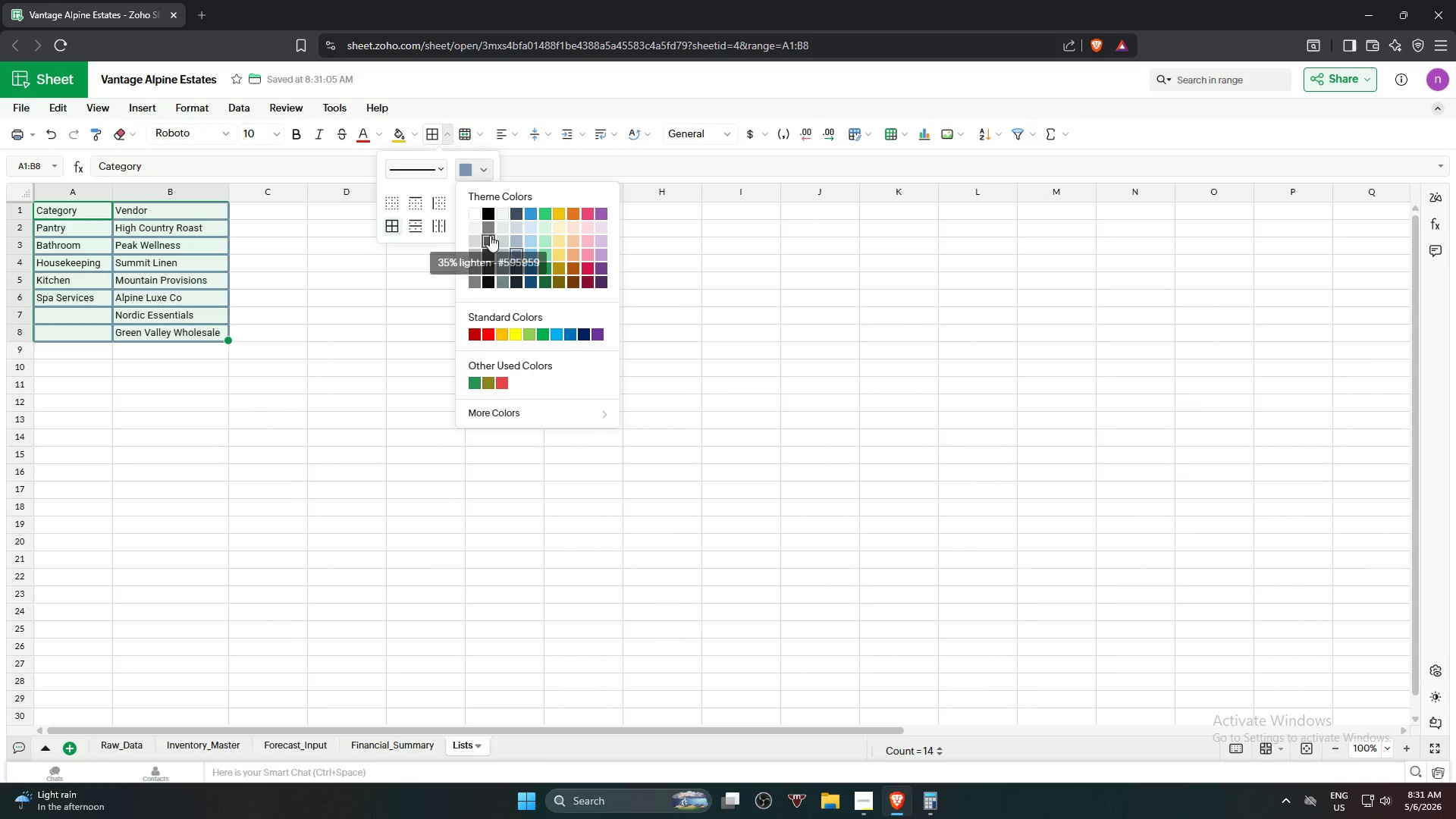 
left_click([550, 271])
 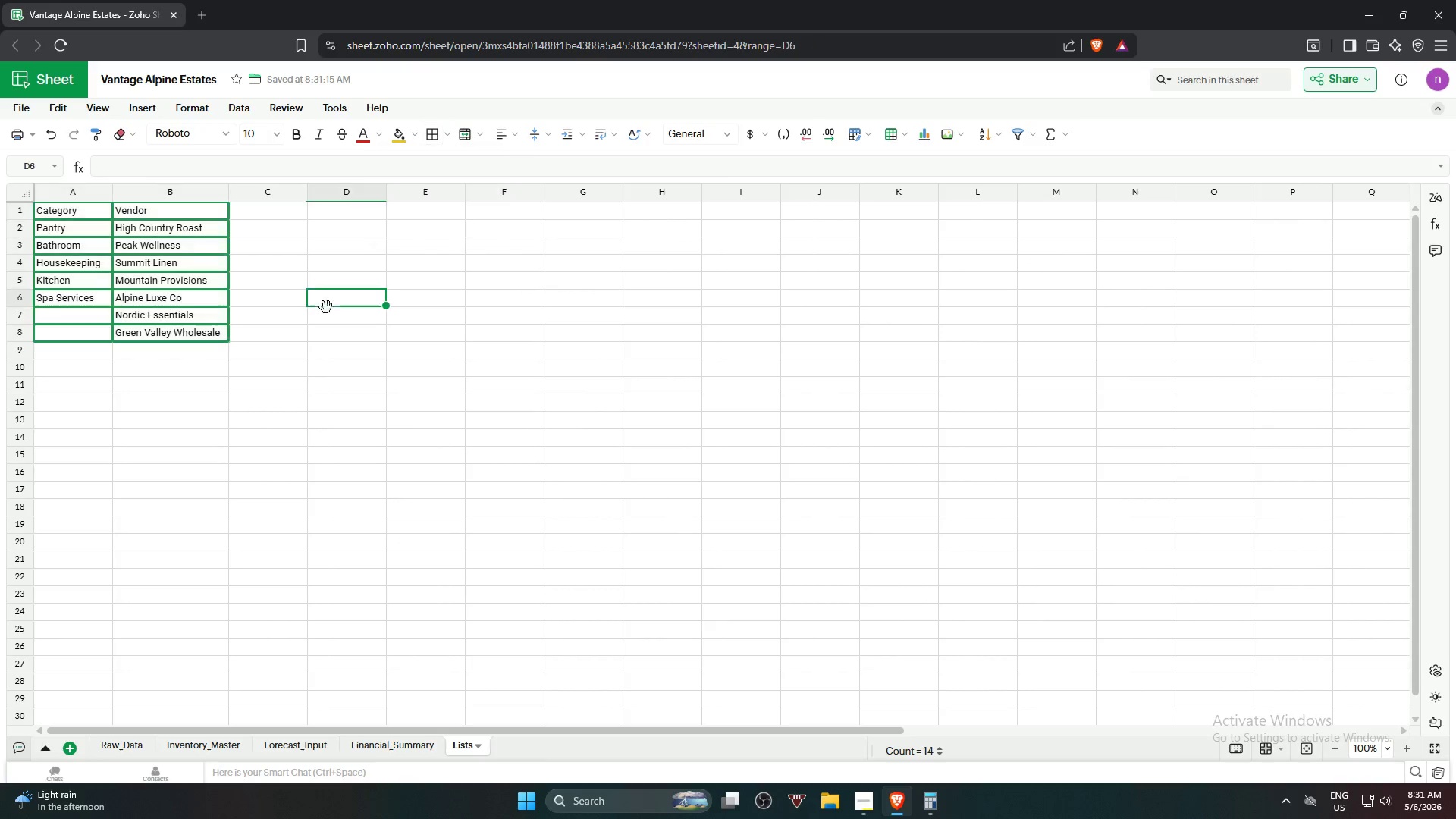 
left_click([83, 209])
 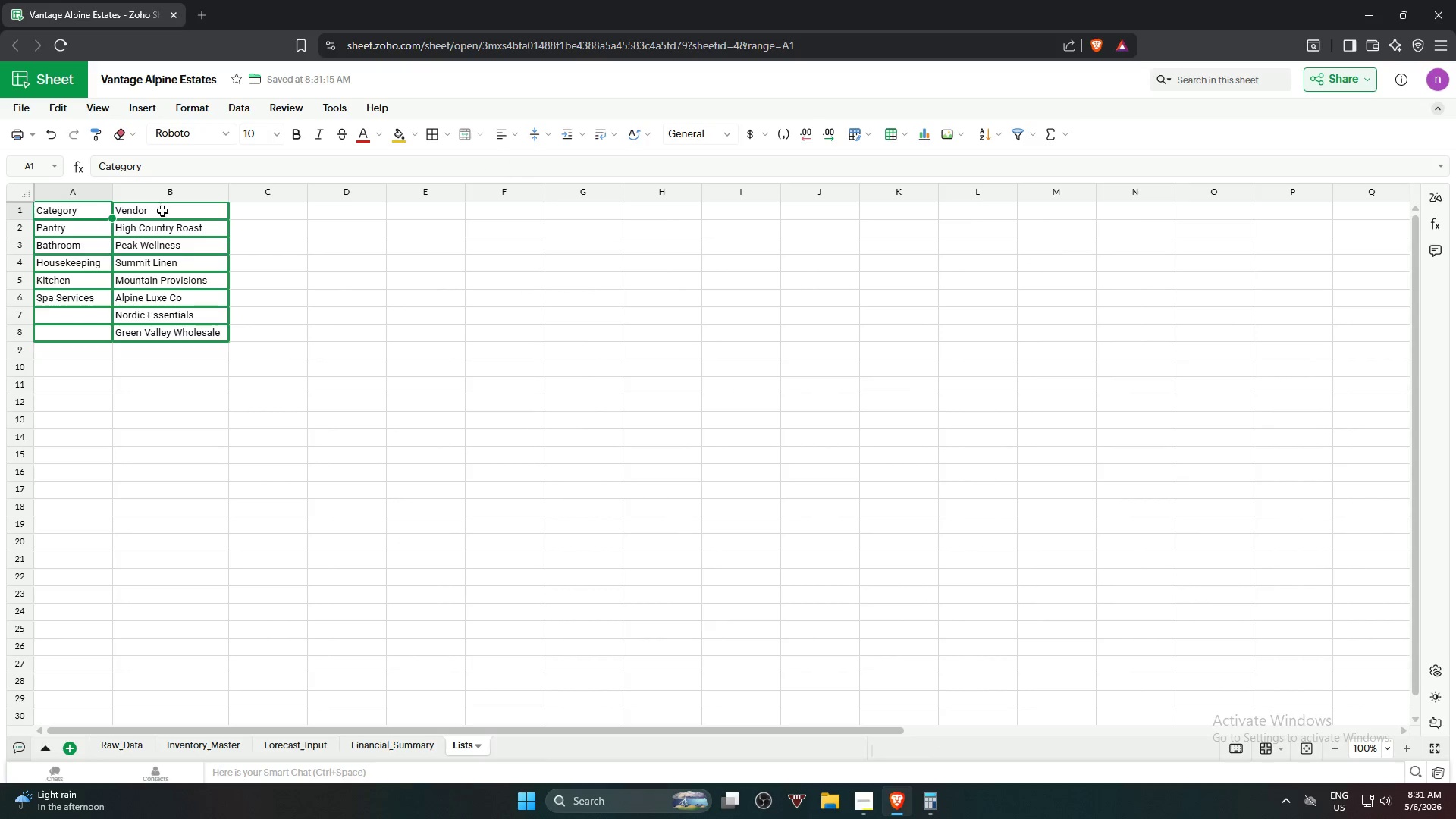 
hold_key(key=ShiftLeft, duration=0.47)
 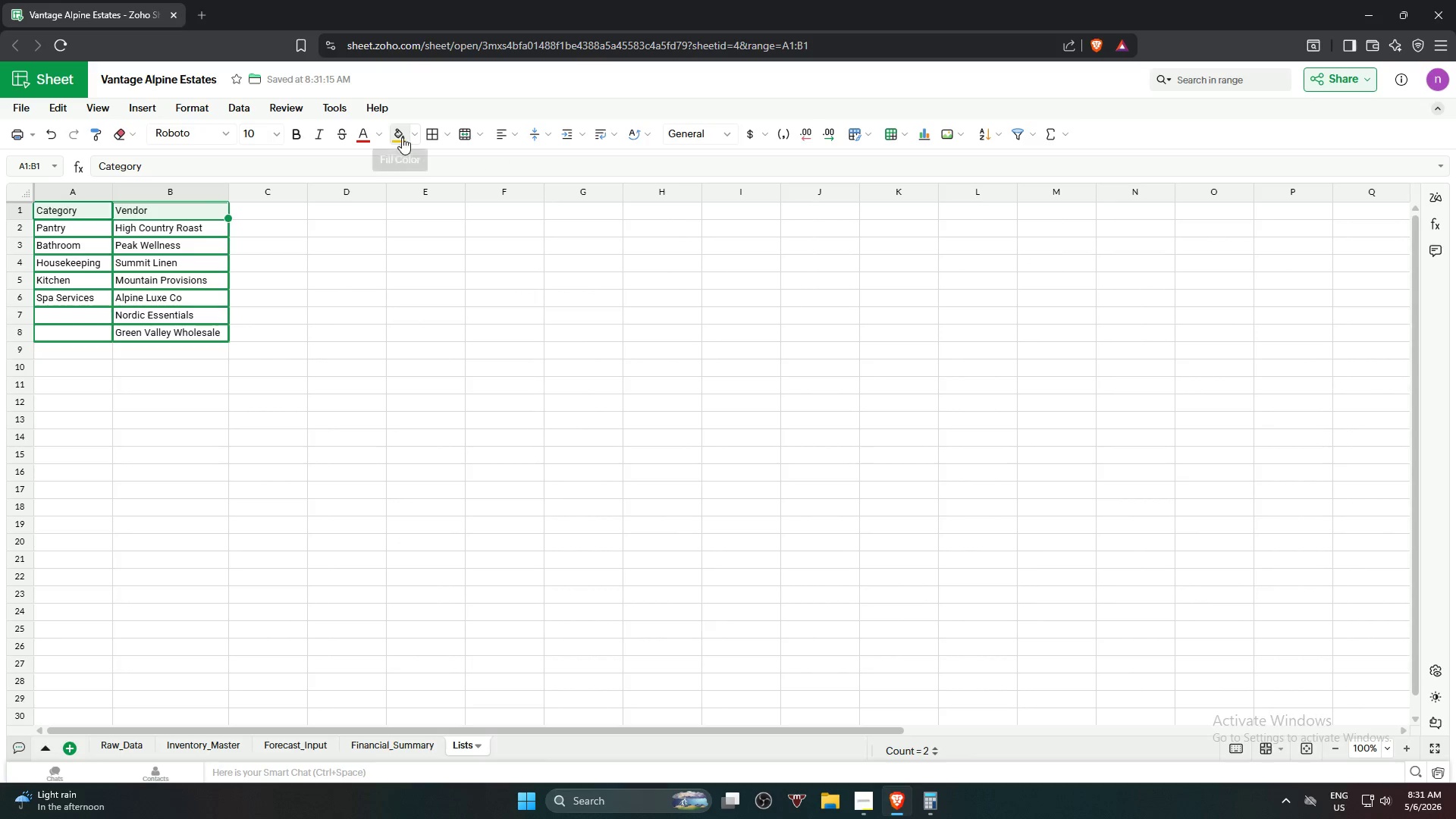 
left_click([402, 137])
 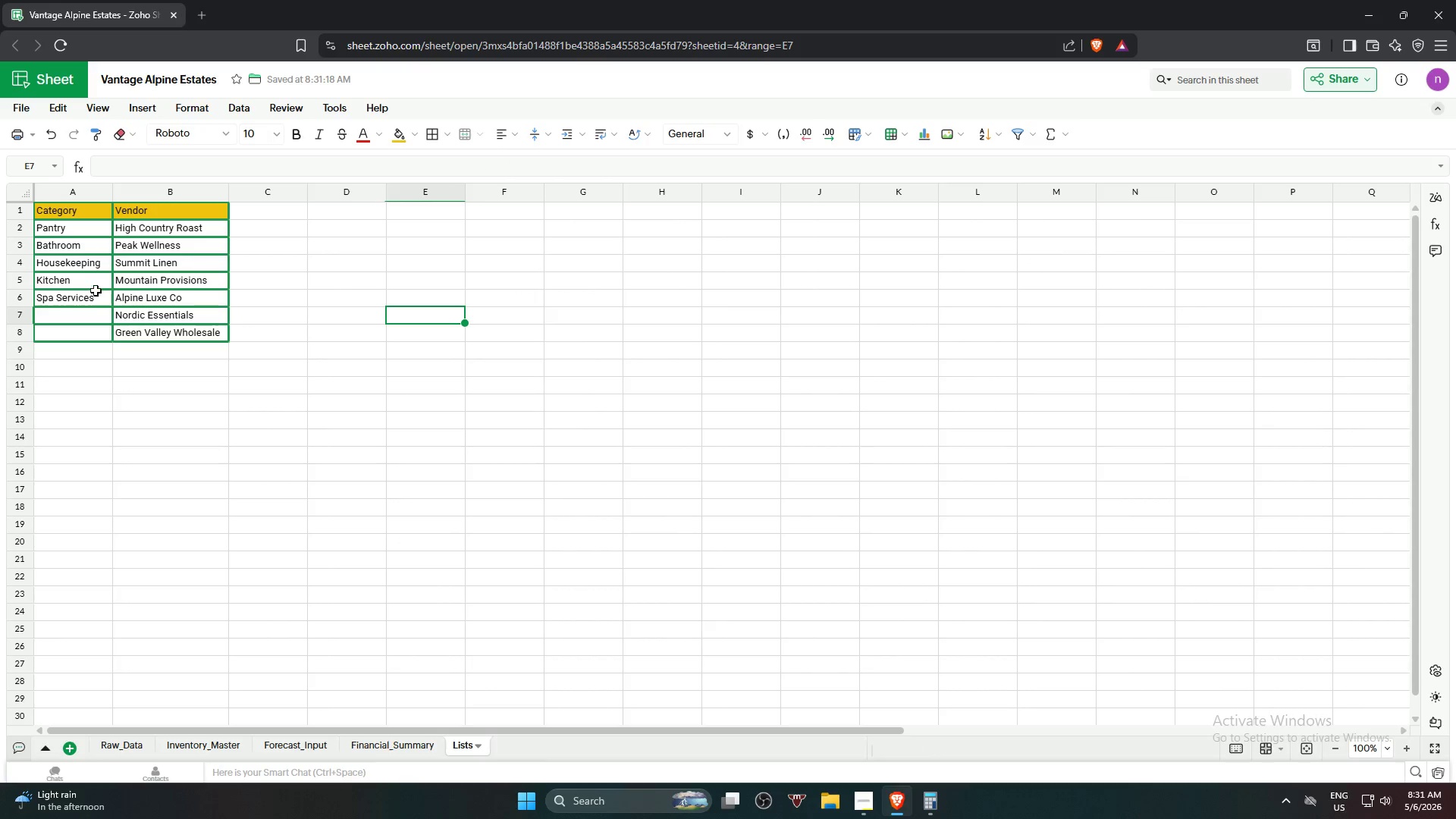 
left_click([67, 209])
 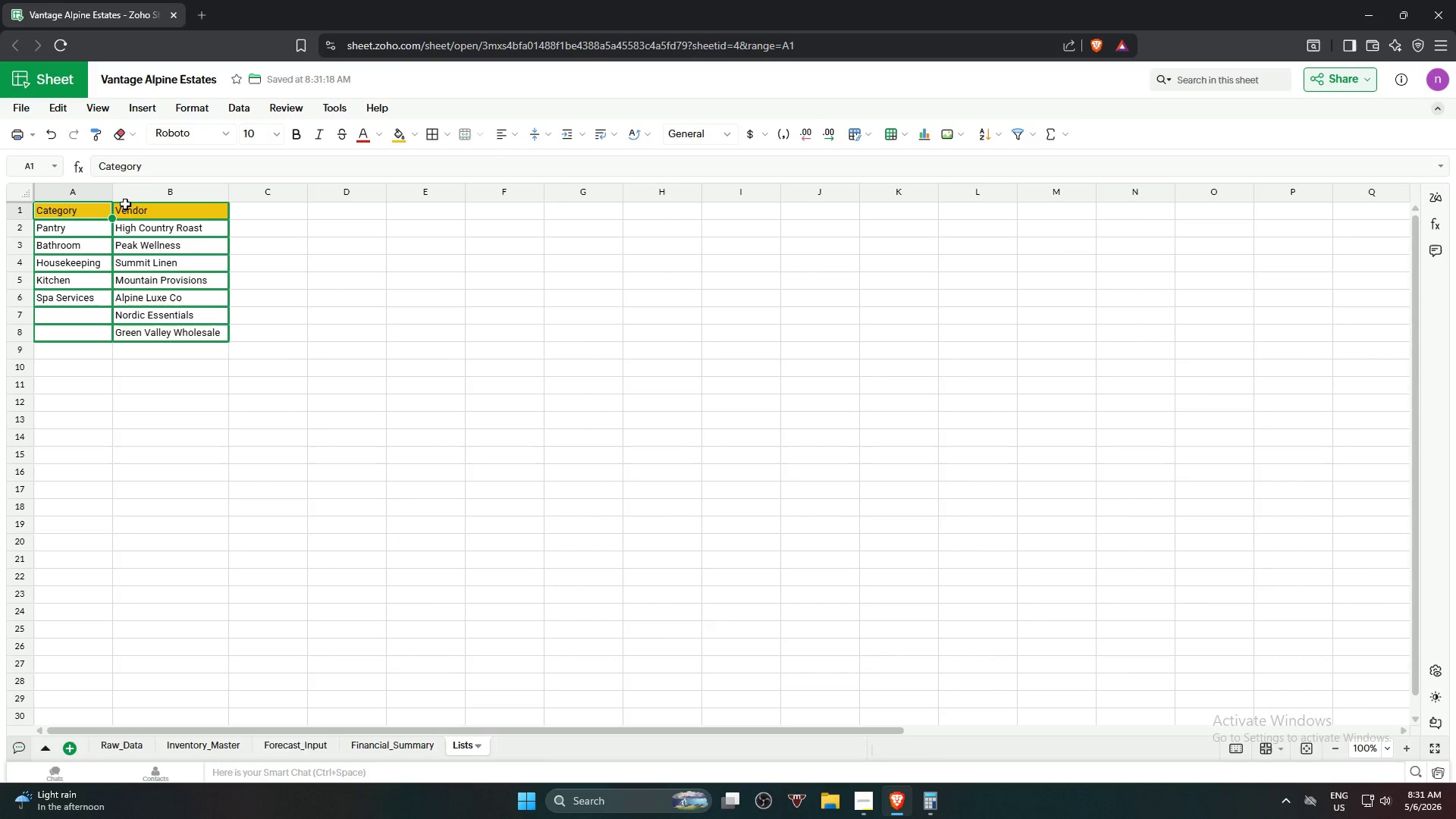 
hold_key(key=ShiftLeft, duration=0.62)
left_click([143, 212])
 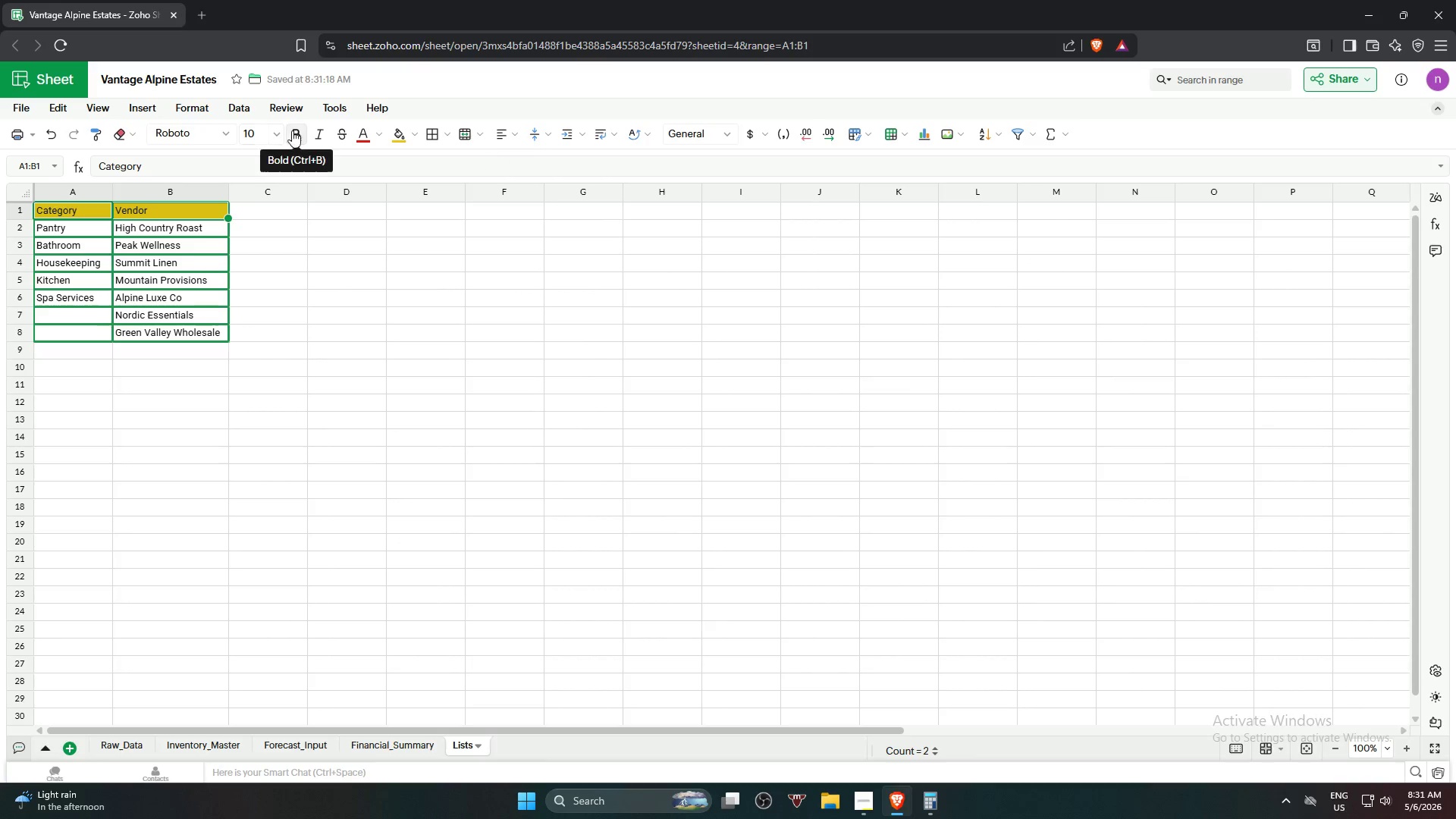 
left_click([295, 126])
 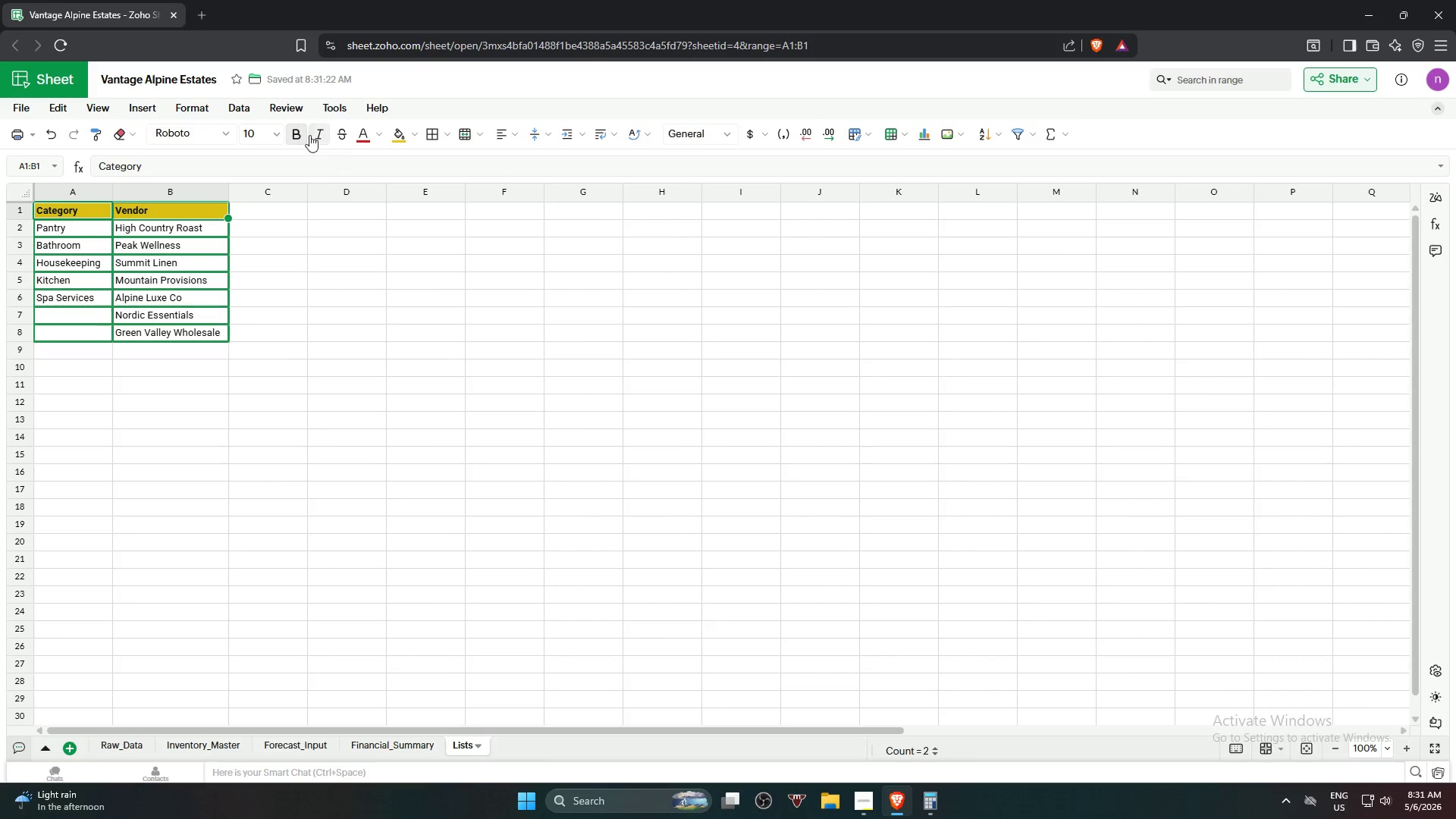 
left_click([310, 135])
 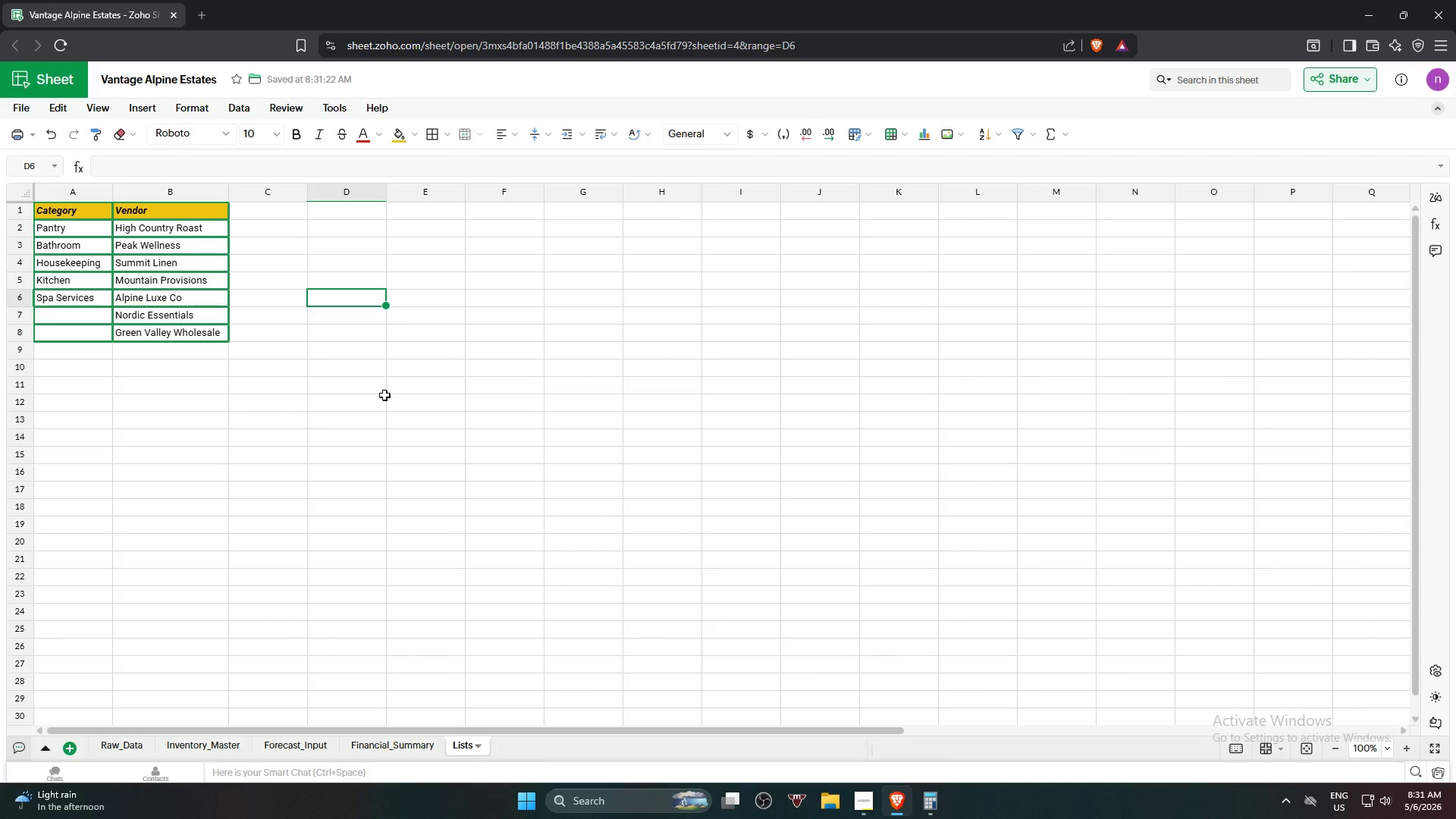 
left_click([80, 207])
 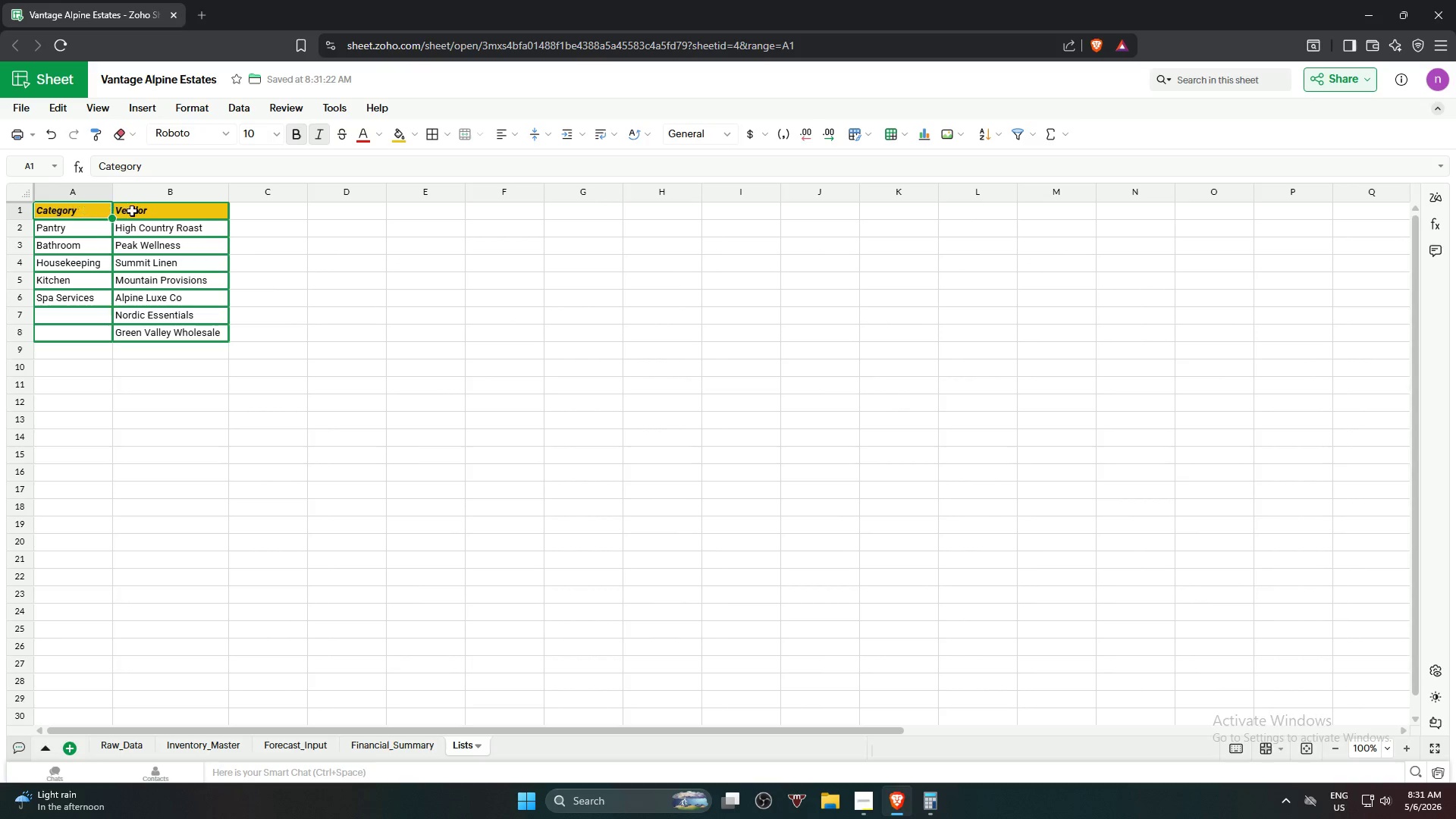 
hold_key(key=ShiftLeft, duration=0.42)
left_click([142, 211])
 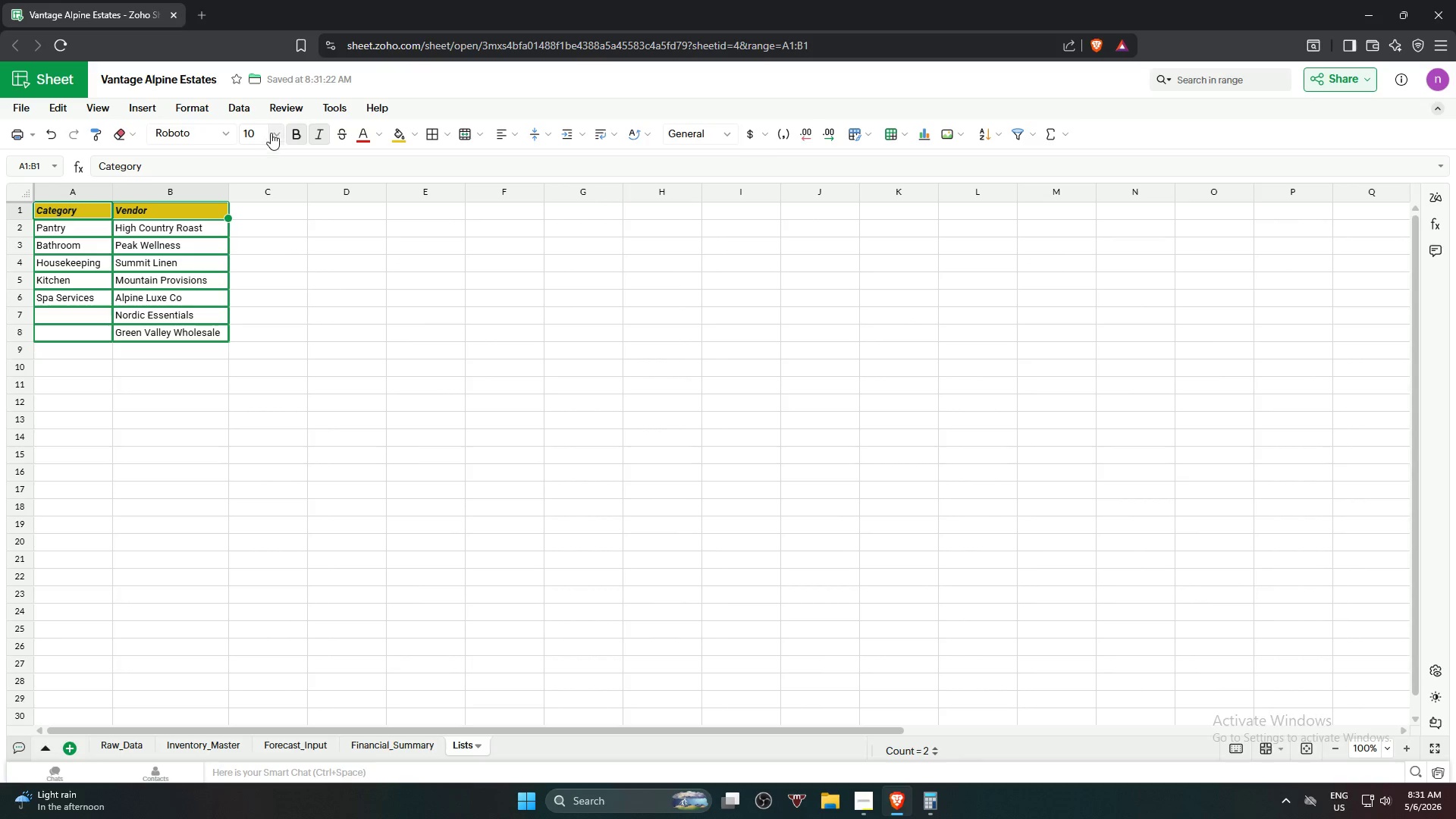 
left_click([275, 130])
 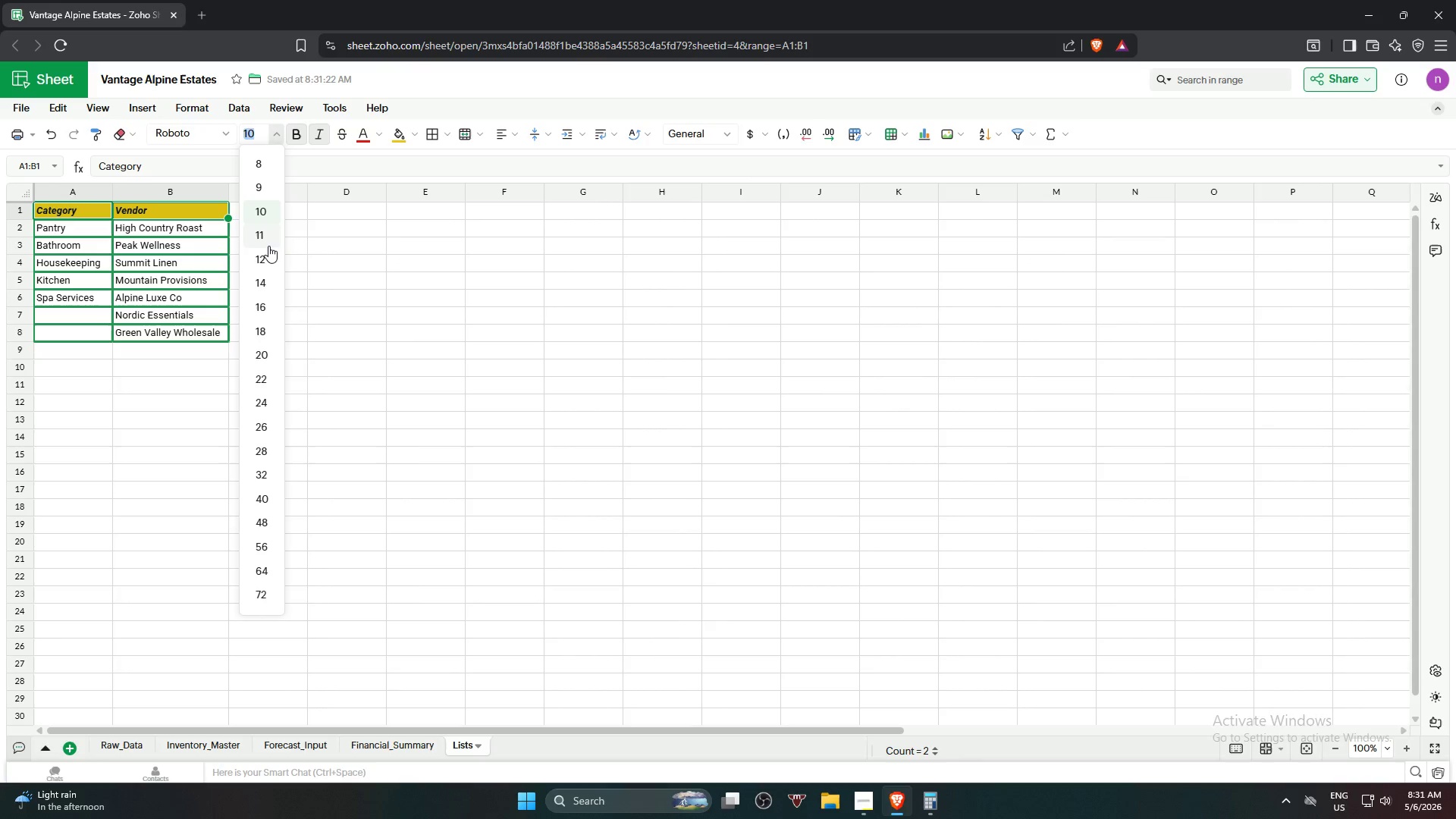 
left_click([268, 252])
 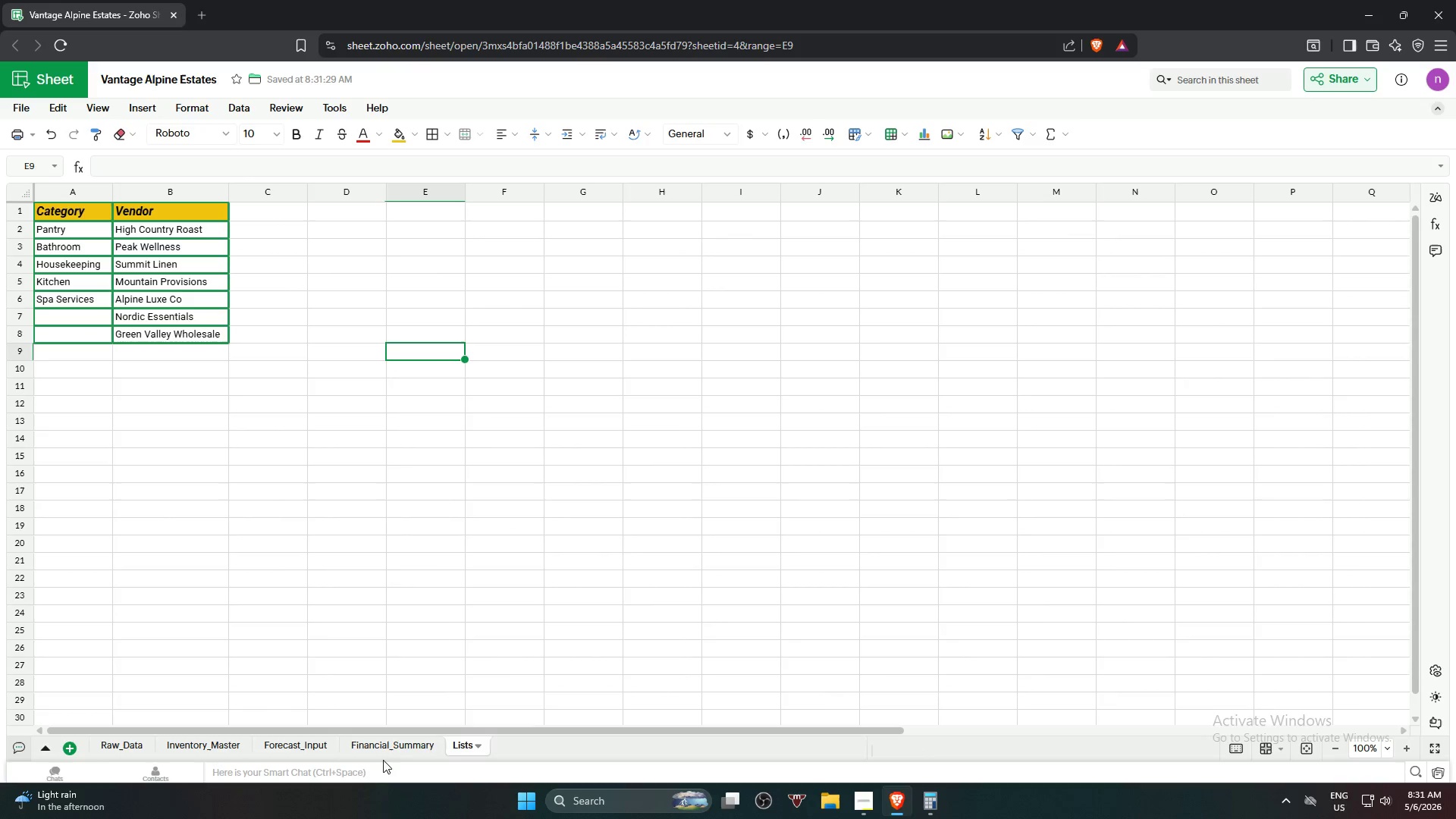 
wait(5.73)
 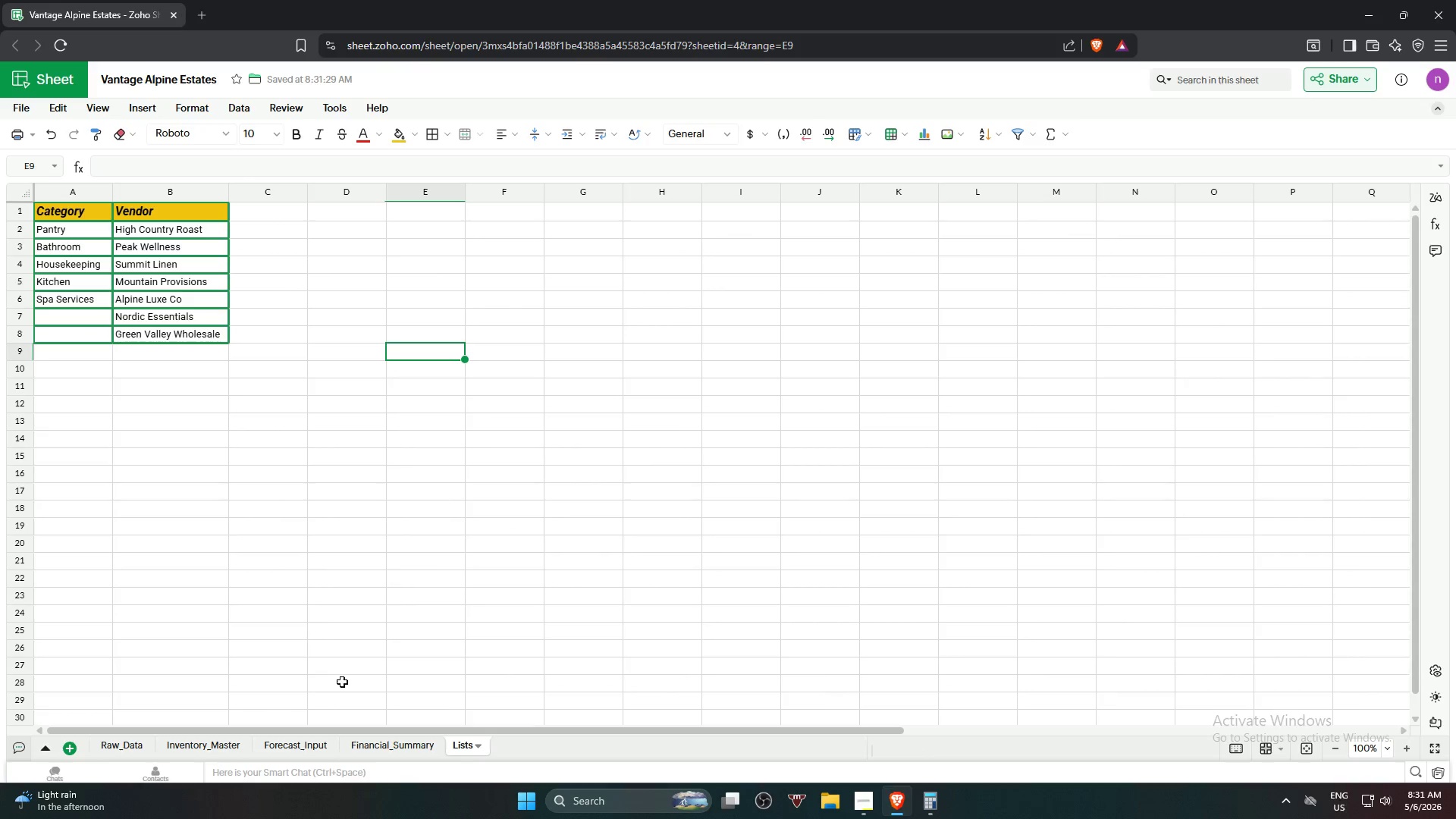 
left_click([281, 742])
 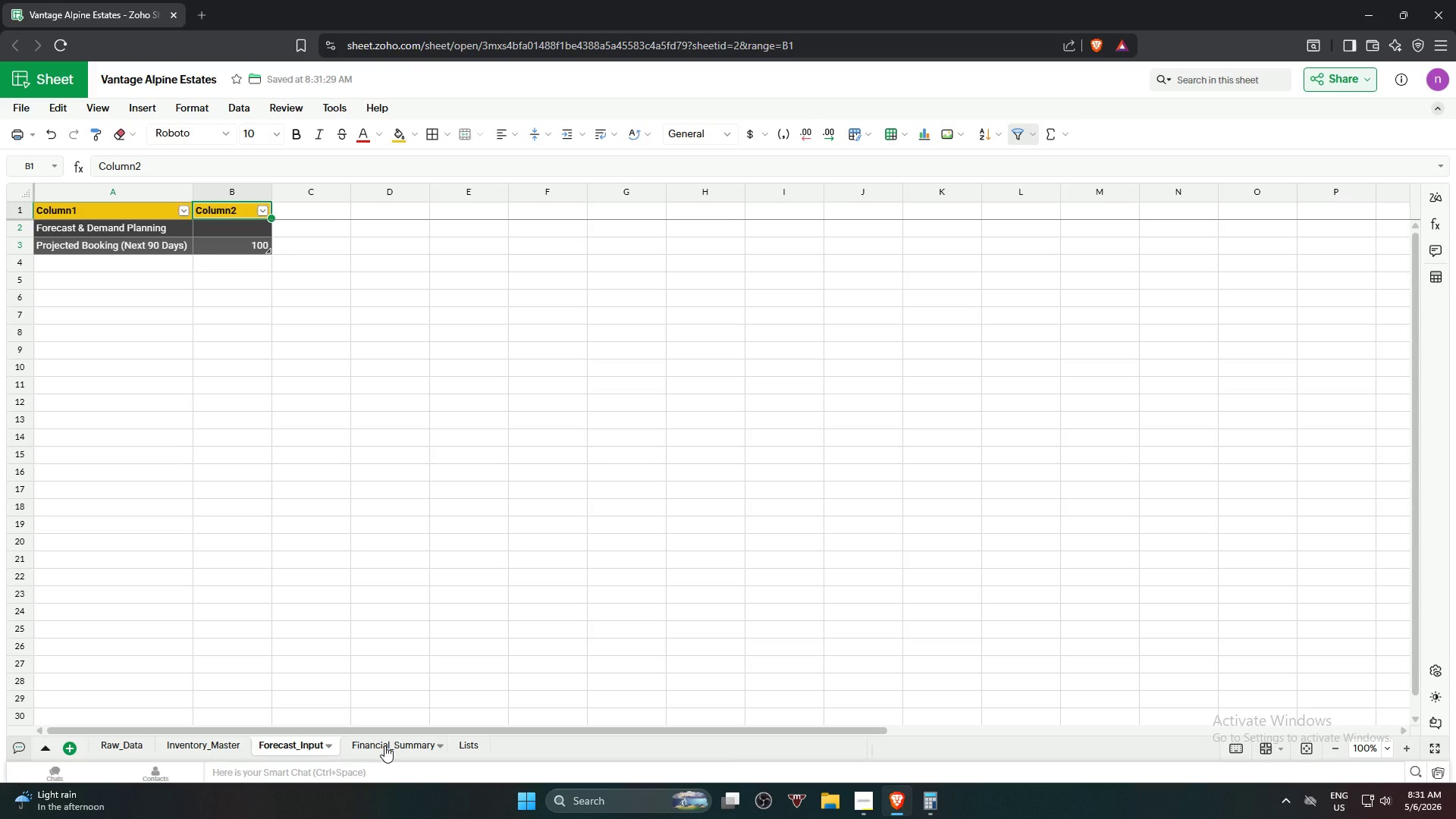 
left_click([384, 745])
 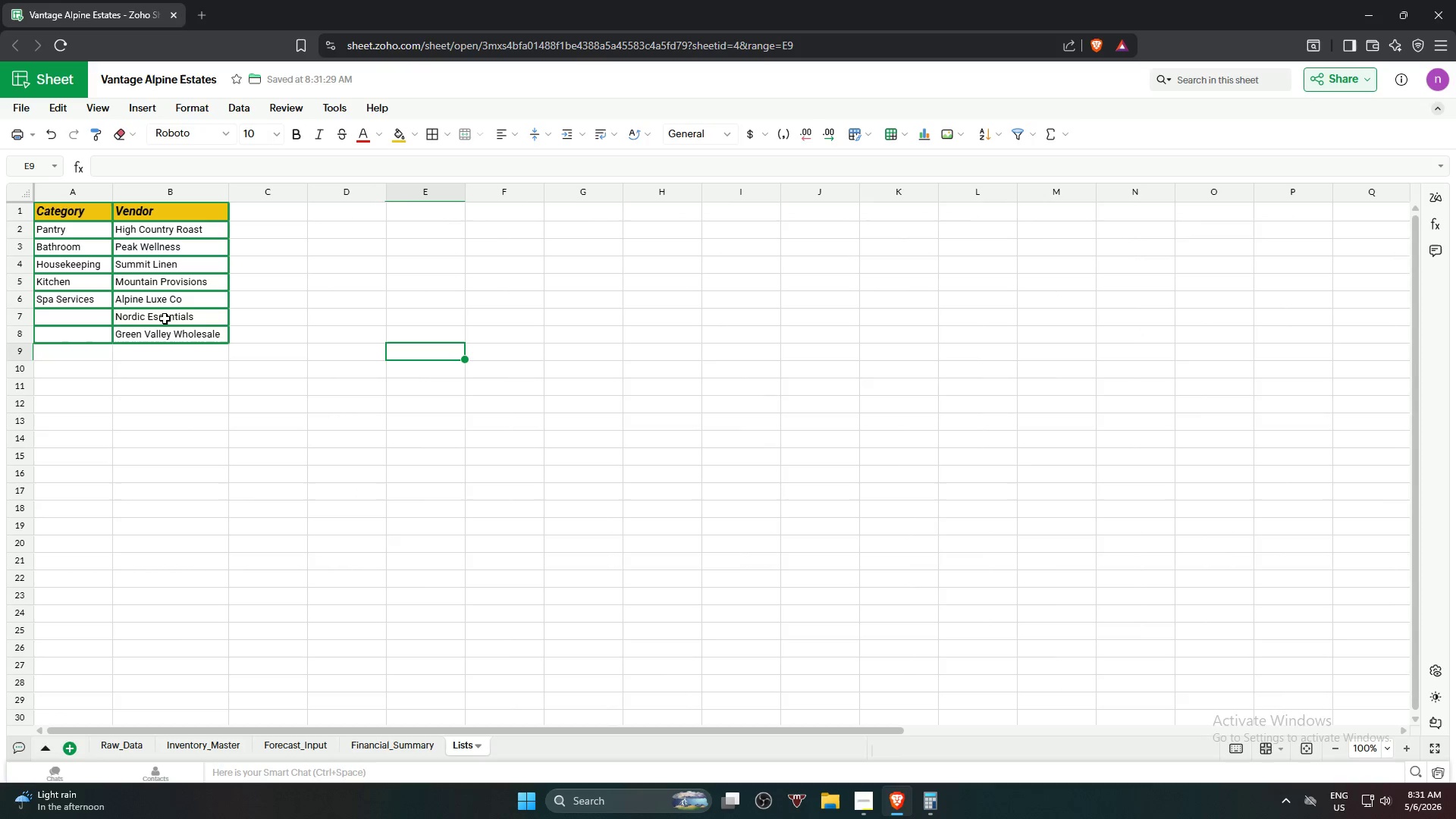 
left_click([83, 236])
 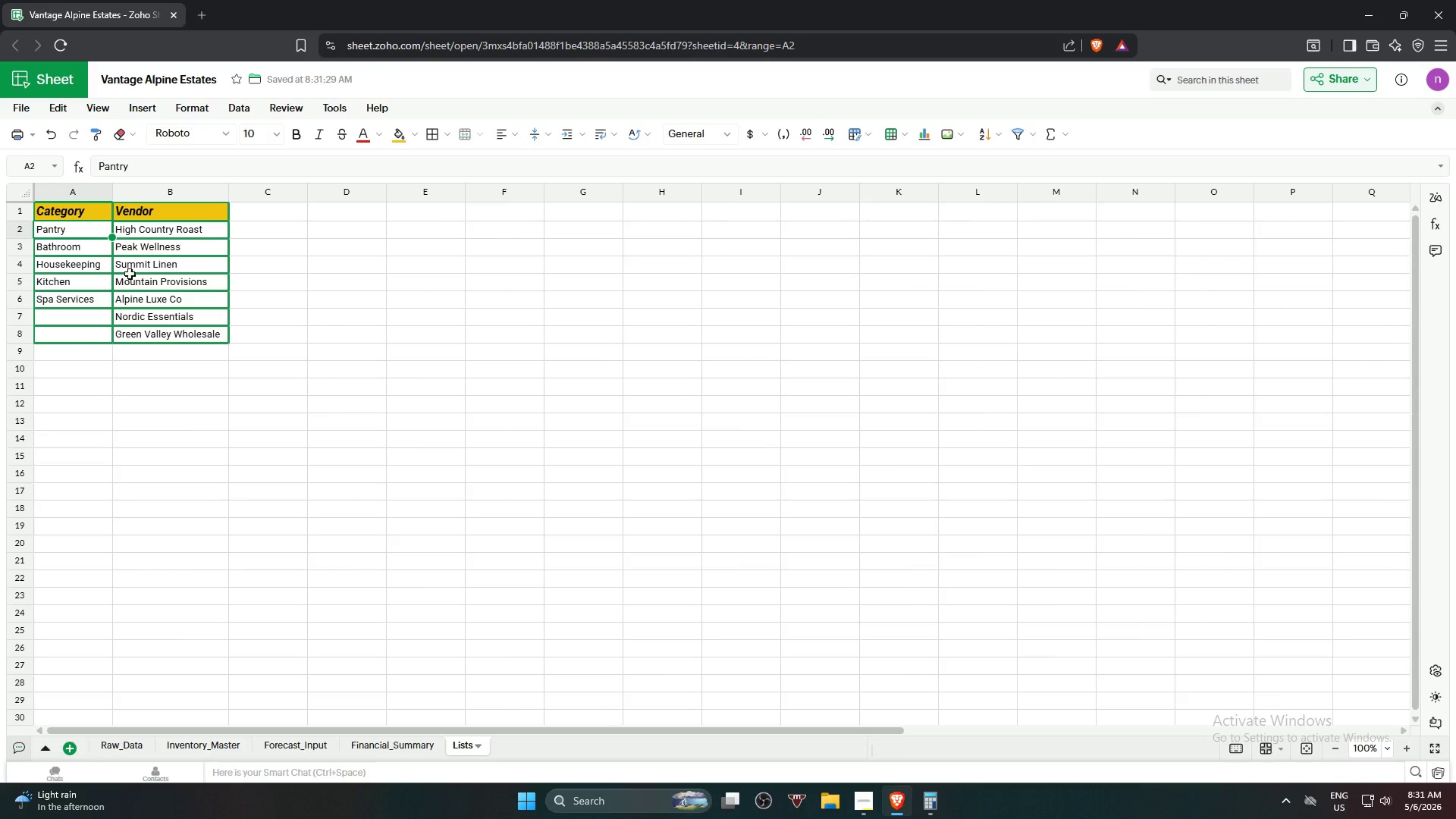 
hold_key(key=ShiftLeft, duration=0.72)
left_click([191, 334])
 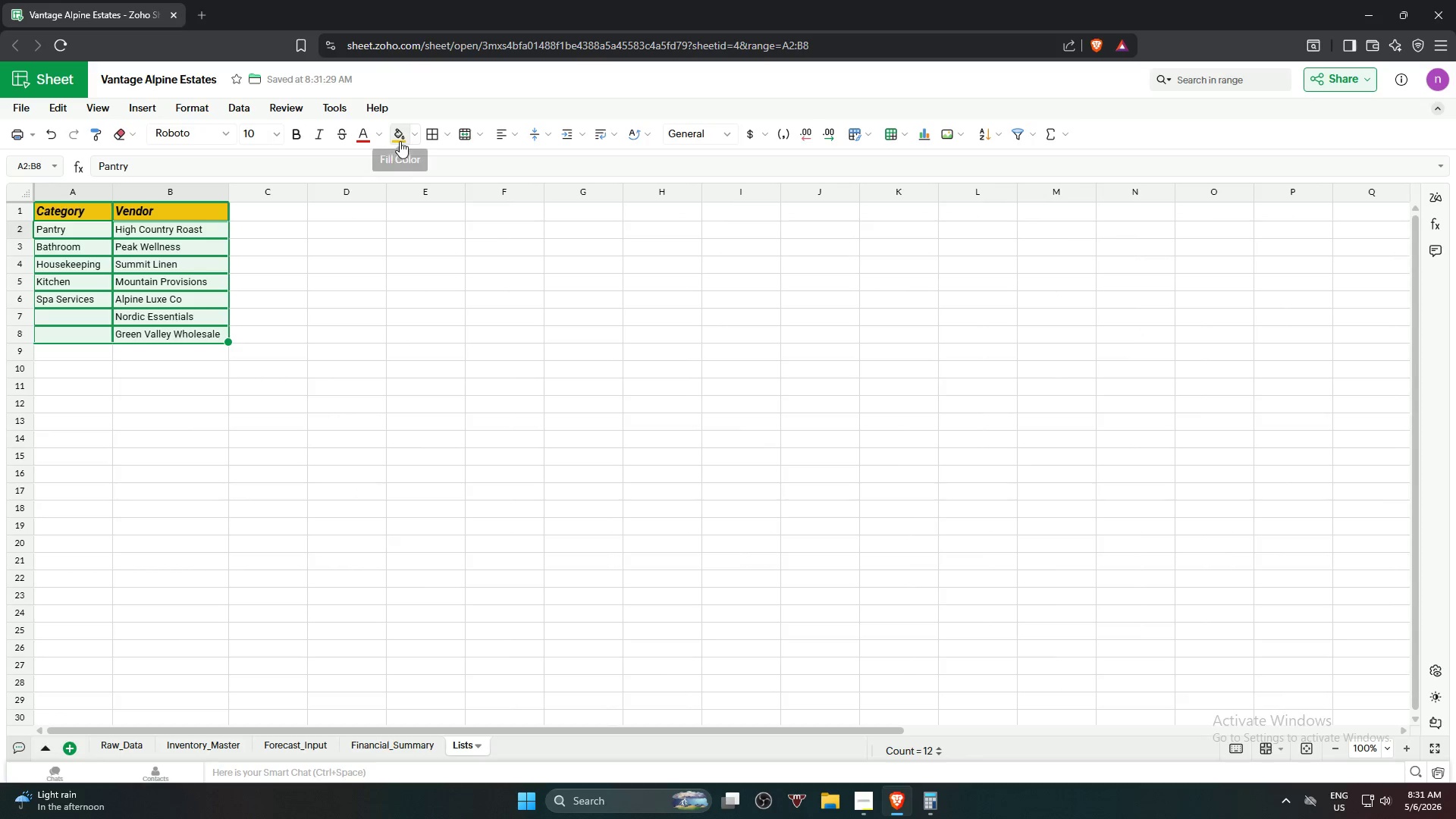 
left_click([405, 138])
 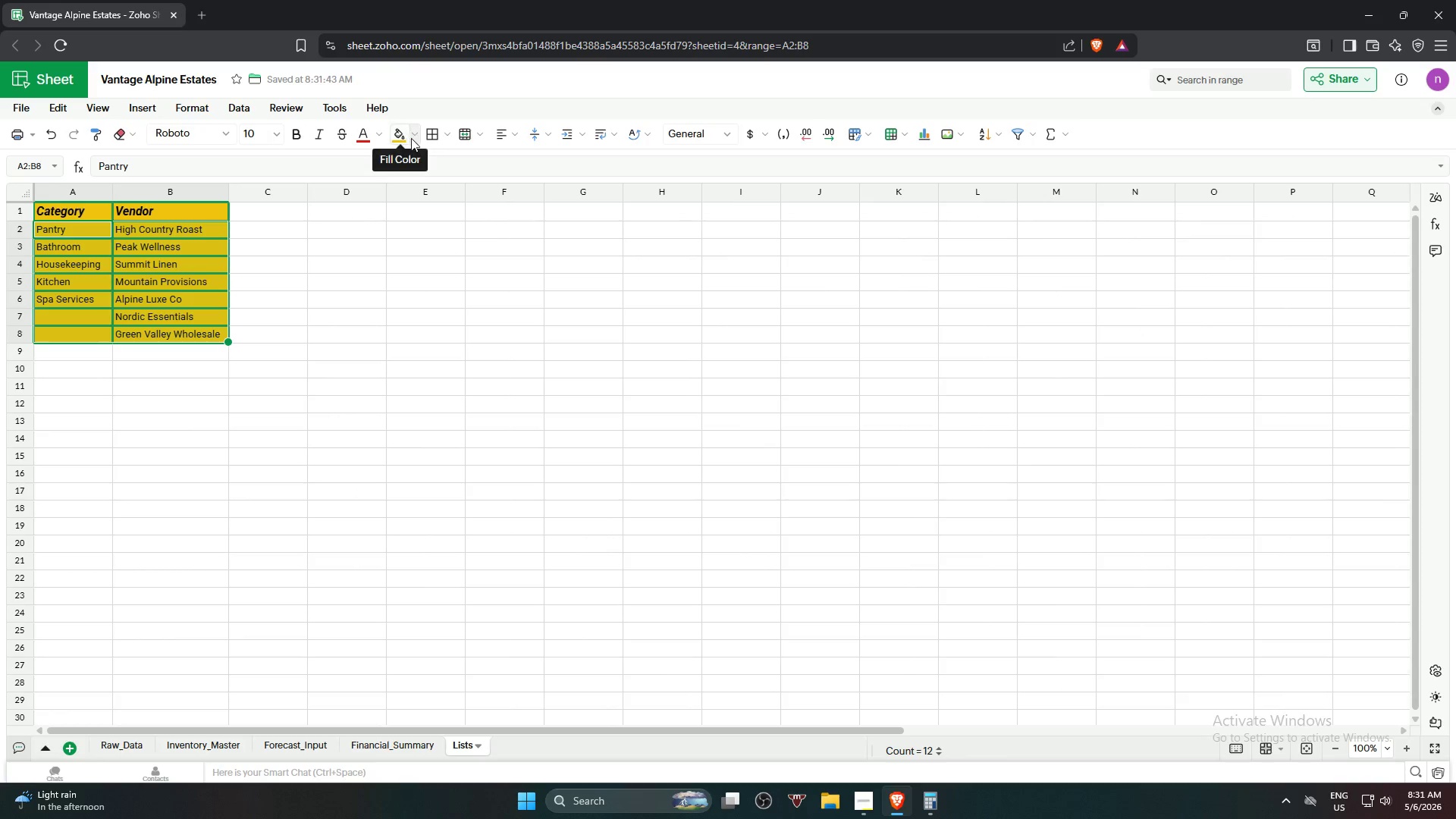 
left_click([416, 138])
 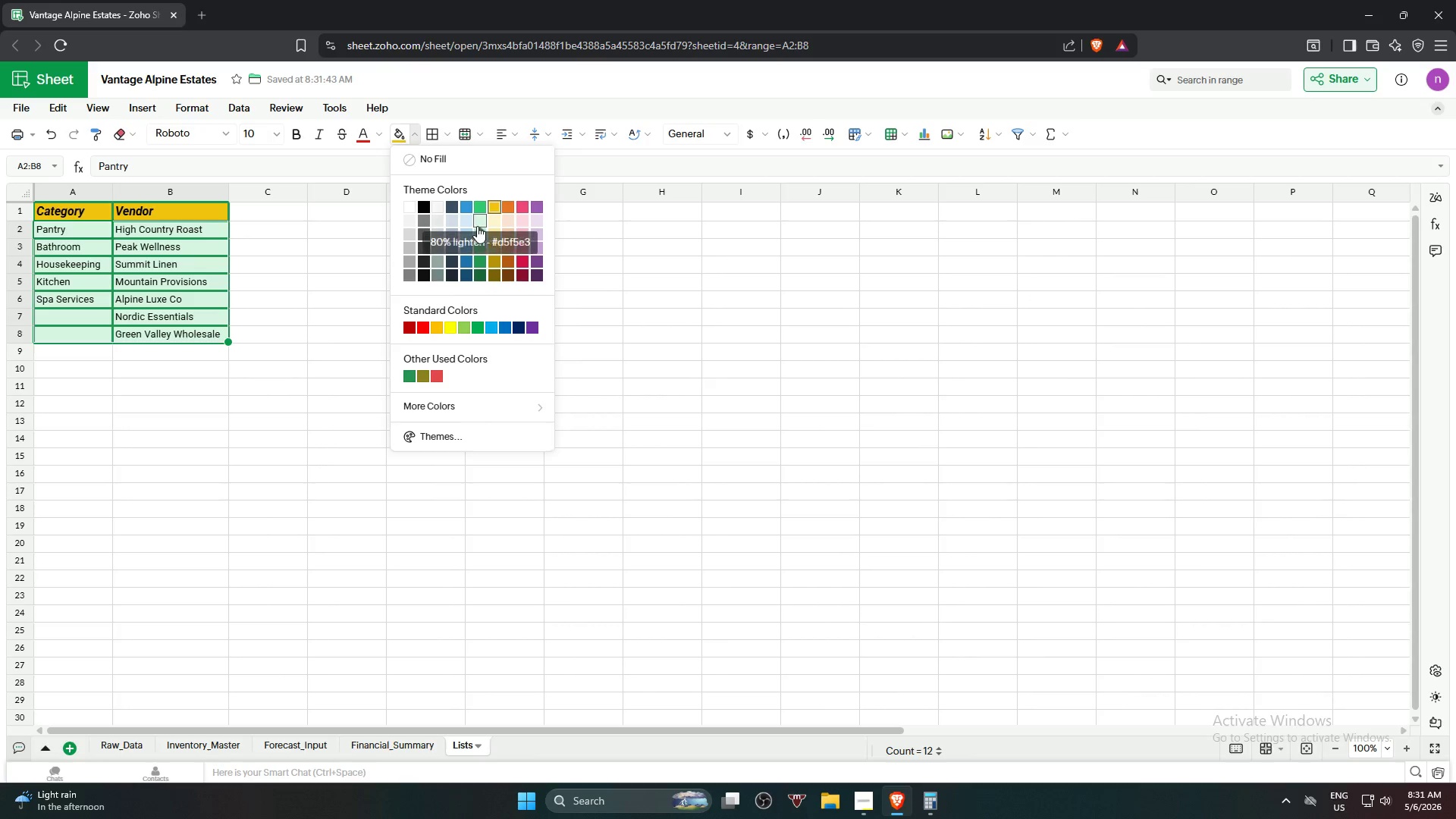 
wait(14.22)
 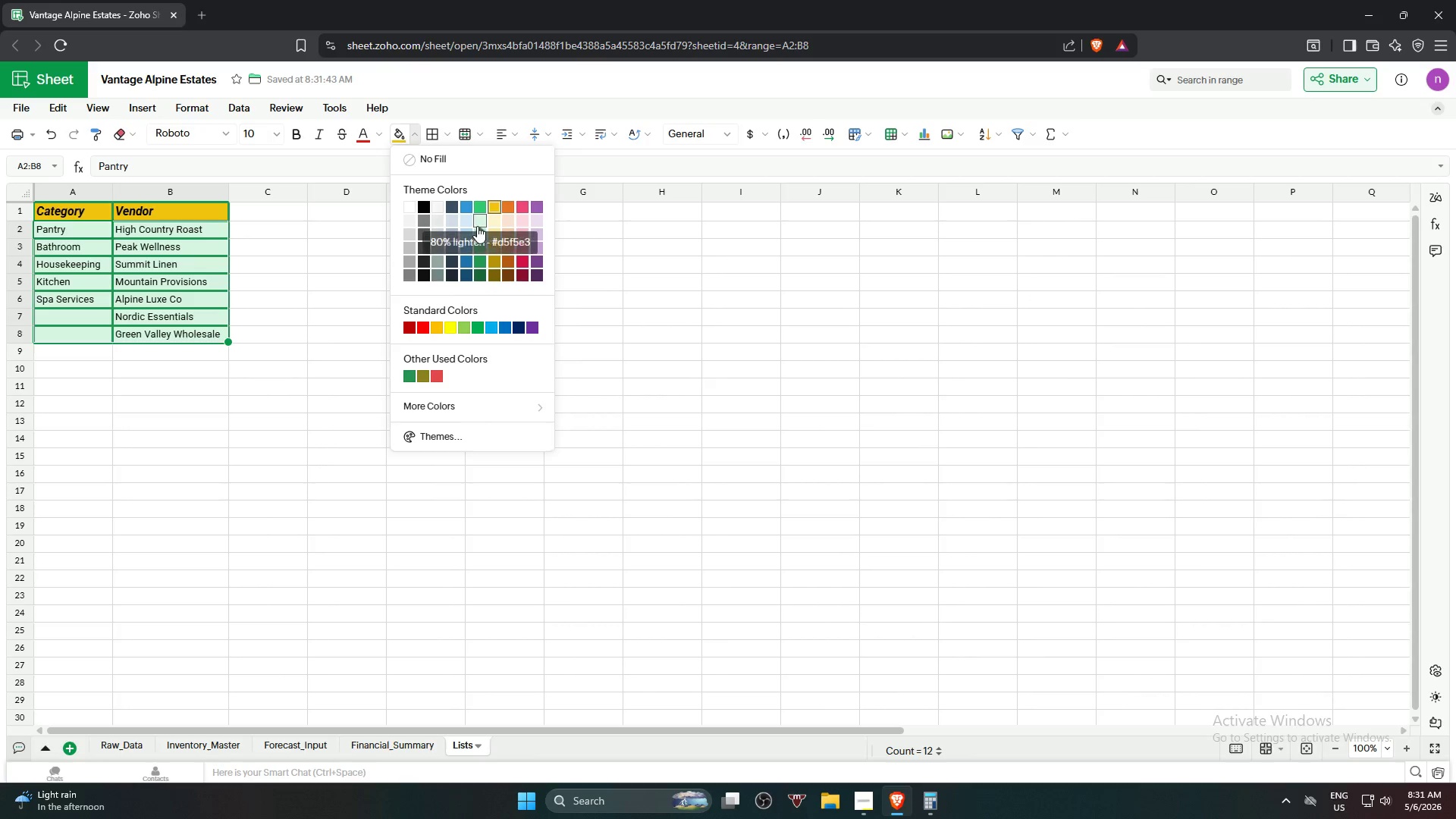 
left_click([506, 232])
 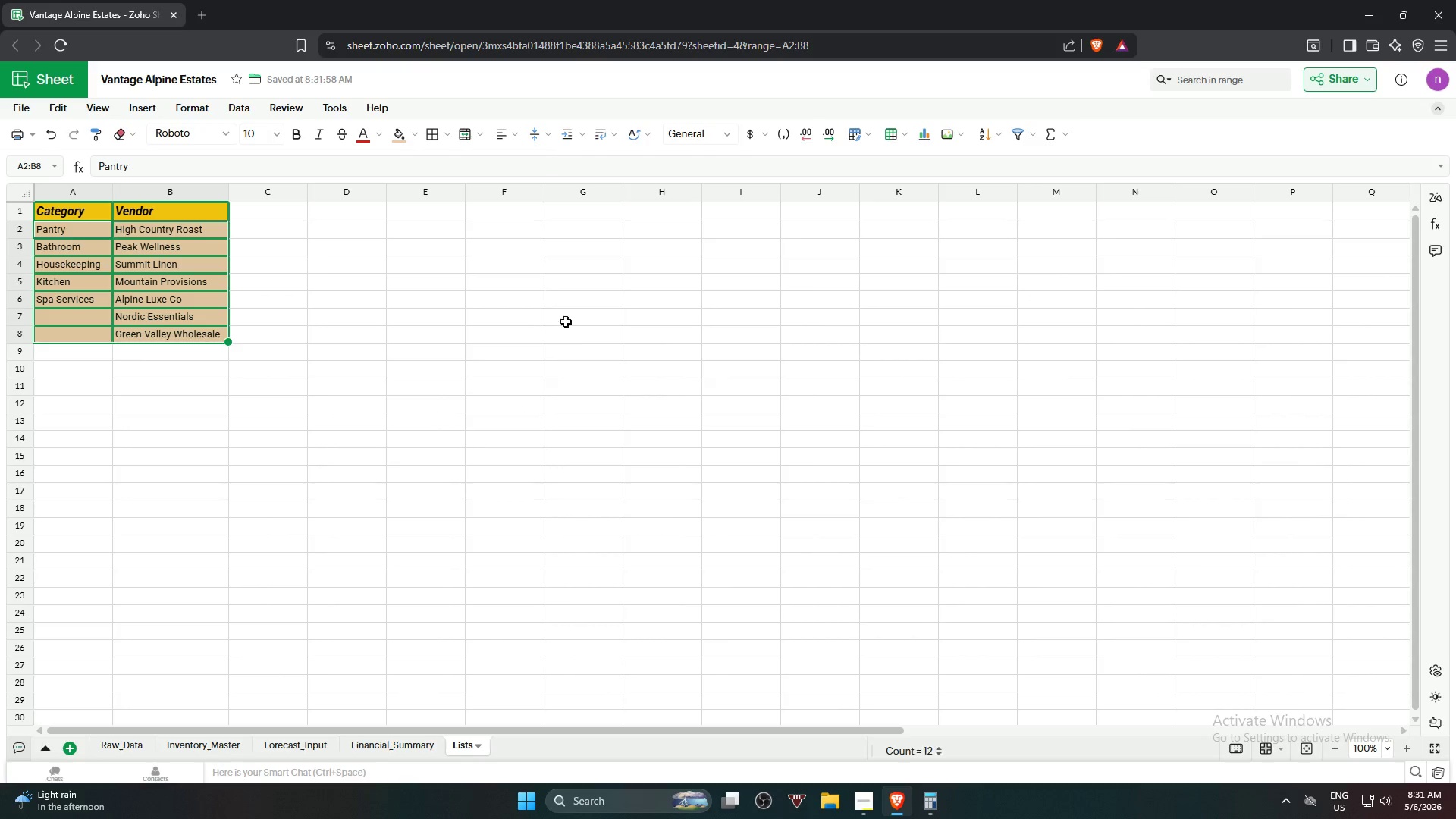 
left_click([576, 348])
 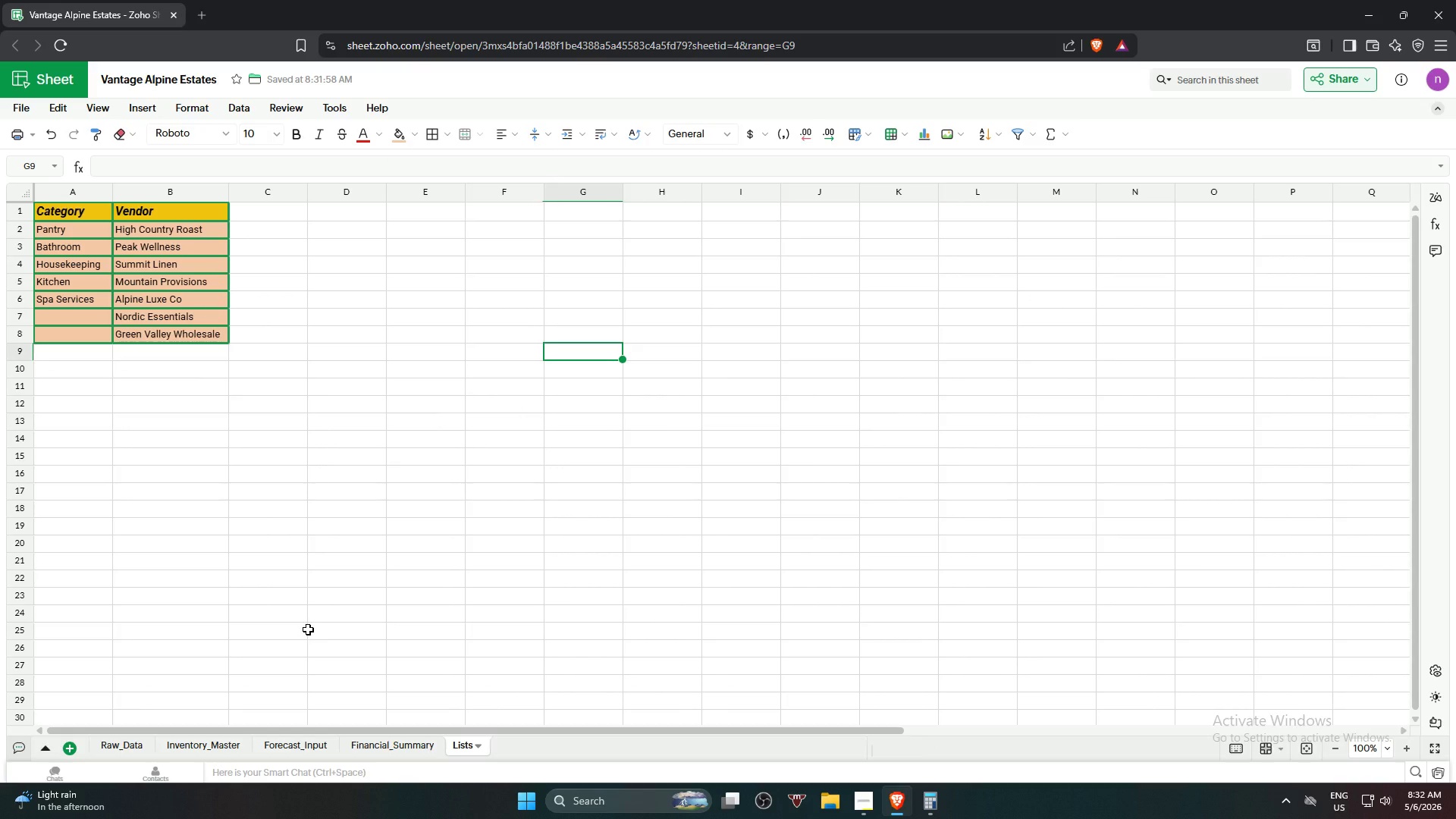 
wait(24.45)
 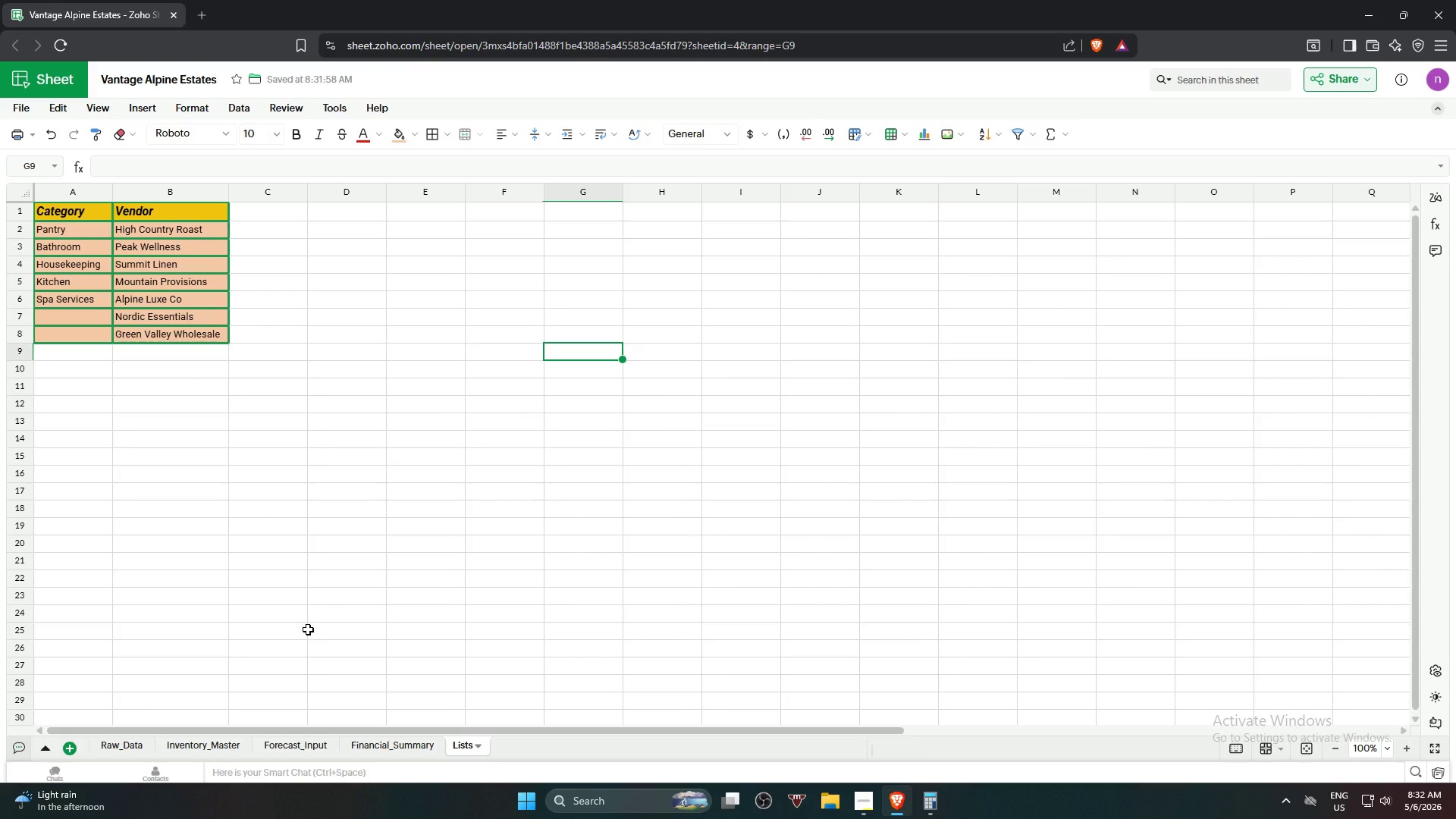 
left_click([389, 744])
 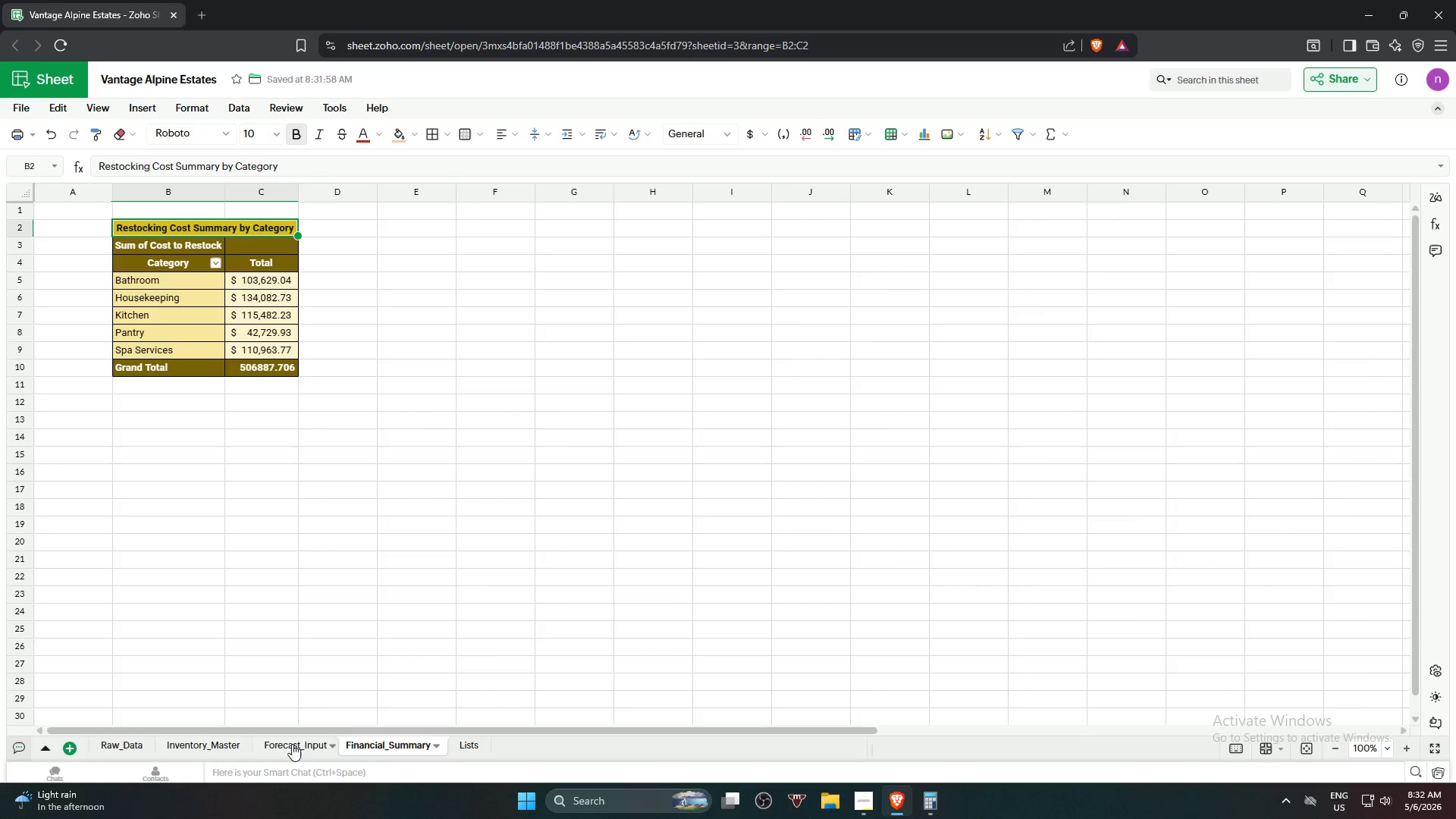 
left_click([284, 746])
 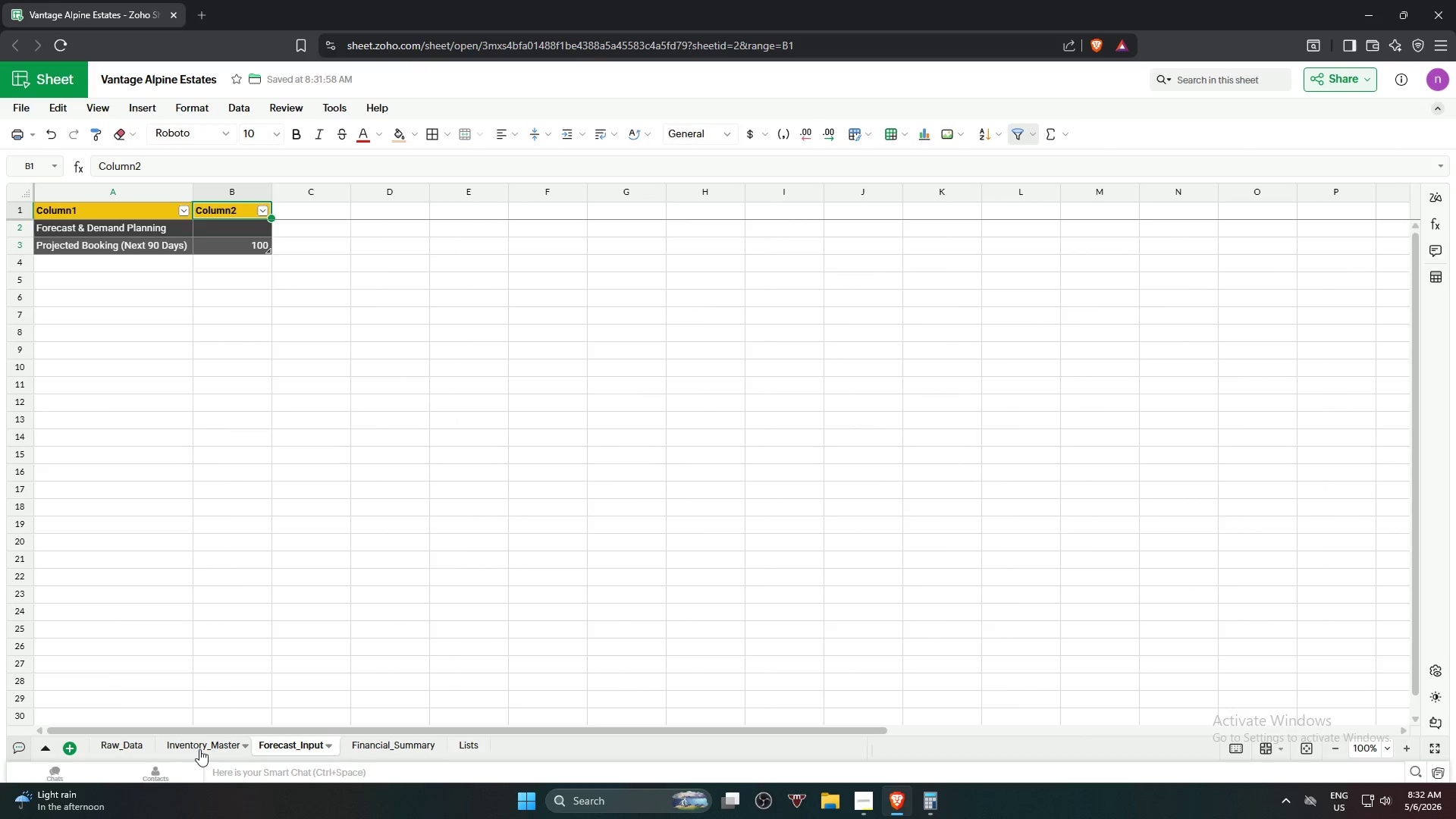 
left_click([212, 747])
 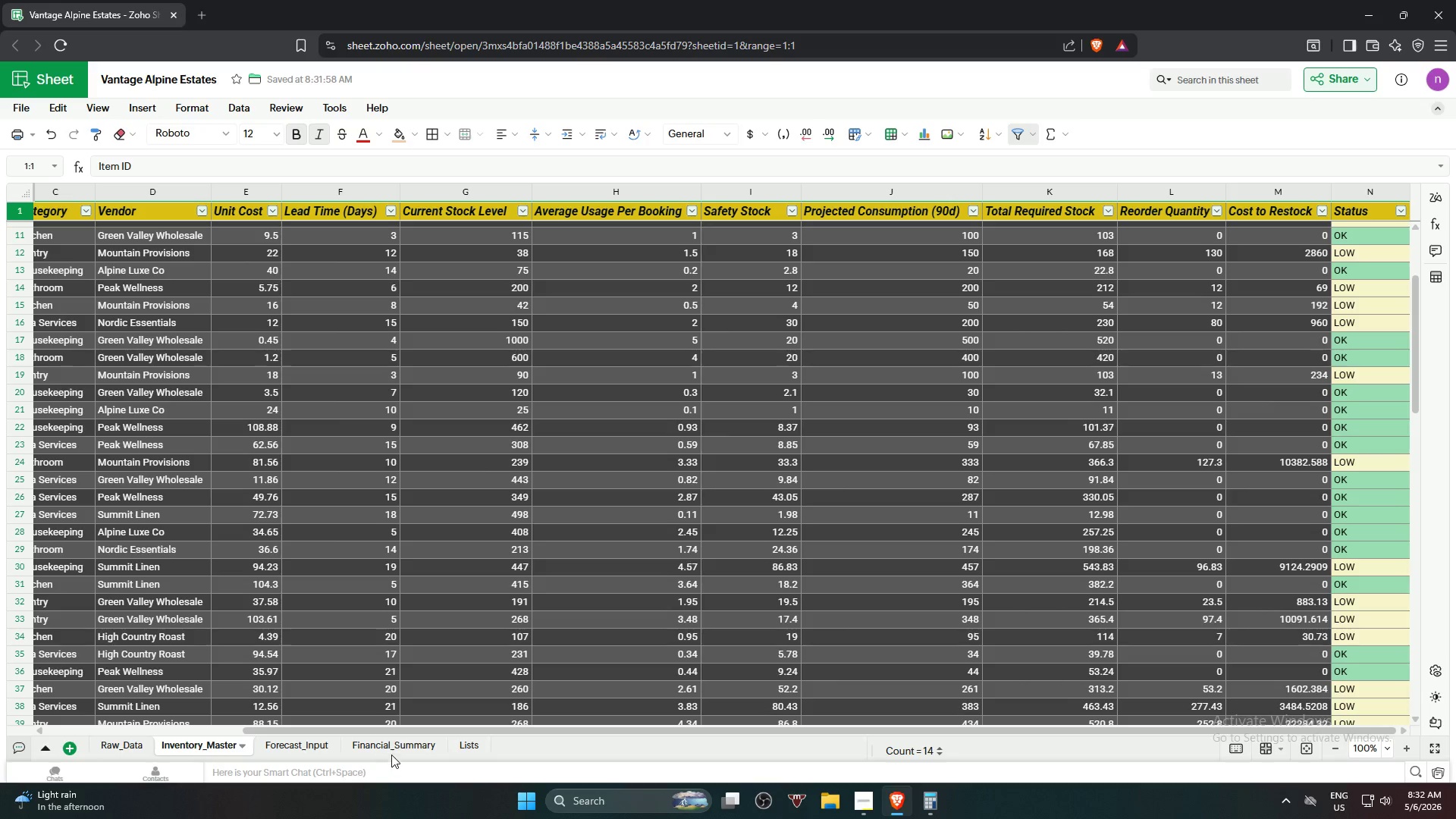 
left_click_drag(start_coordinate=[401, 728], to_coordinate=[425, 737])
 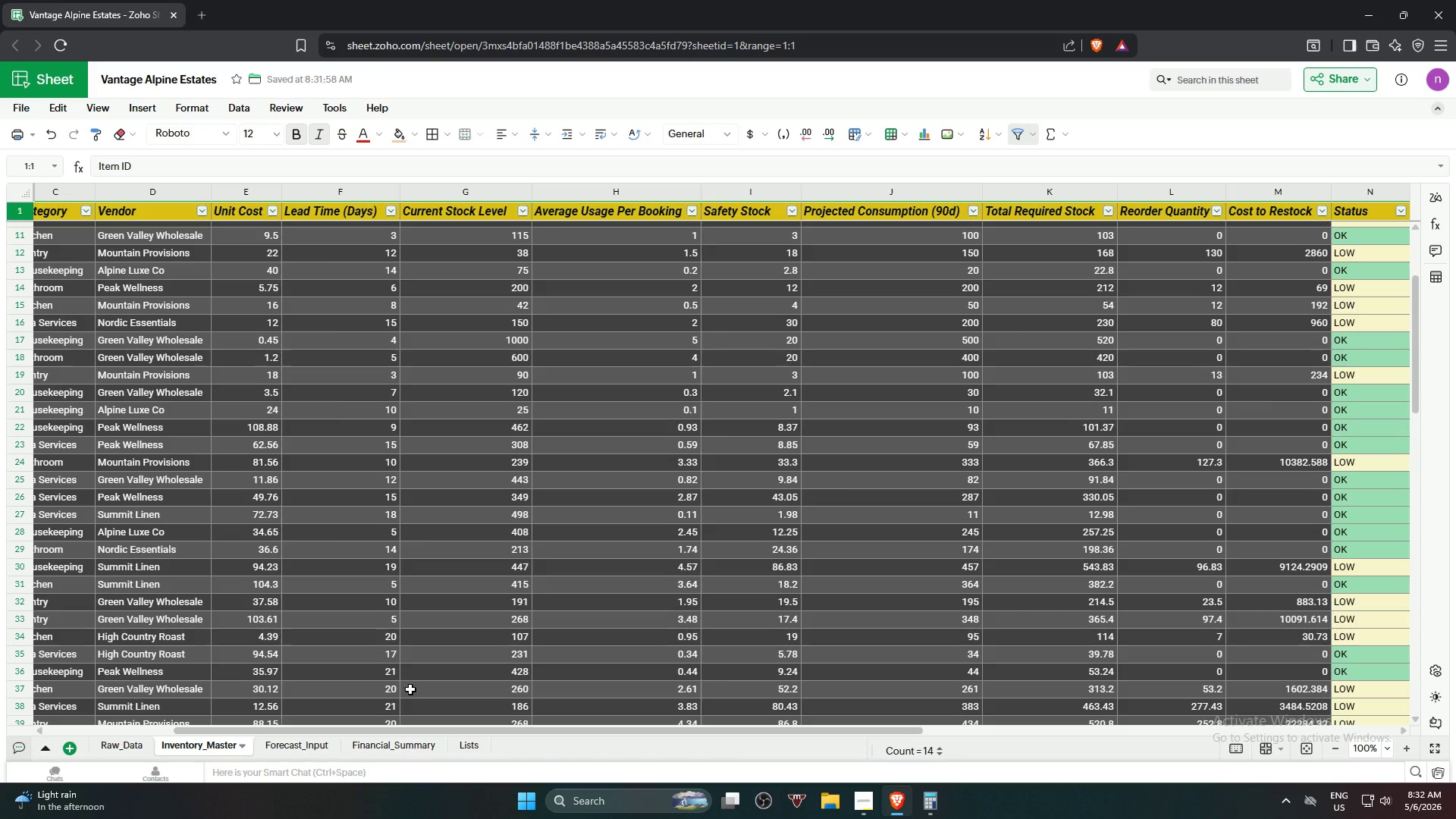 
scroll: coordinate [442, 479], scroll_direction: up, amount: 11.0
 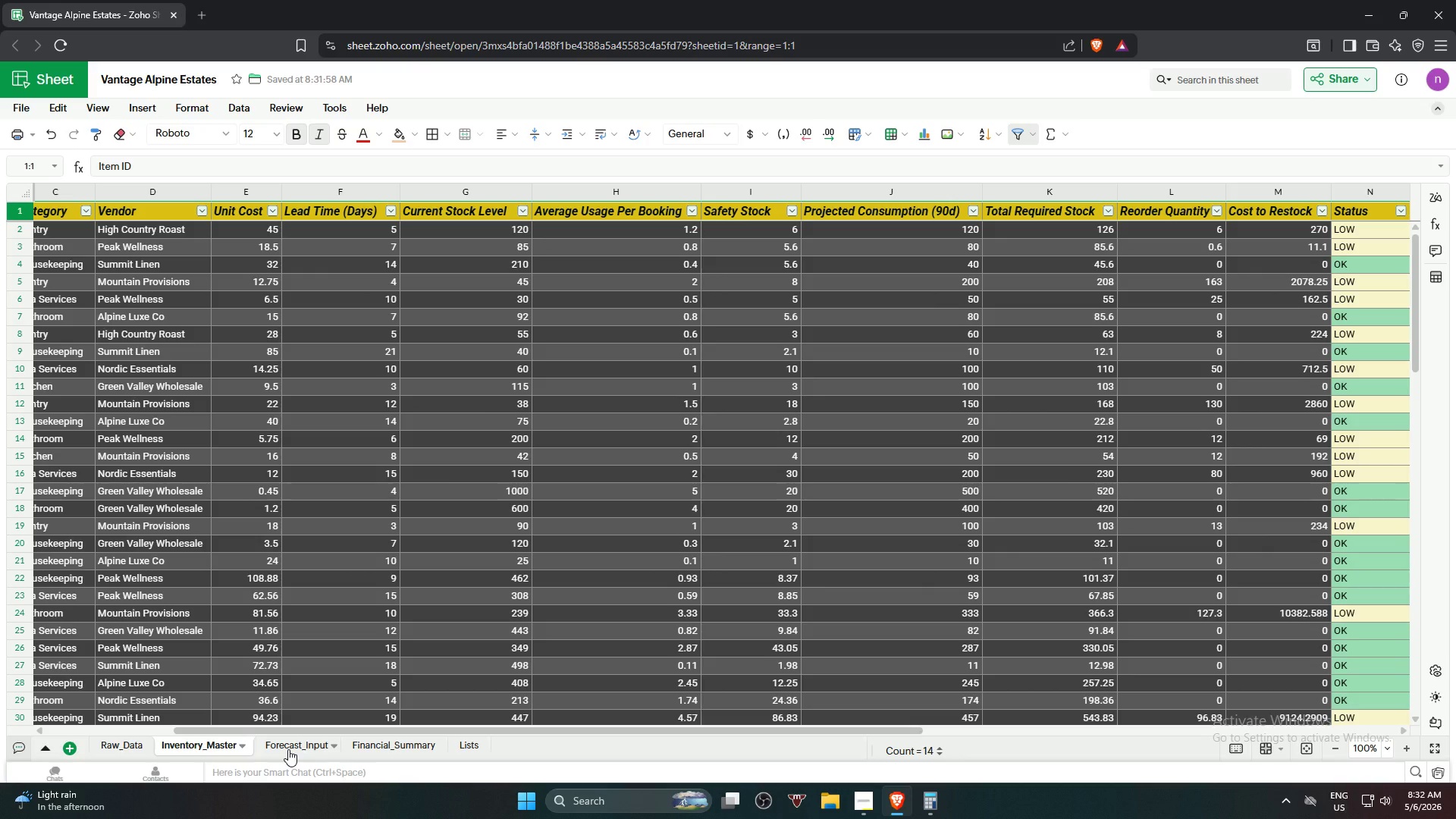 
left_click([288, 749])
 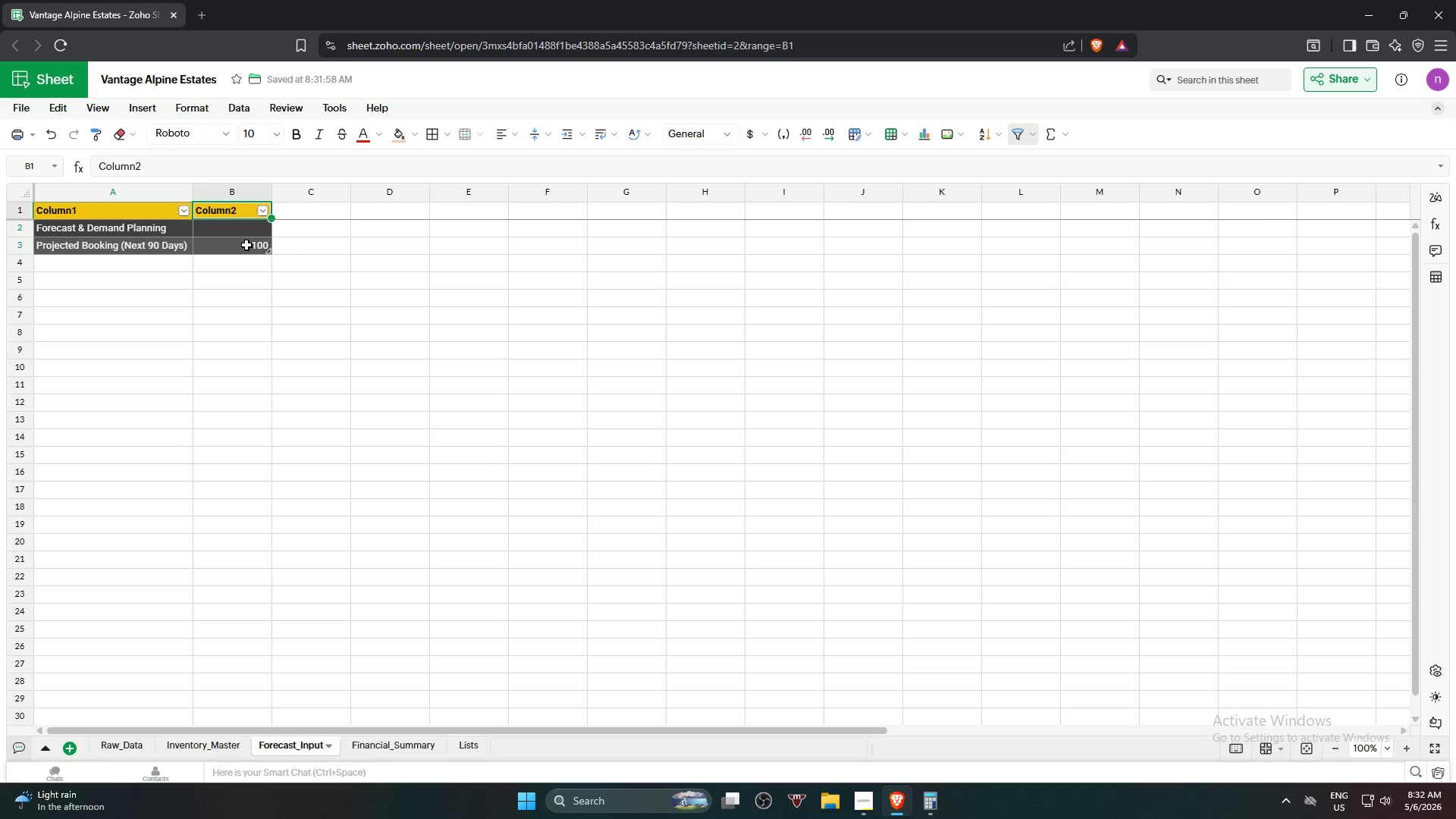 
left_click([241, 251])
 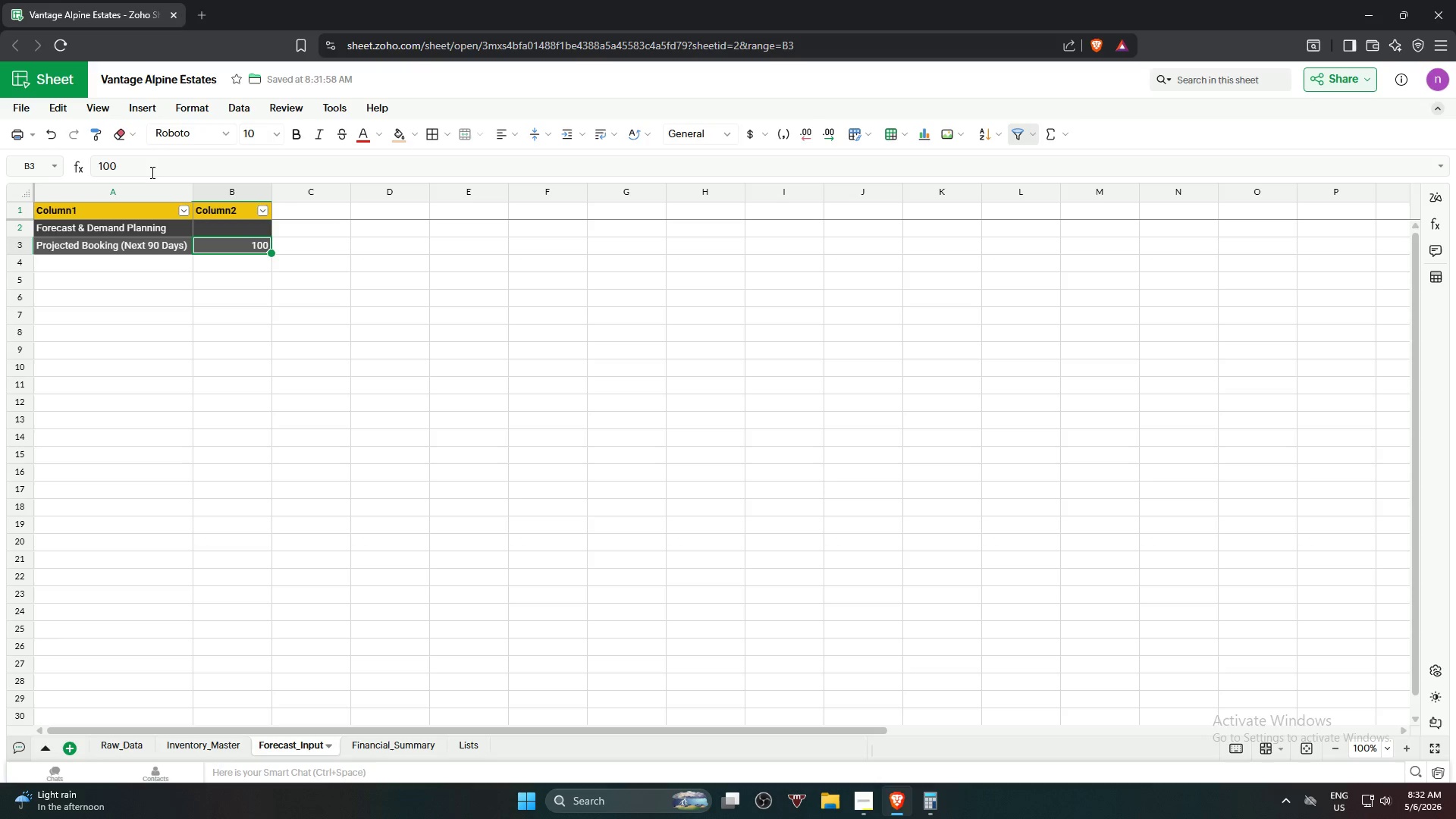 
left_click_drag(start_coordinate=[149, 165], to_coordinate=[91, 165])
 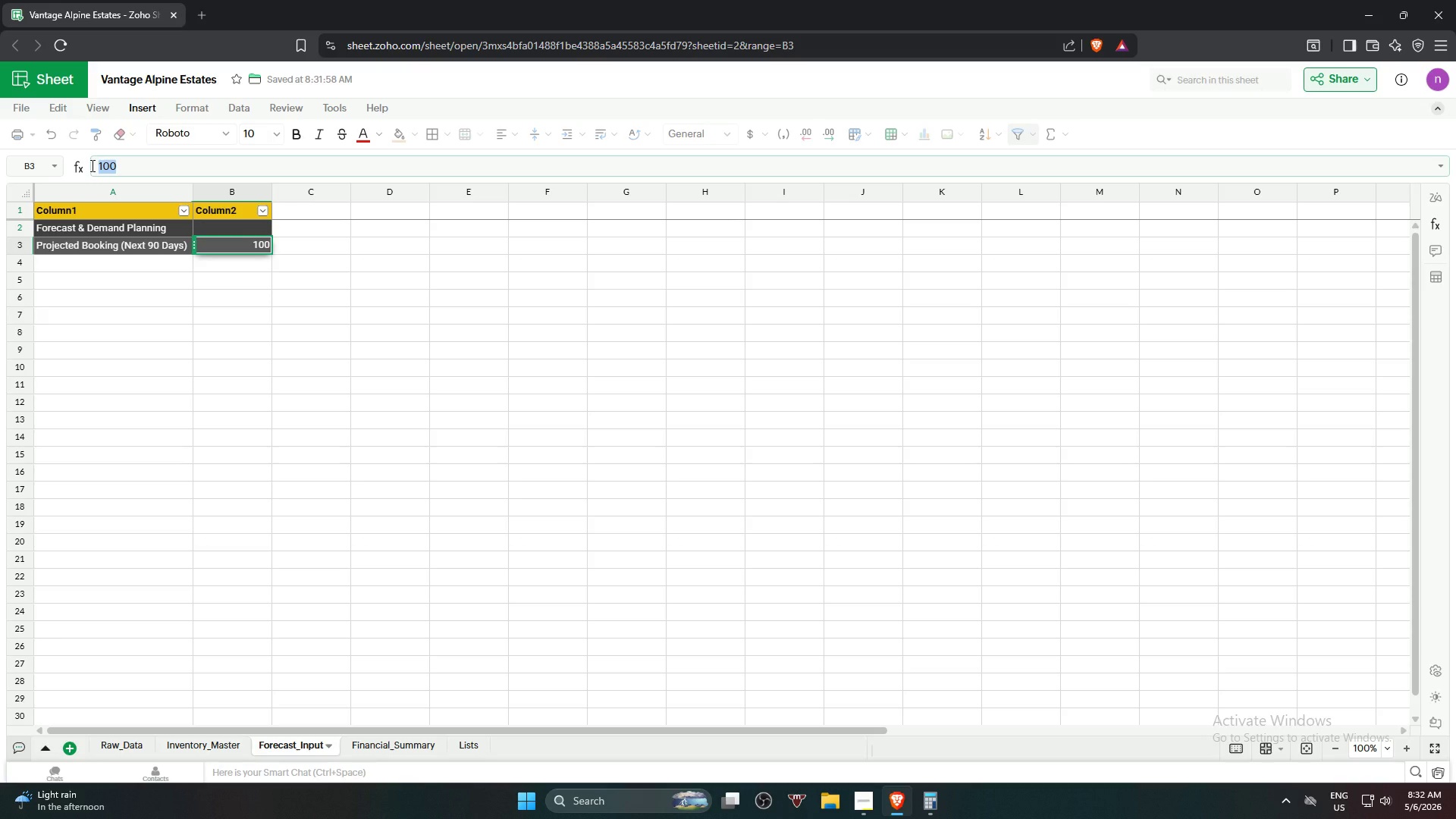 
key(Numpad1)
 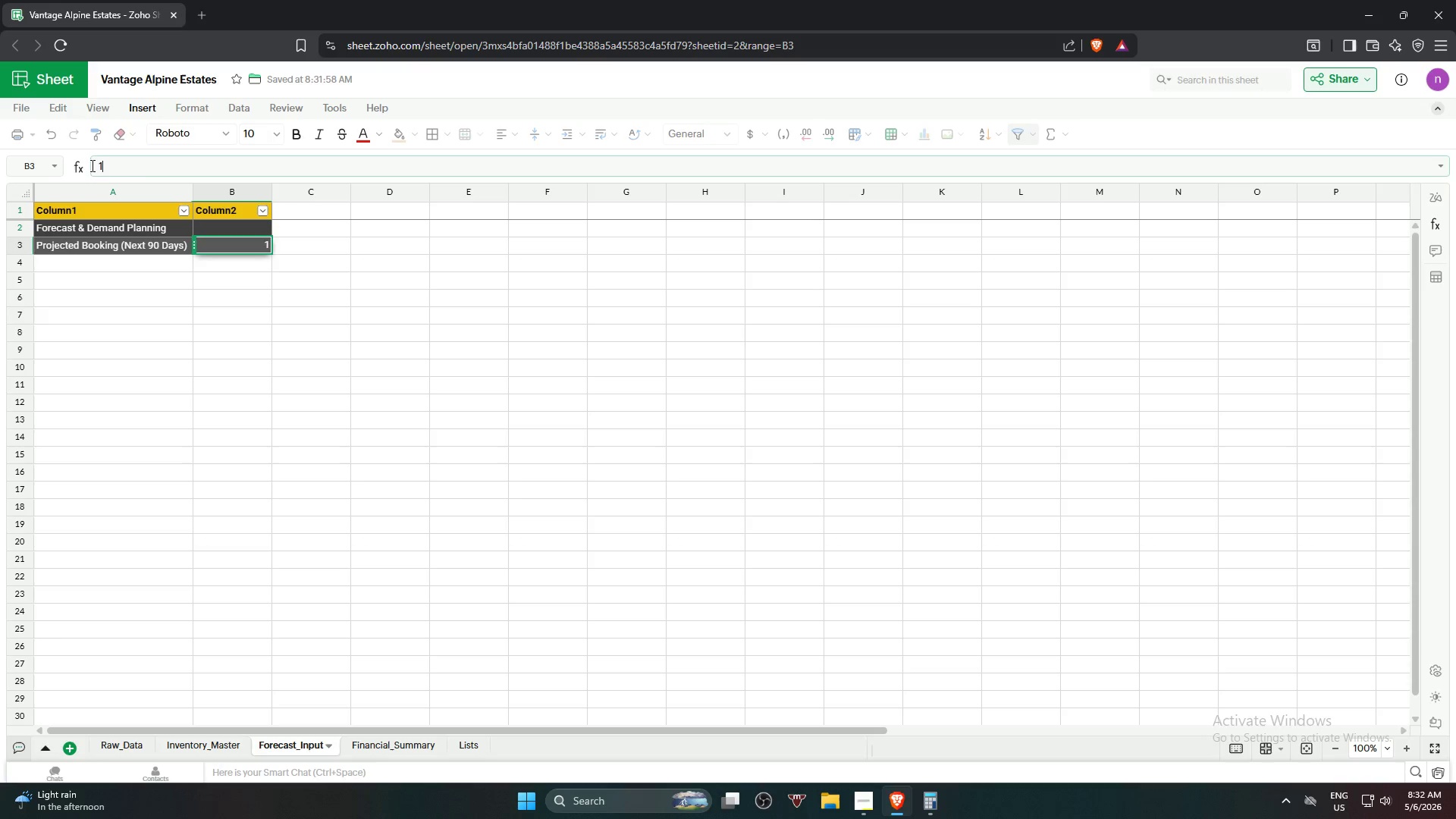 
key(Numpad0)
 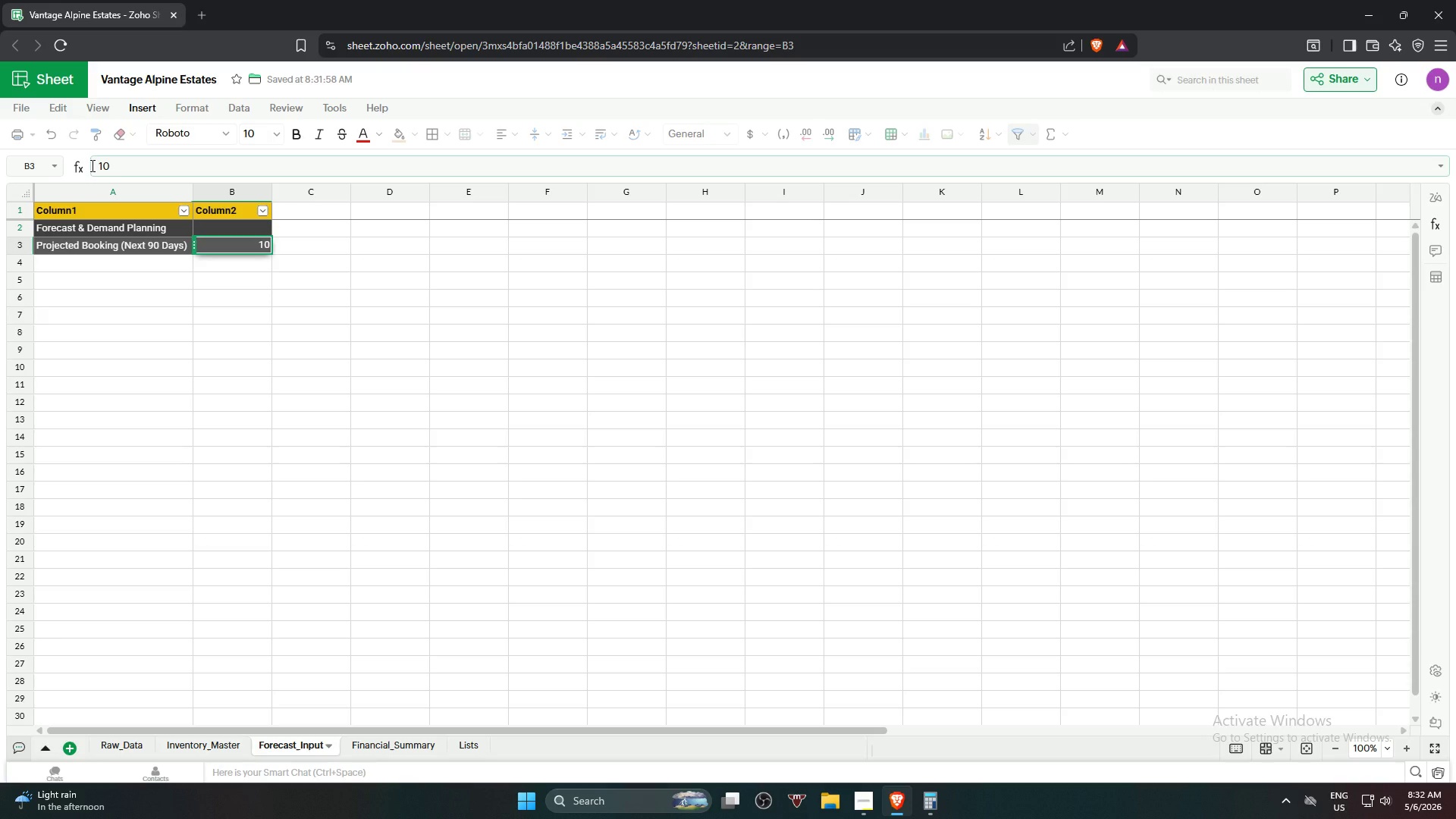 
key(NumpadEnter)
 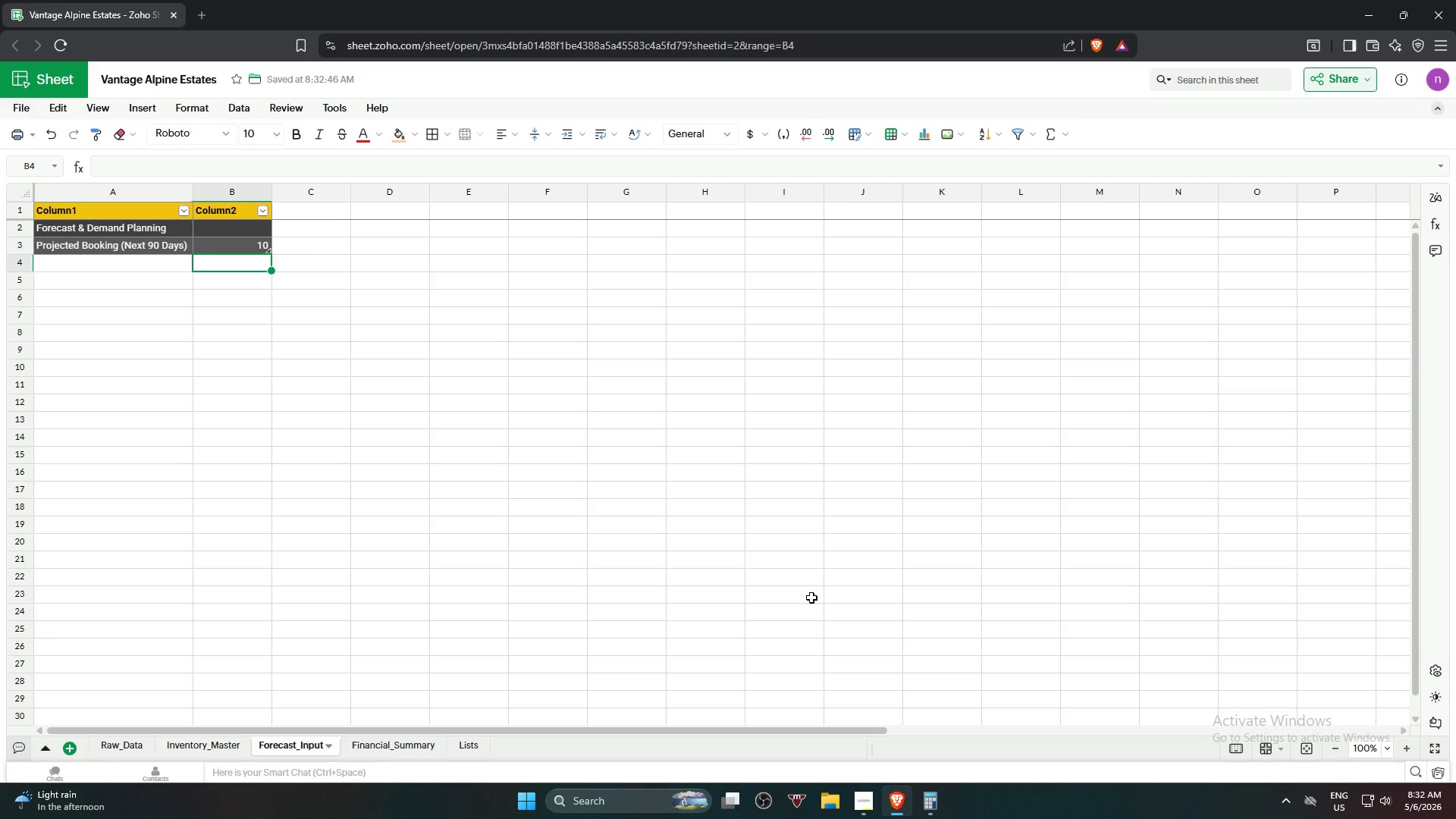 
left_click([672, 519])
 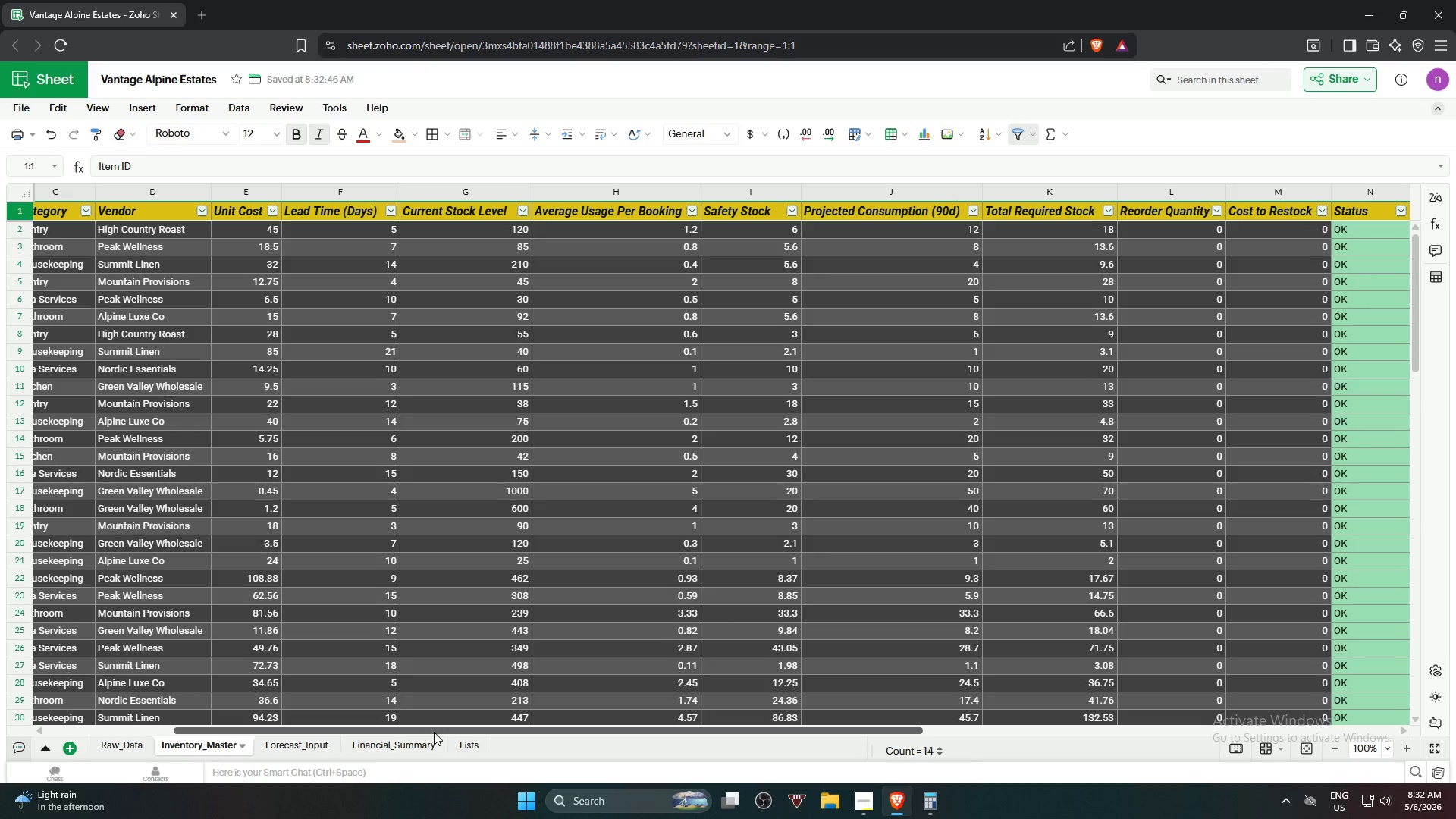 
left_click_drag(start_coordinate=[435, 730], to_coordinate=[570, 730])
 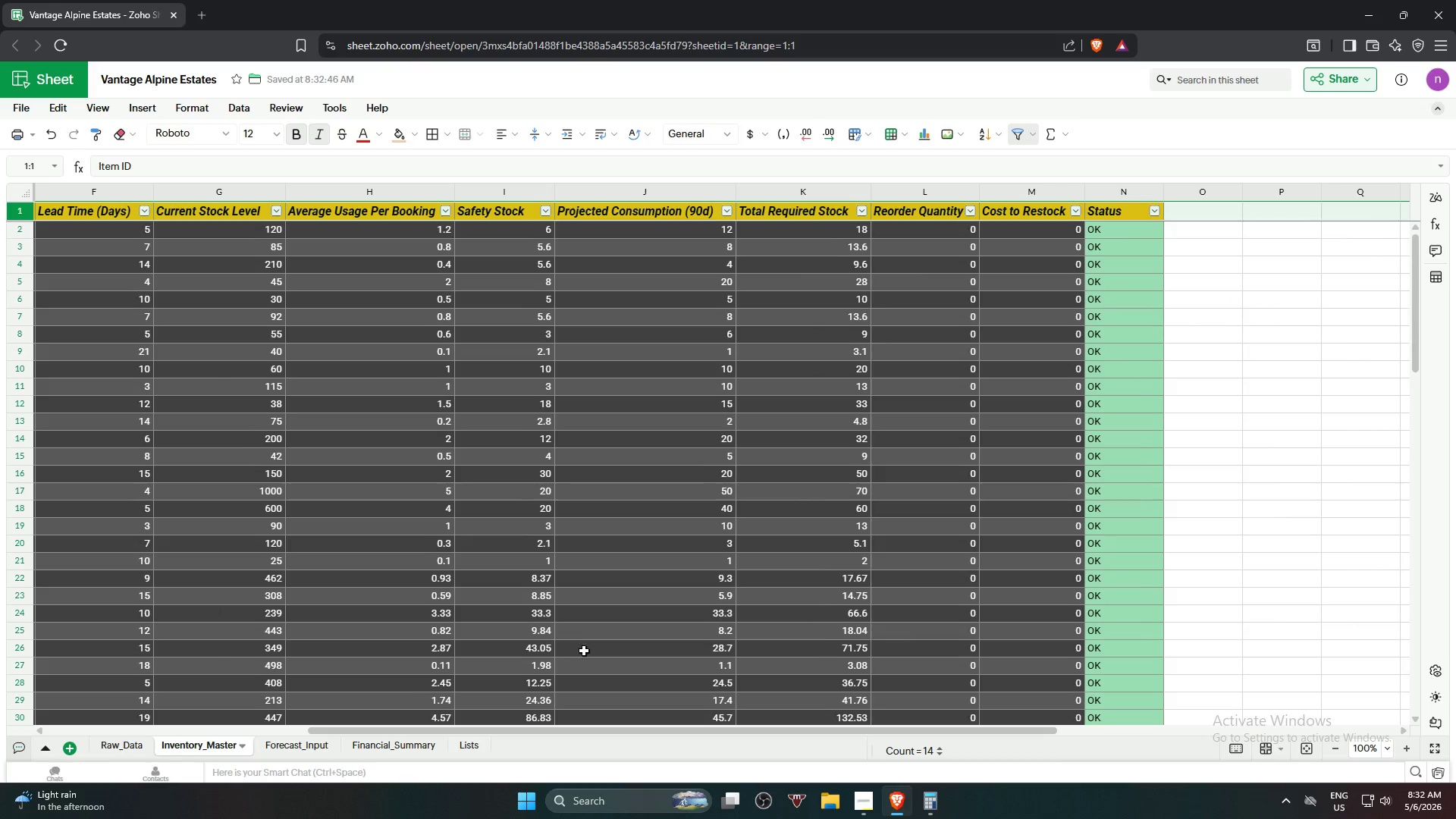 
scroll: coordinate [584, 651], scroll_direction: down, amount: 11.0
 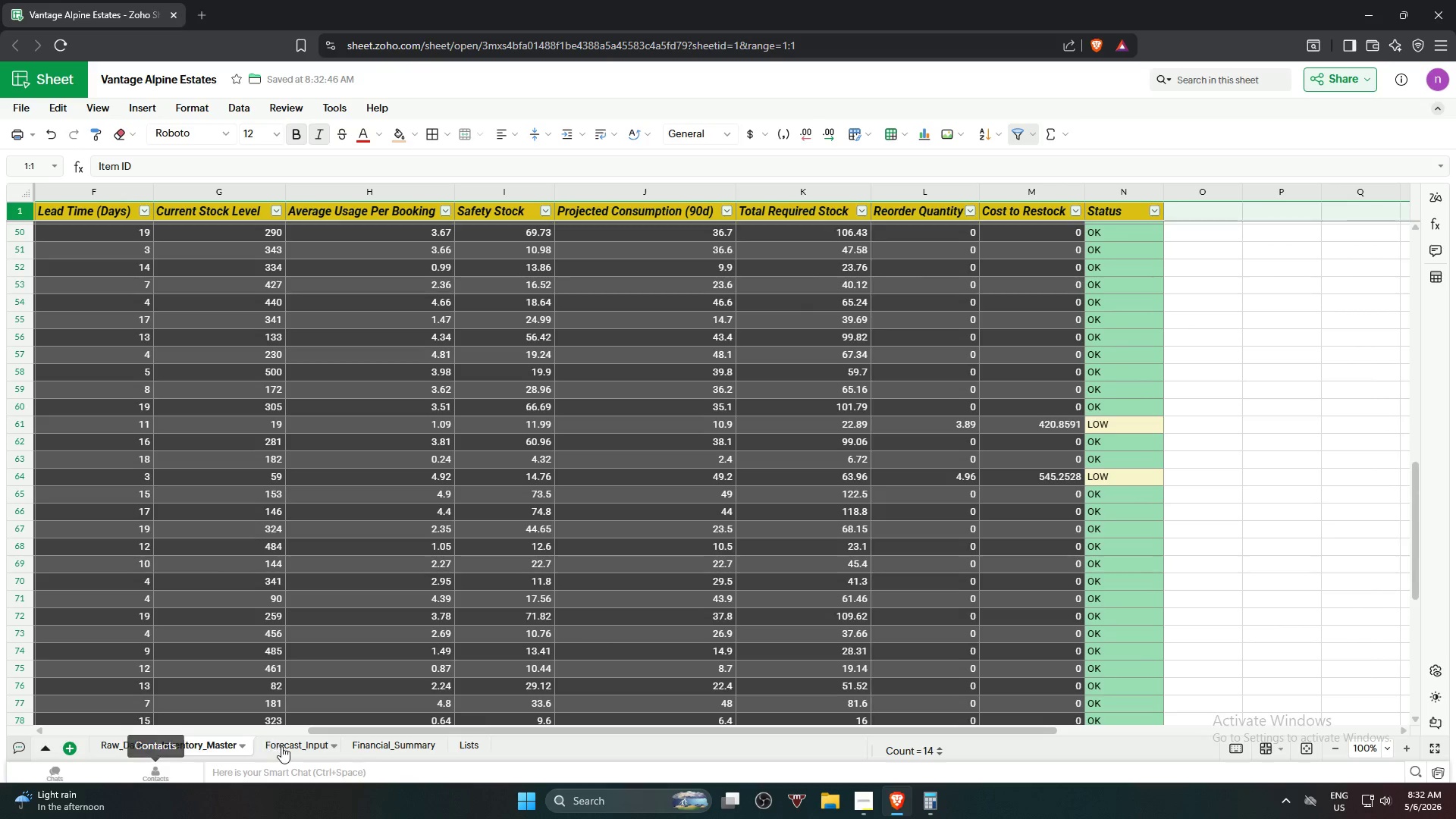 
left_click([279, 746])
 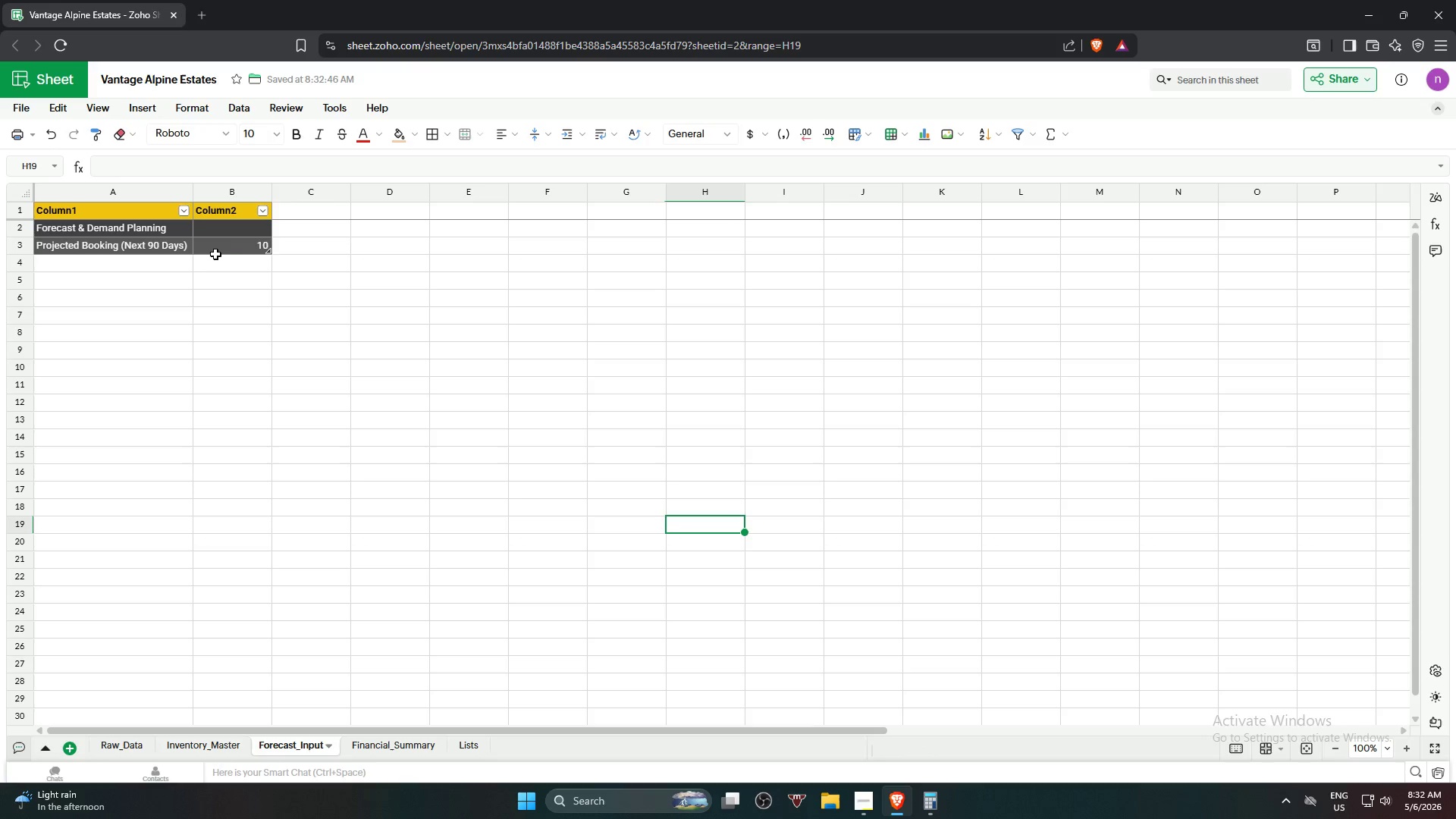 
left_click([226, 250])
 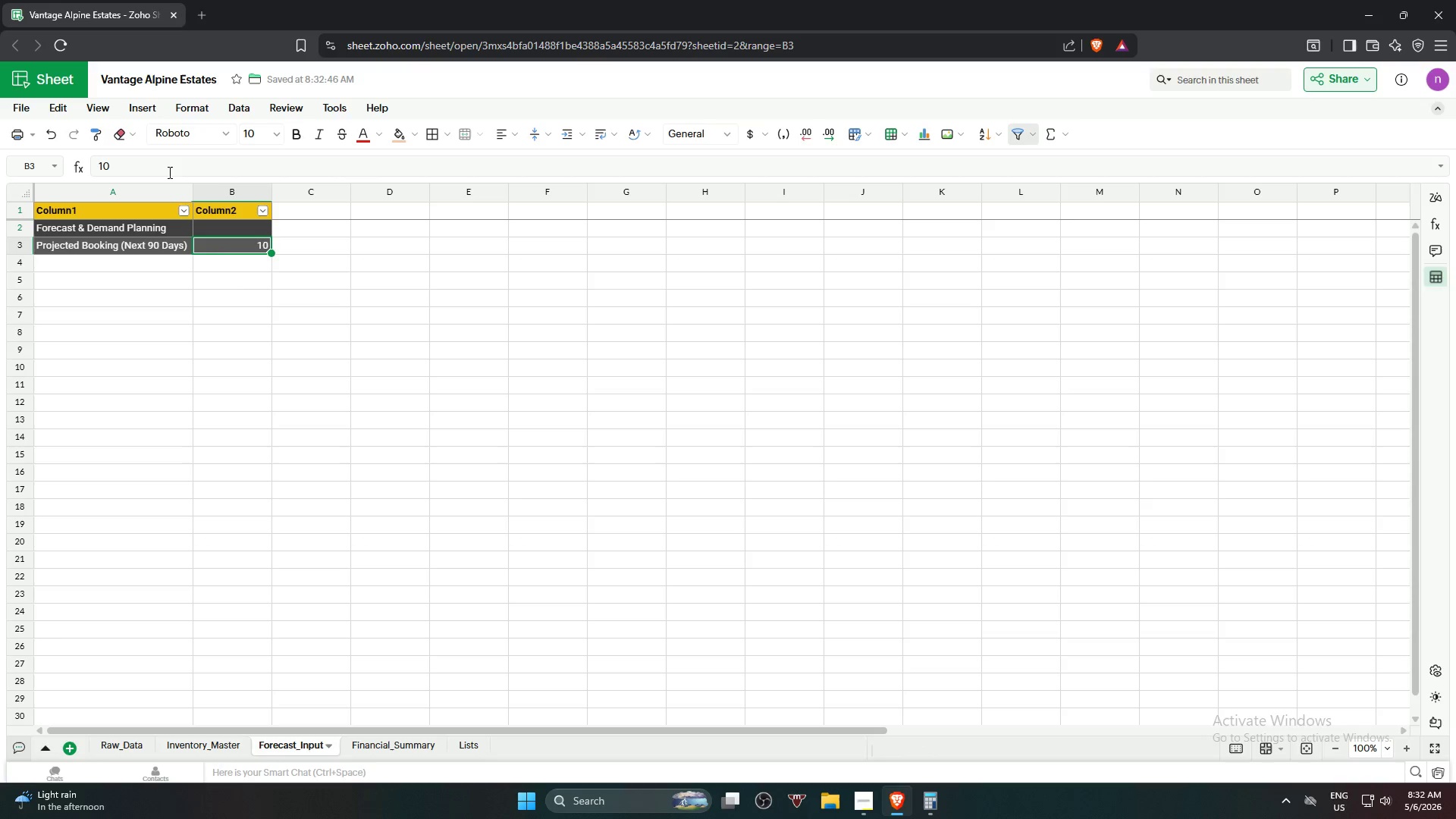 
left_click_drag(start_coordinate=[155, 169], to_coordinate=[65, 170])
 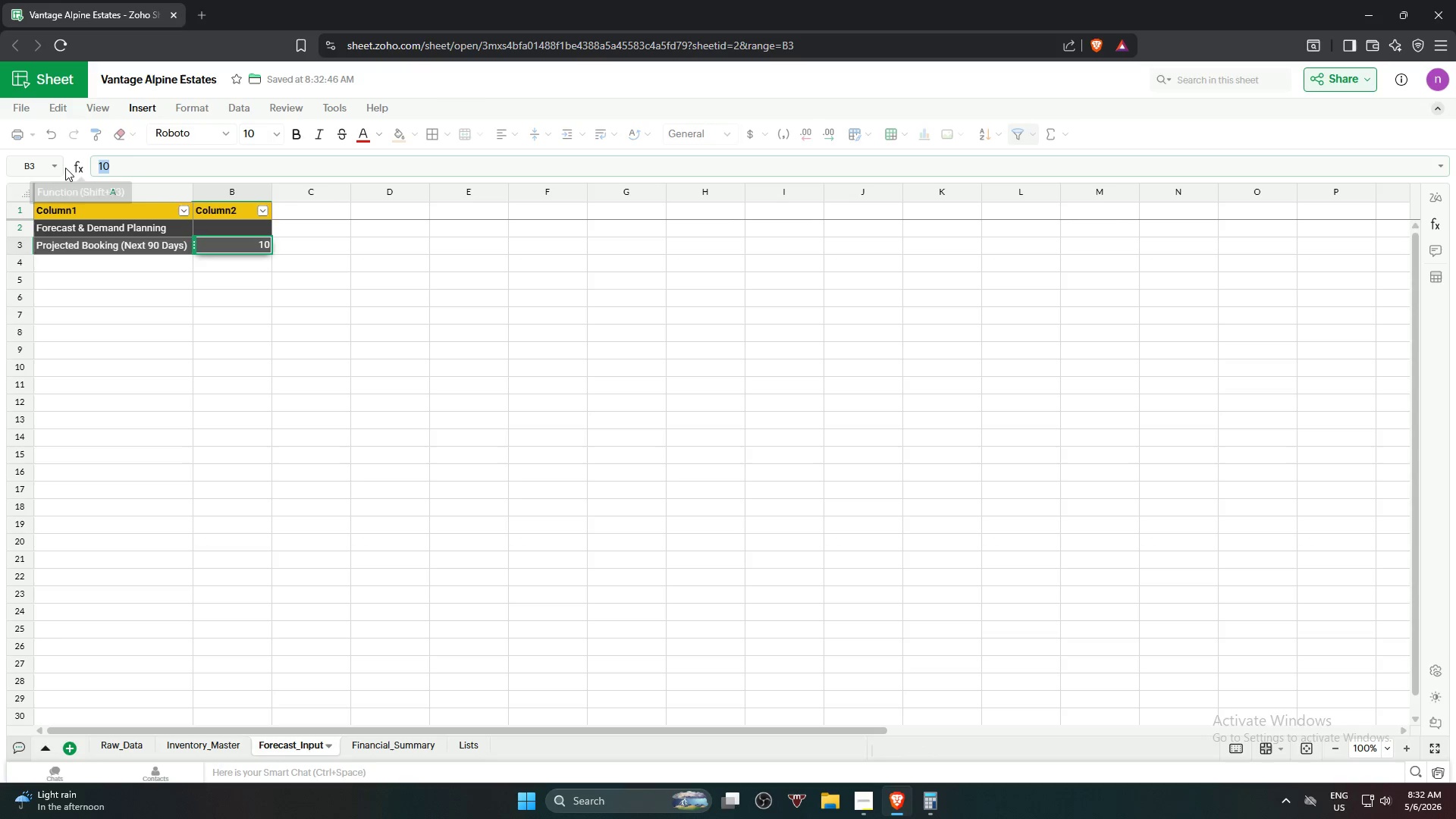 
key(Numpad1)
 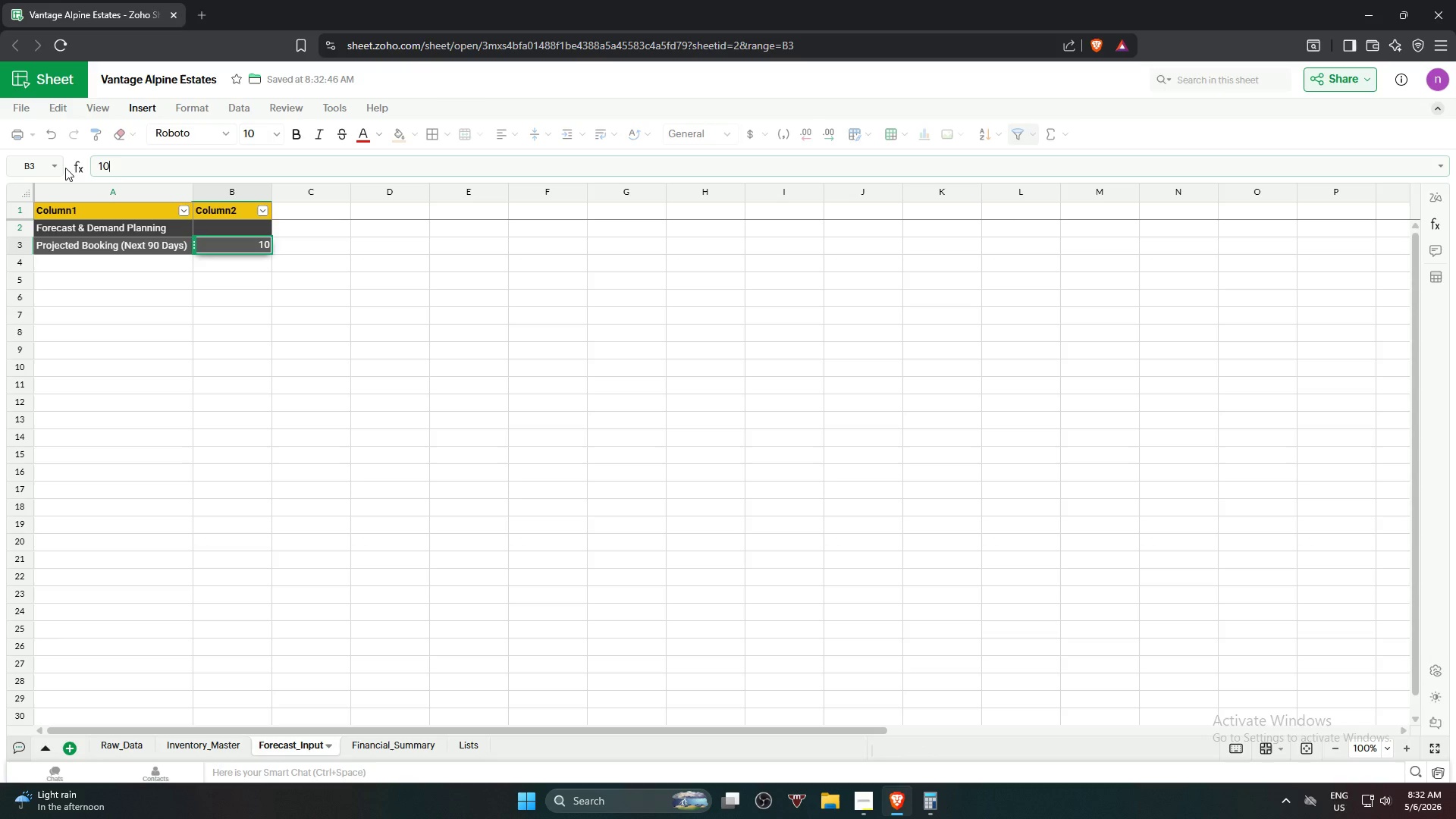 
key(Numpad0)
 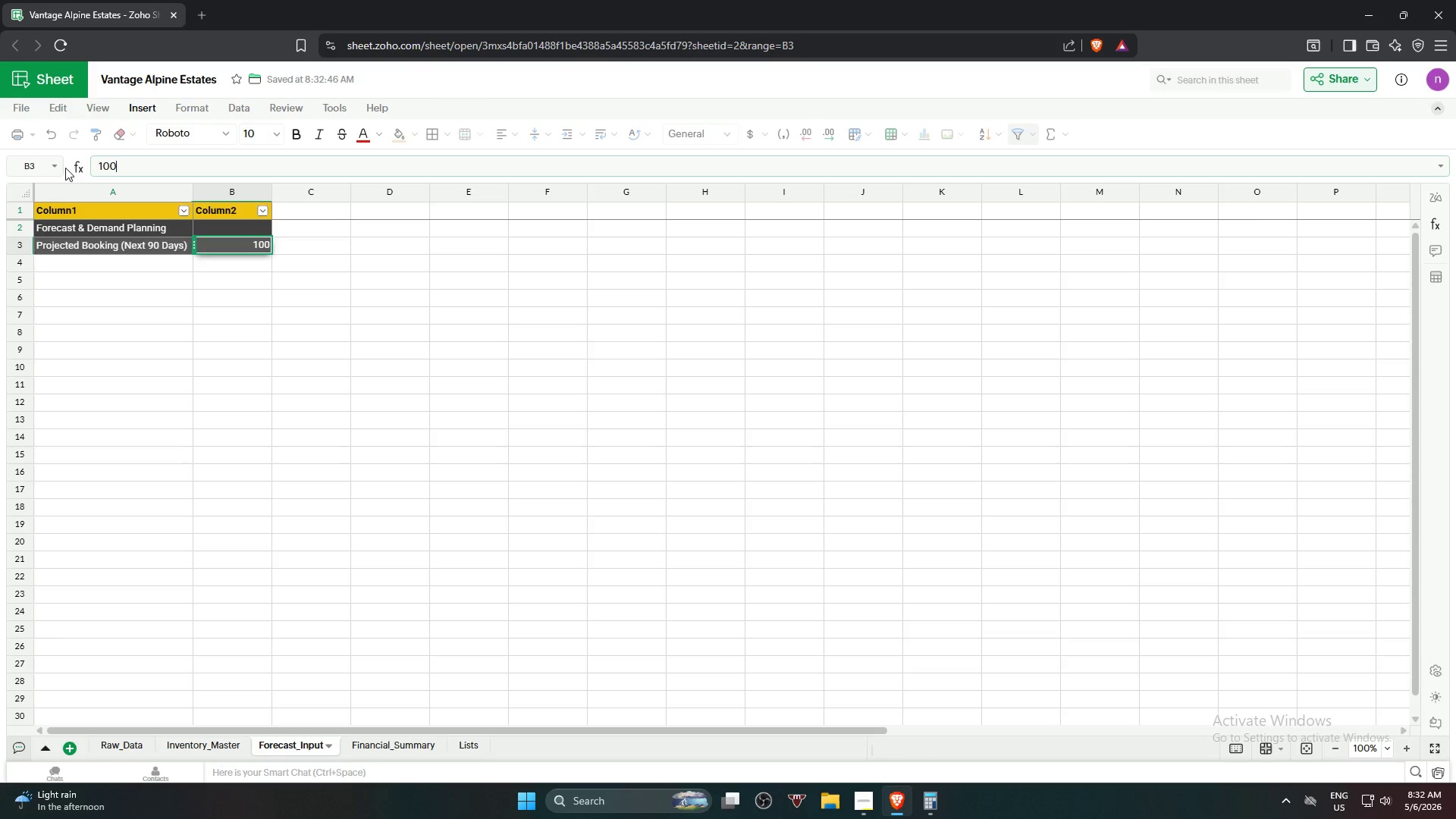 
key(Numpad0)
 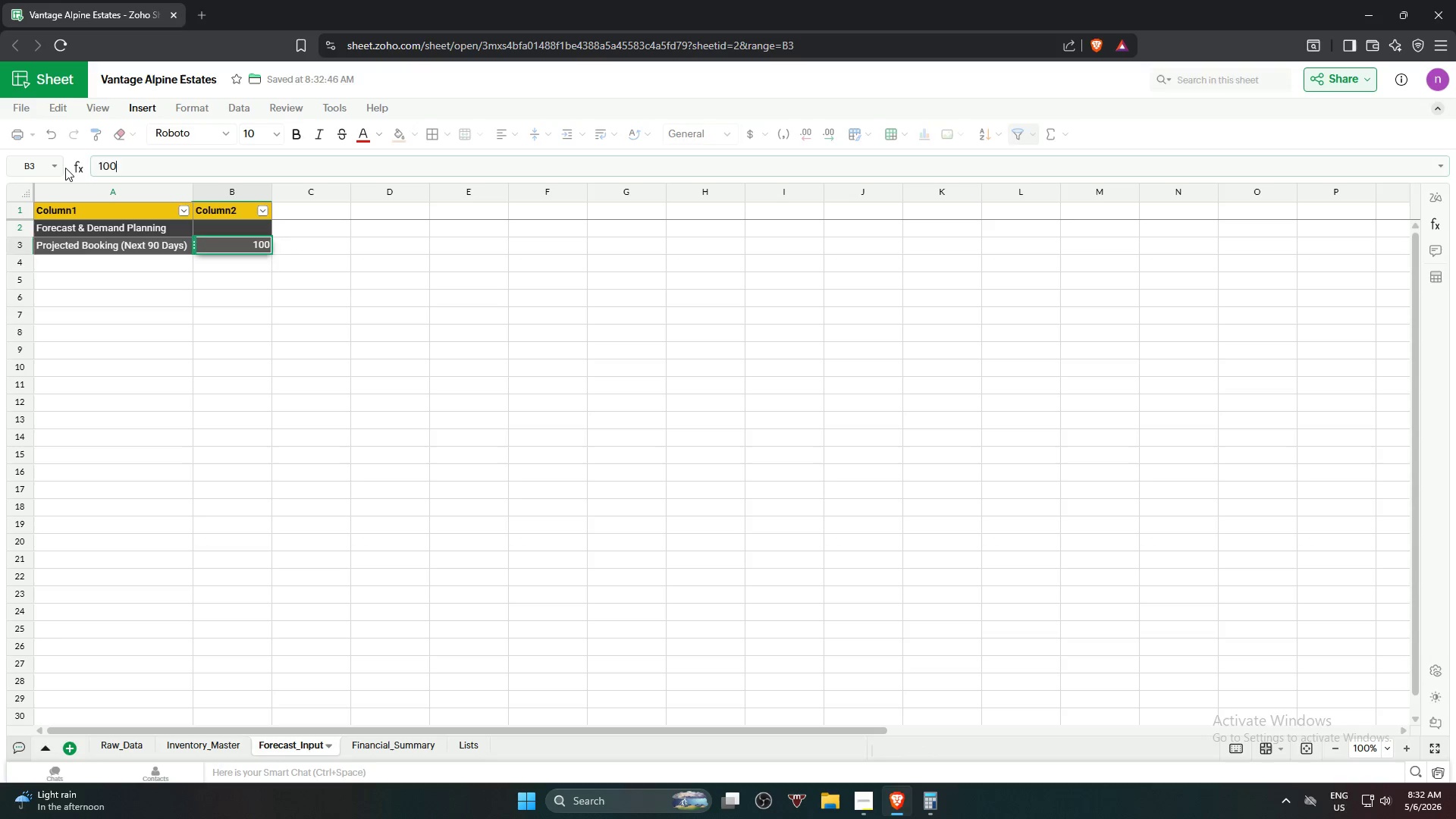 
key(NumpadEnter)
 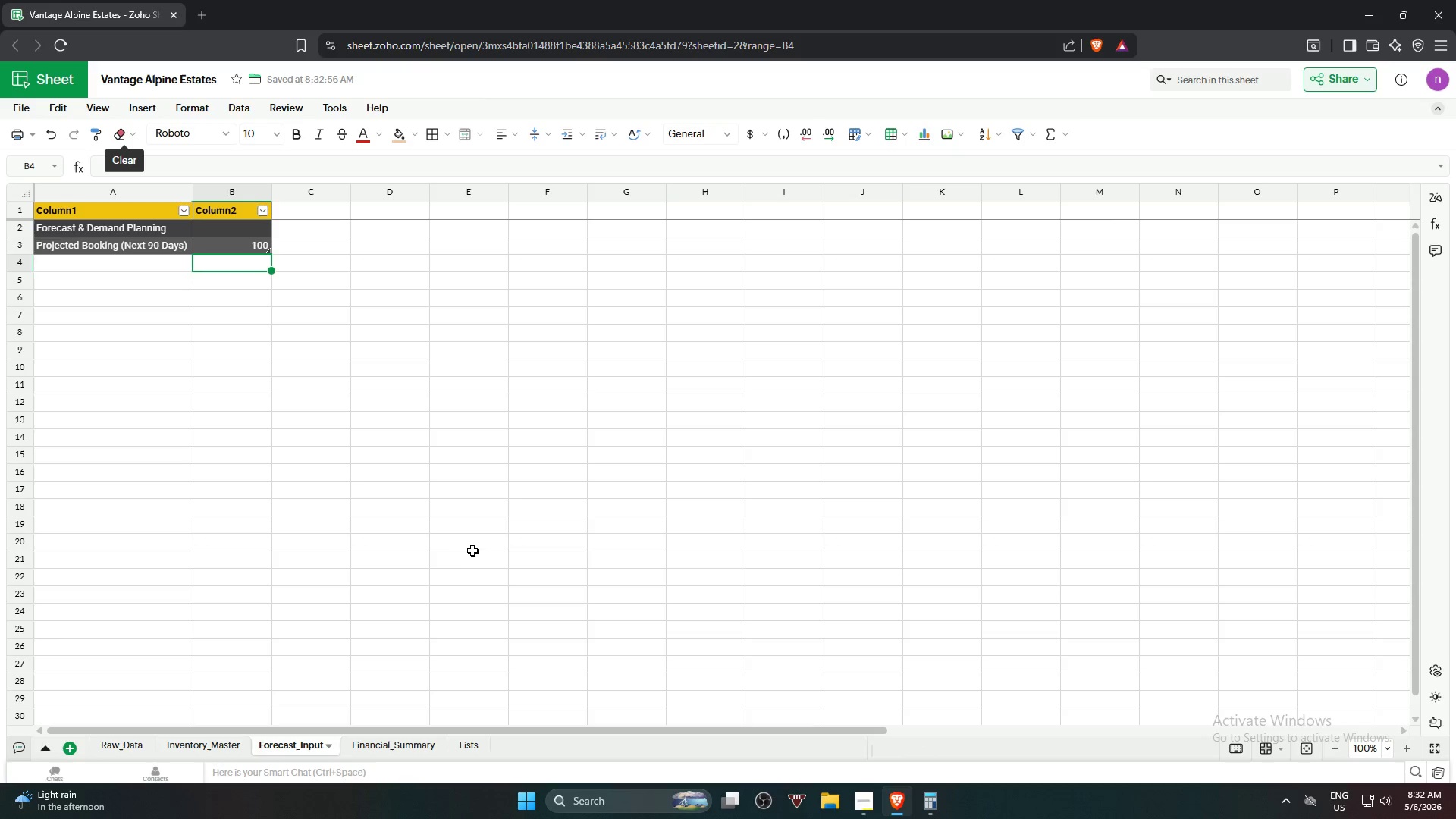 
left_click([475, 547])
 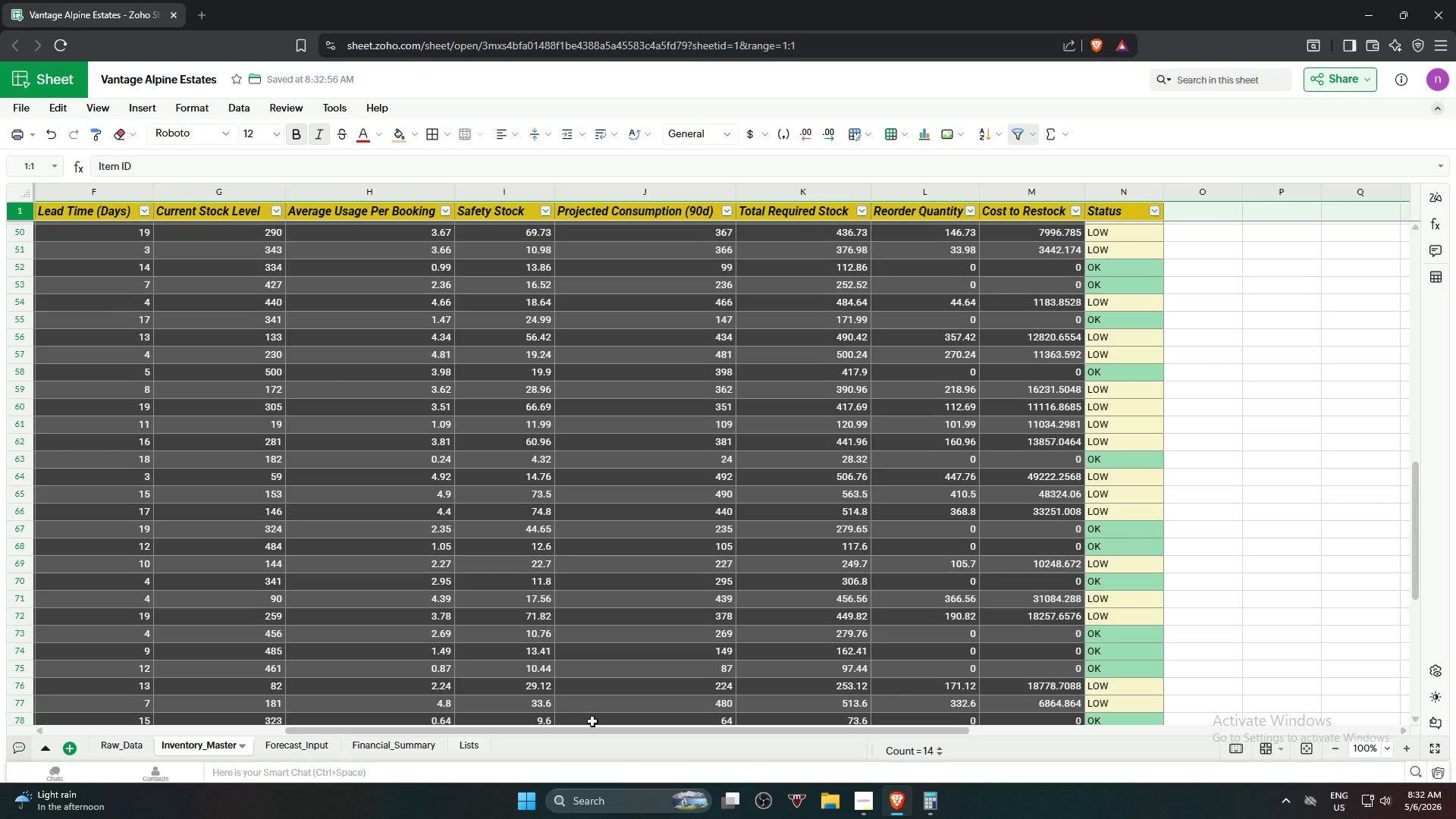 
left_click([1326, 478])
 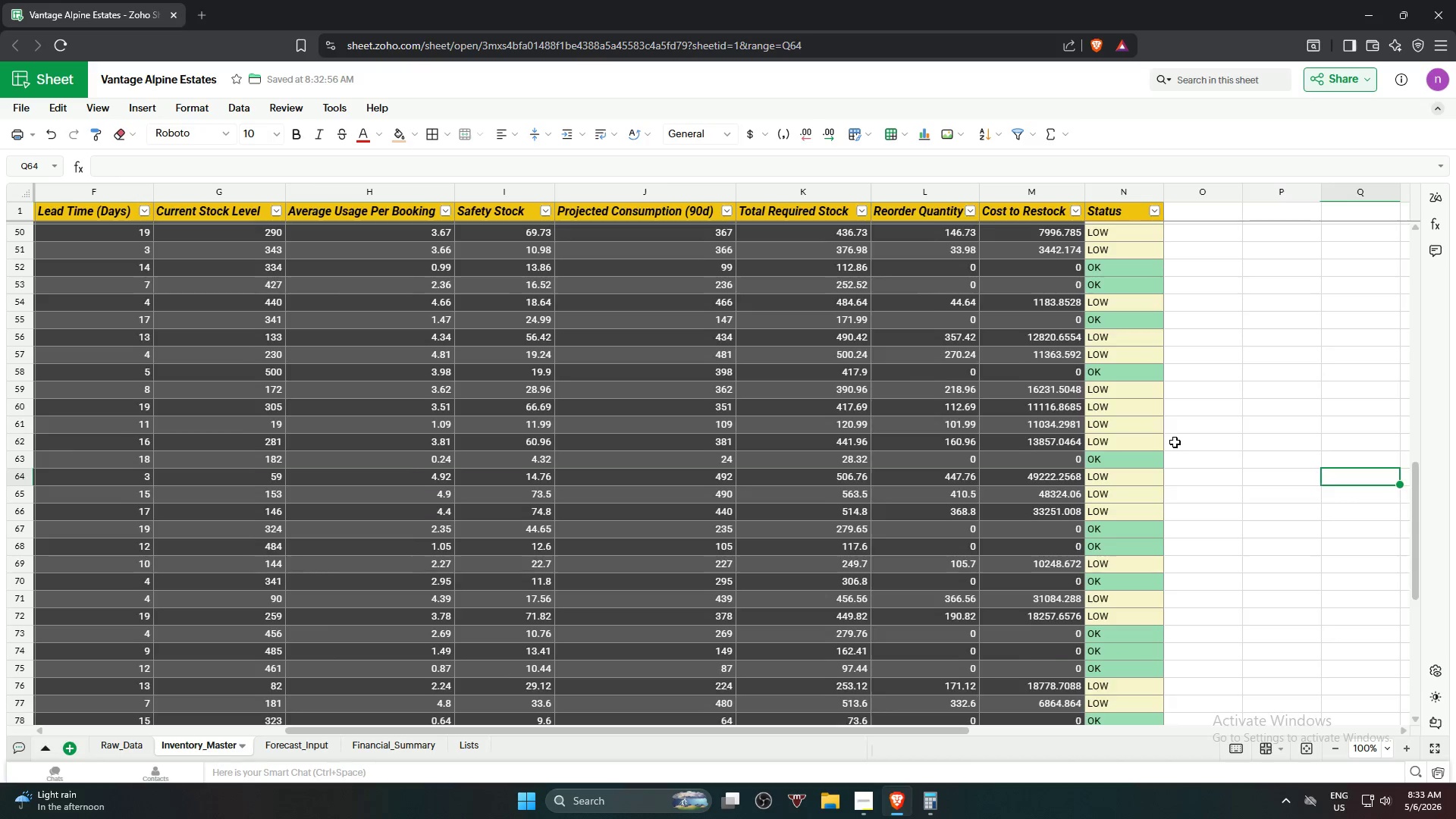 
scroll: coordinate [1034, 400], scroll_direction: up, amount: 12.0
 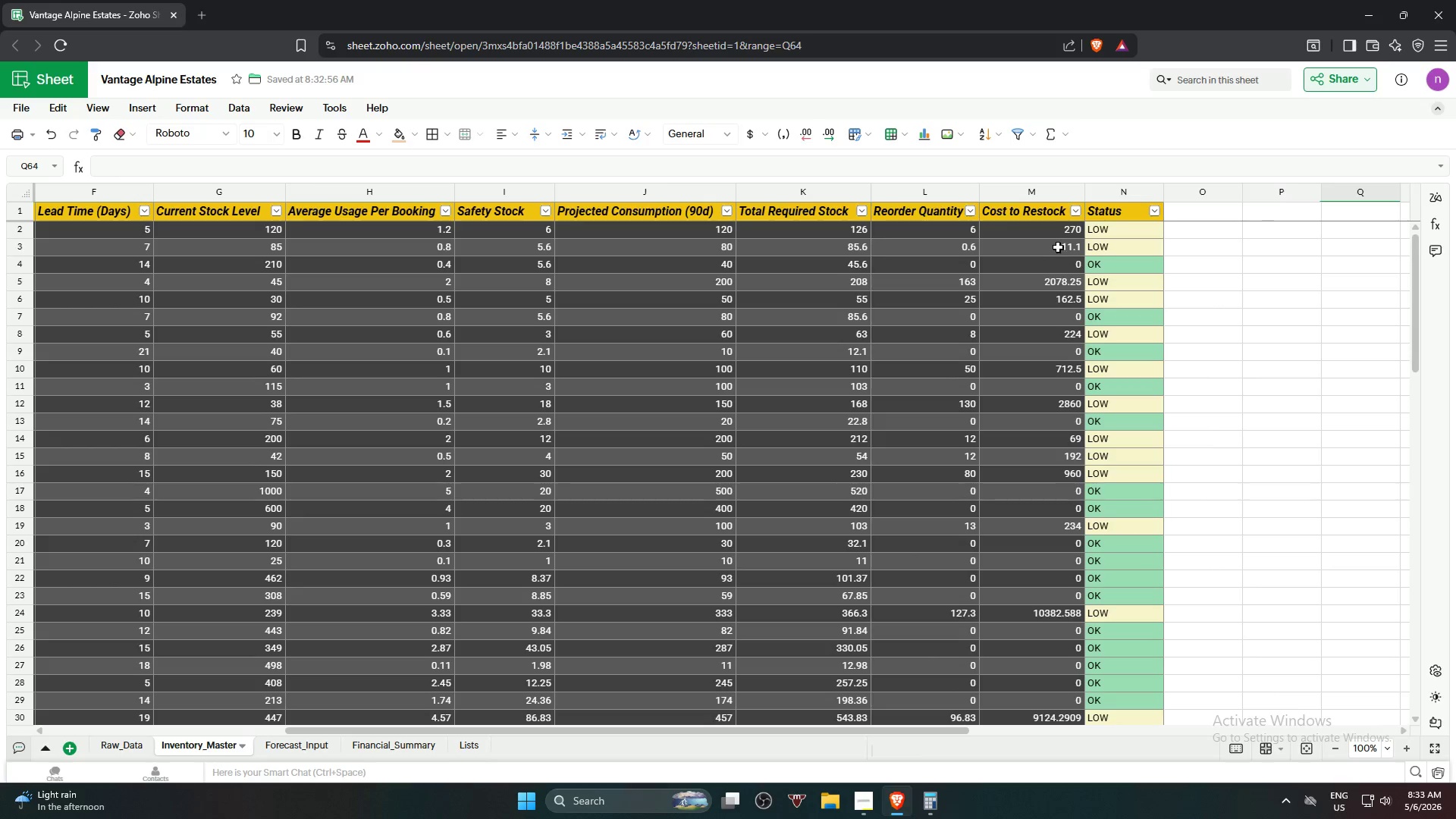 
left_click([1057, 247])
 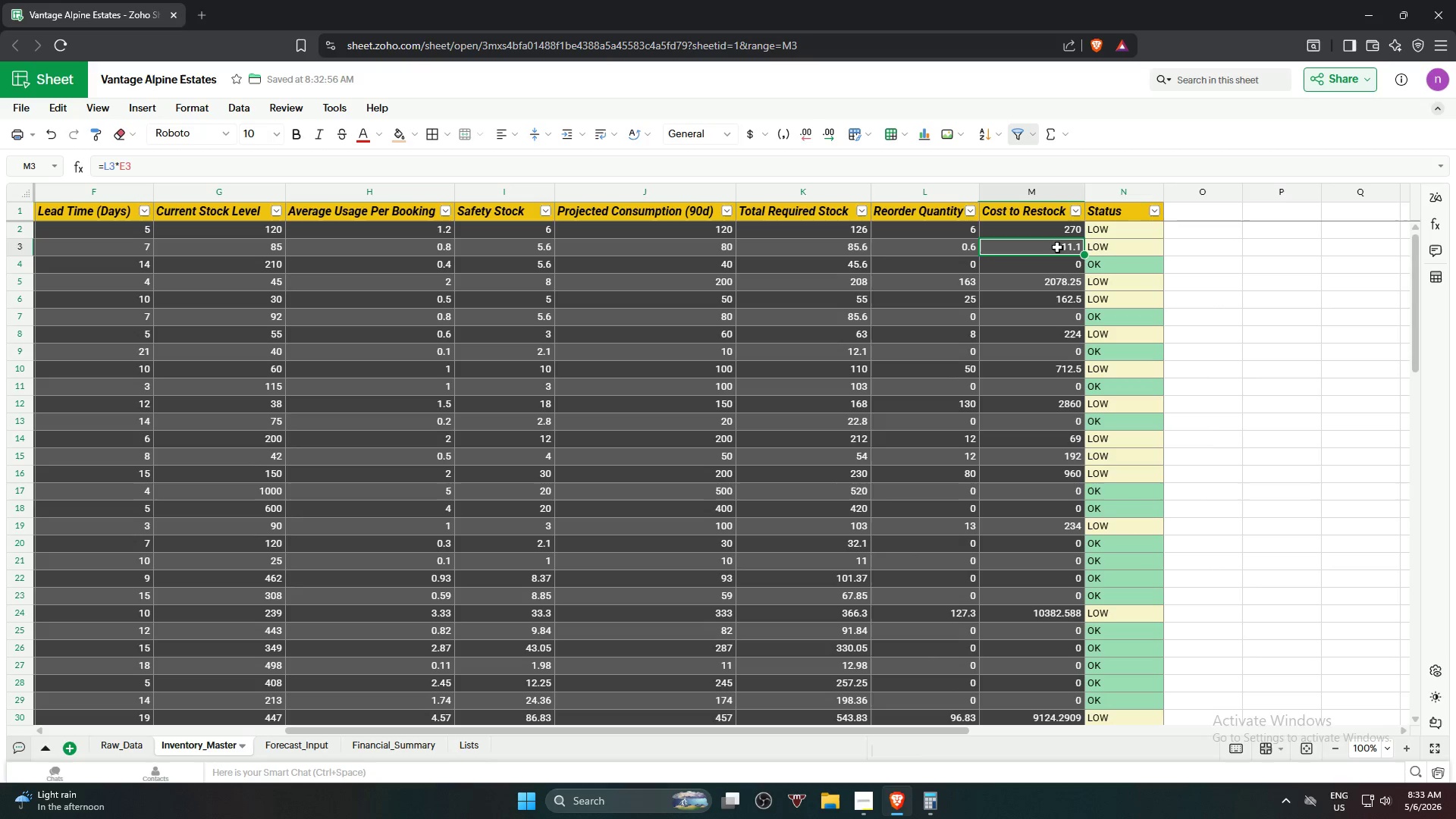 
scroll: coordinate [1056, 249], scroll_direction: up, amount: 5.0
 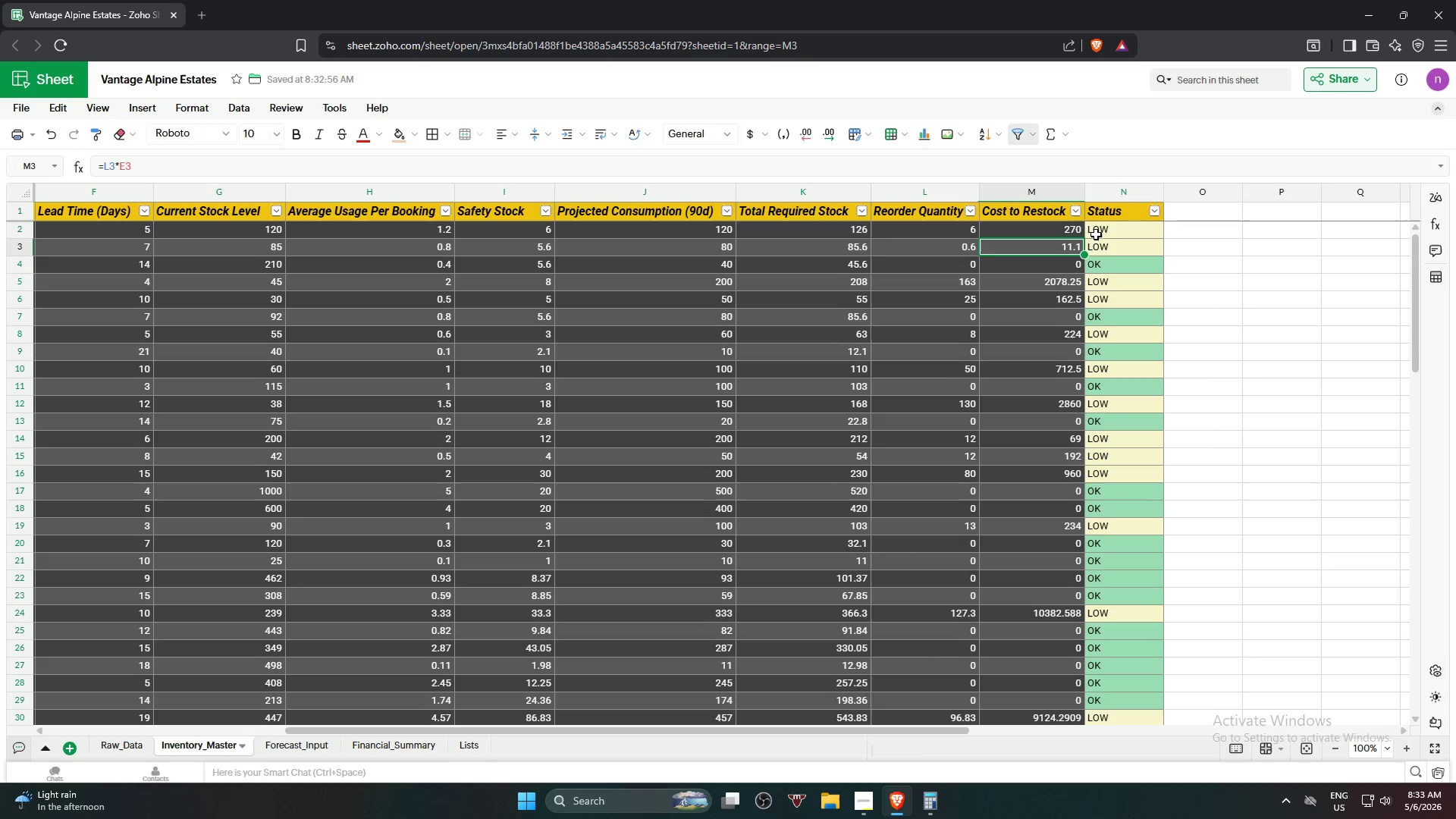 
left_click([1101, 235])
 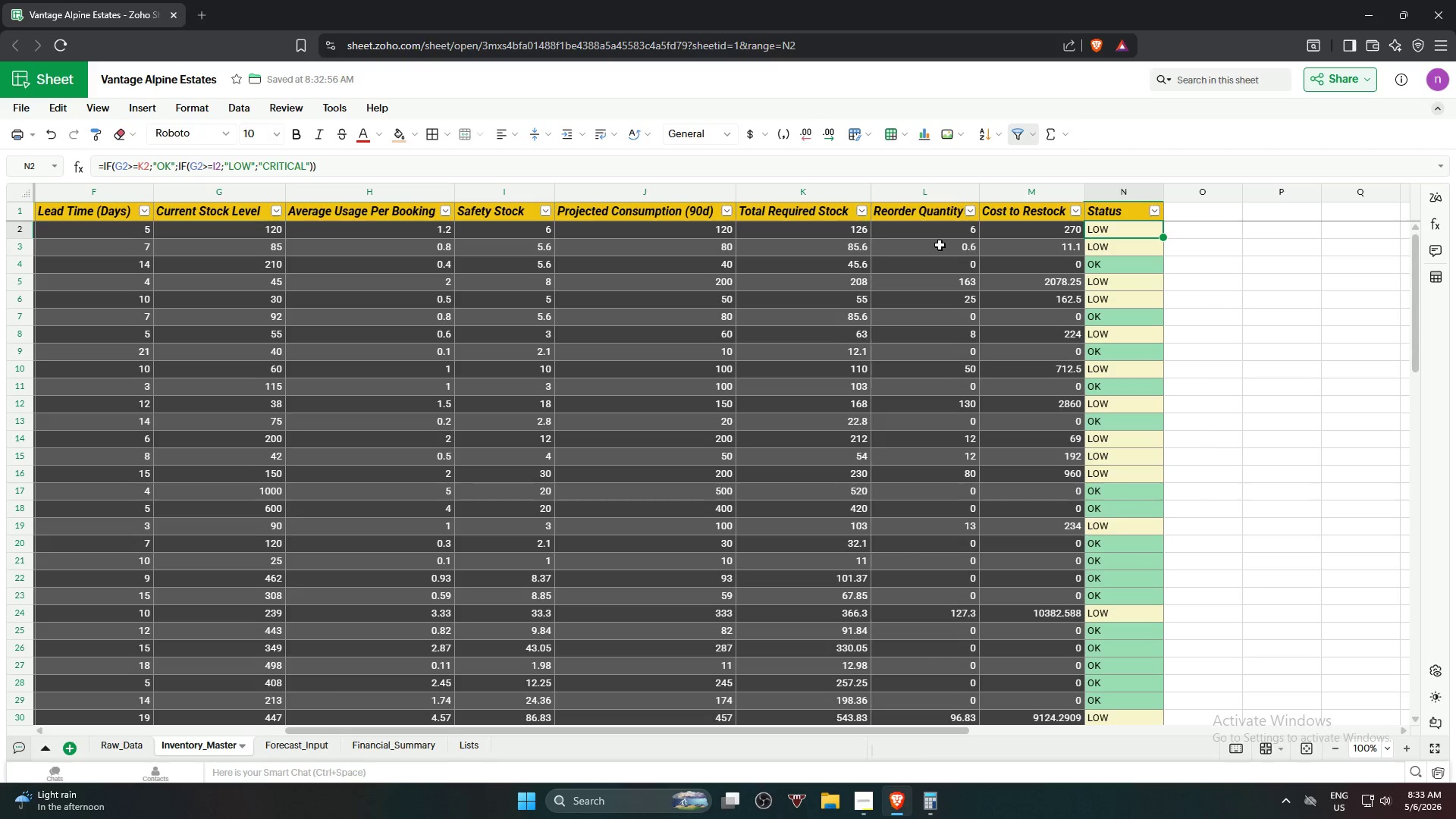 
left_click([933, 245])
 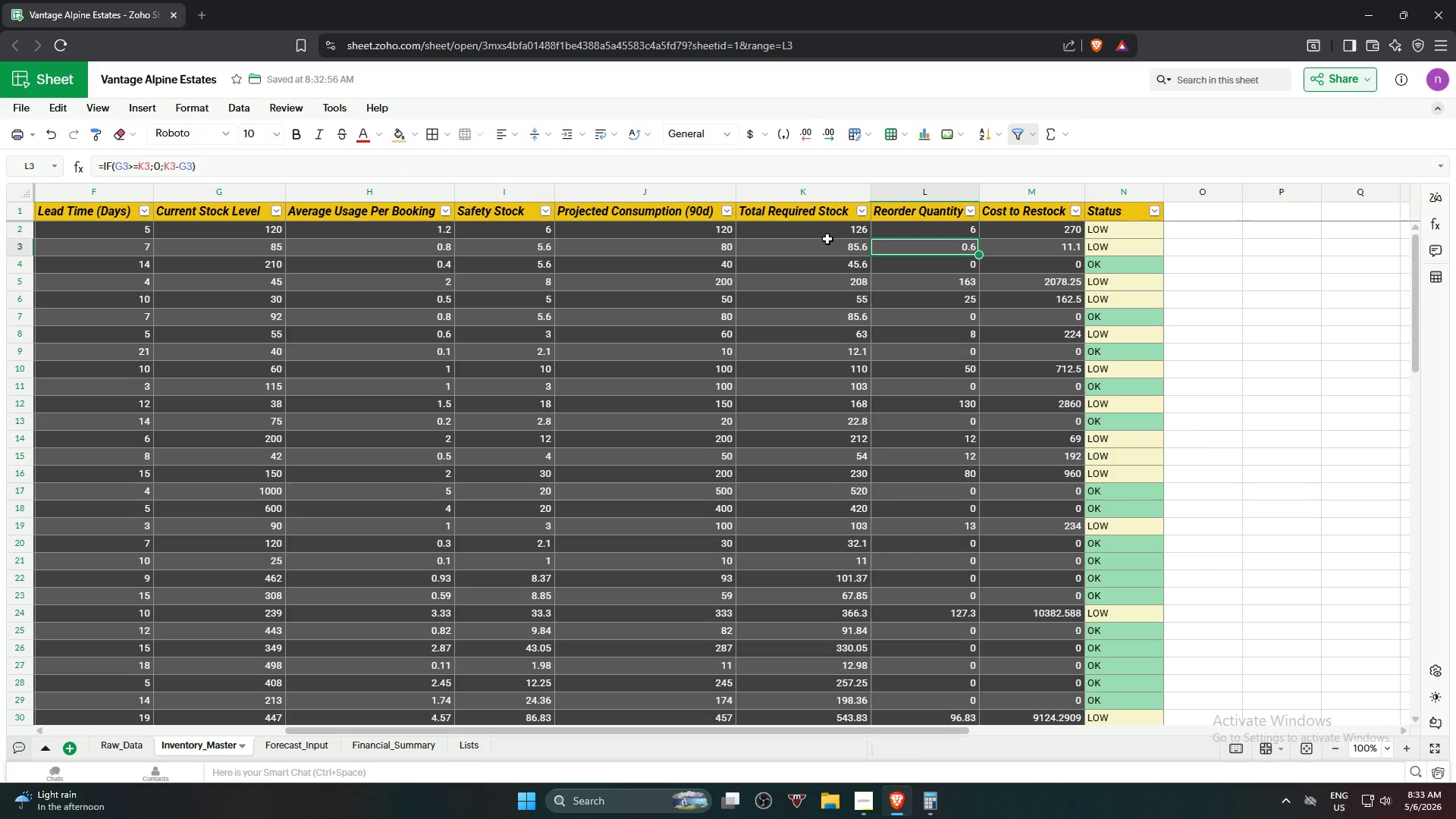 
left_click([815, 247])
 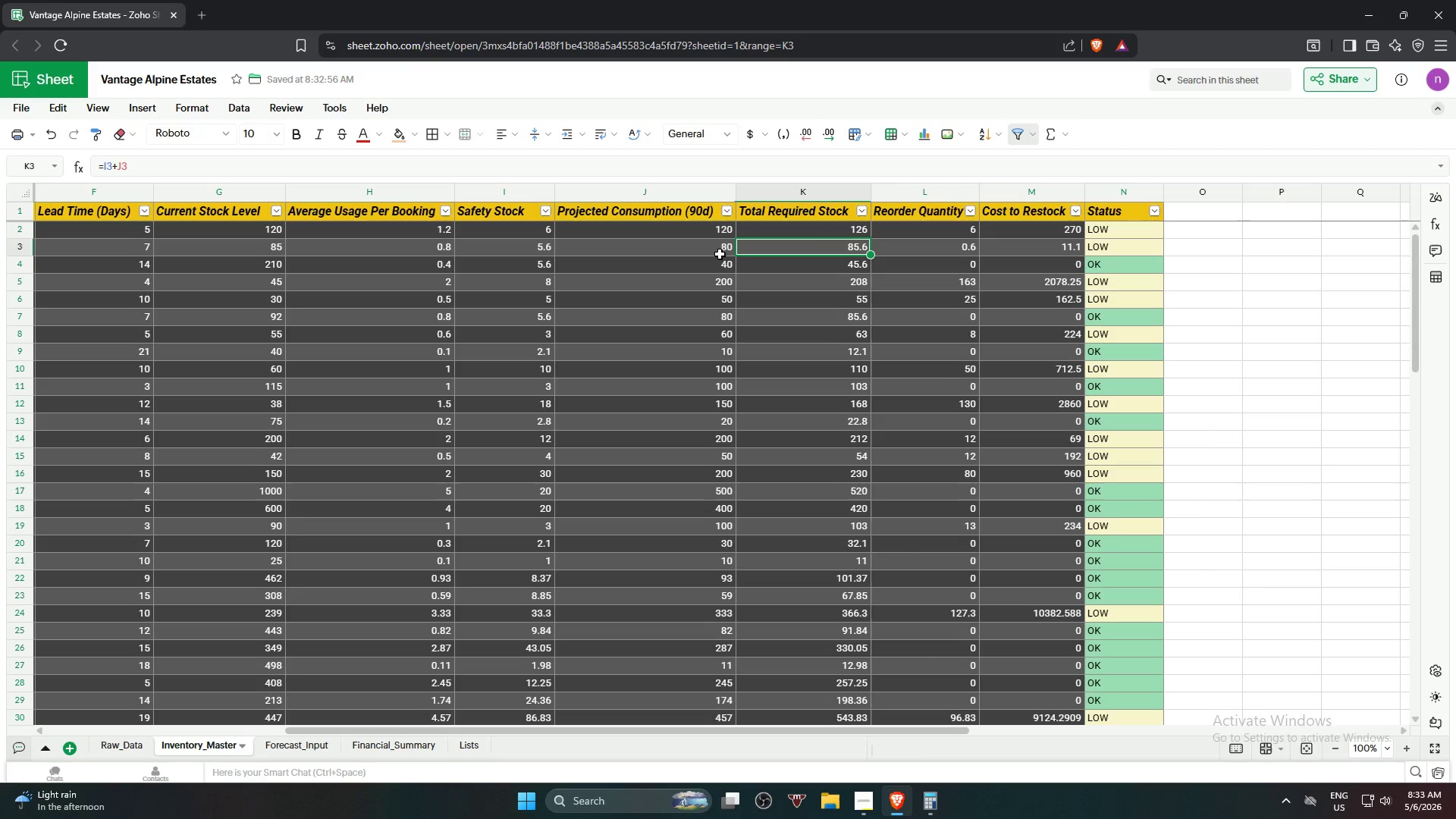 
left_click([692, 248])
 